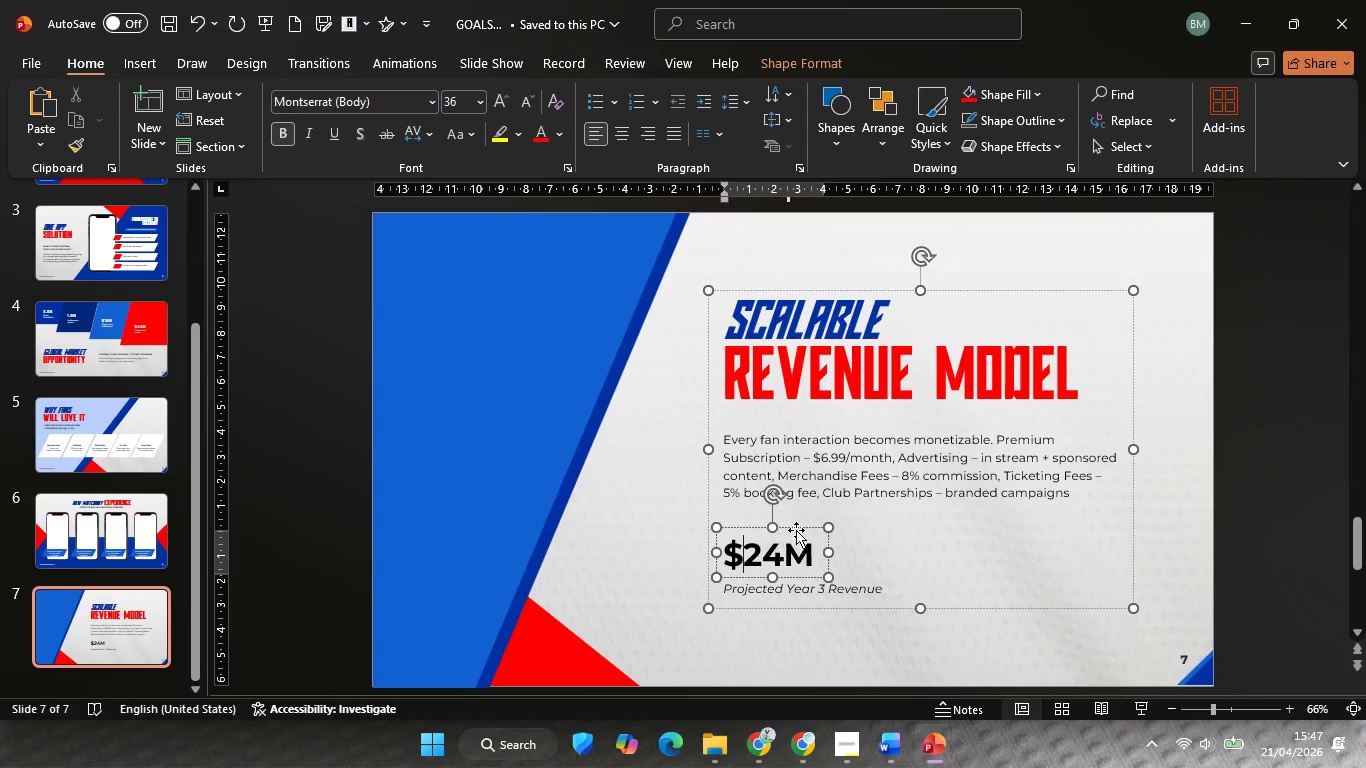 
left_click([852, 646])
 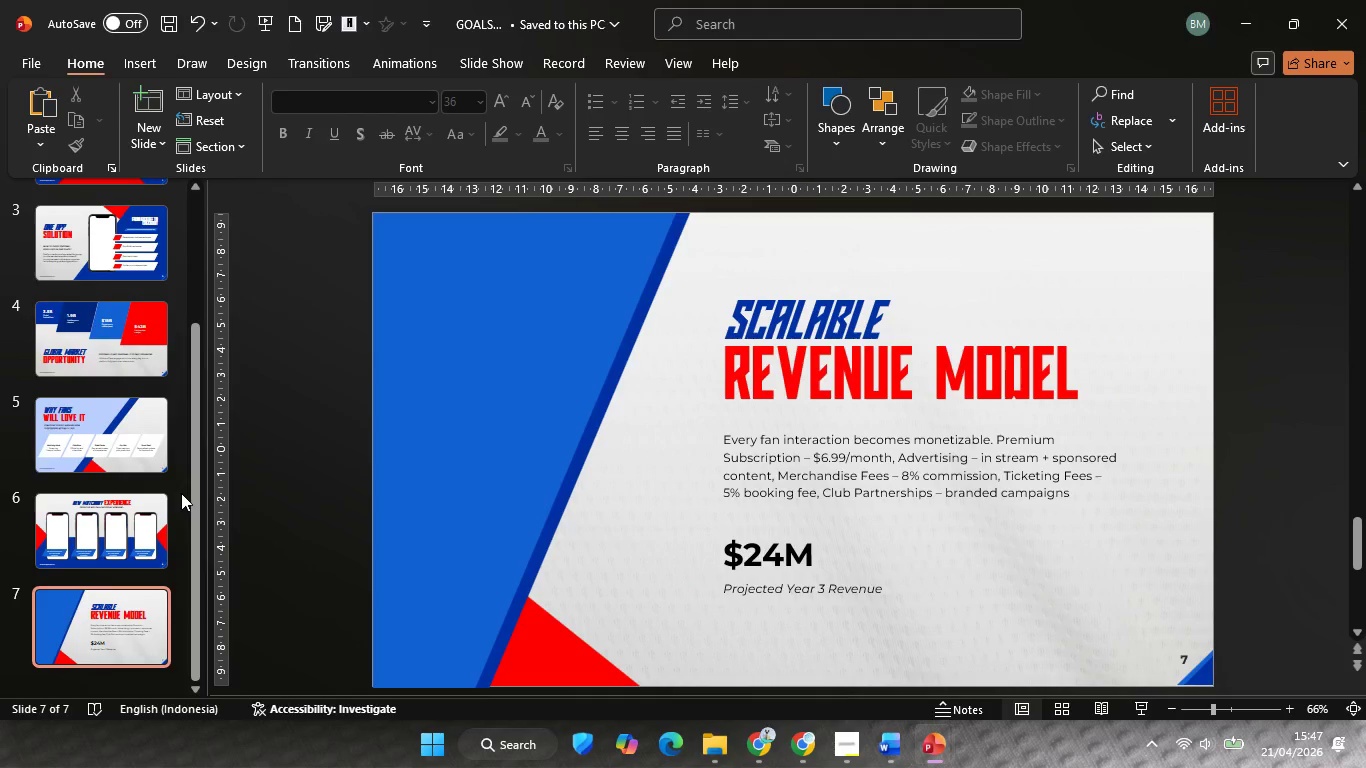 
double_click([99, 557])
 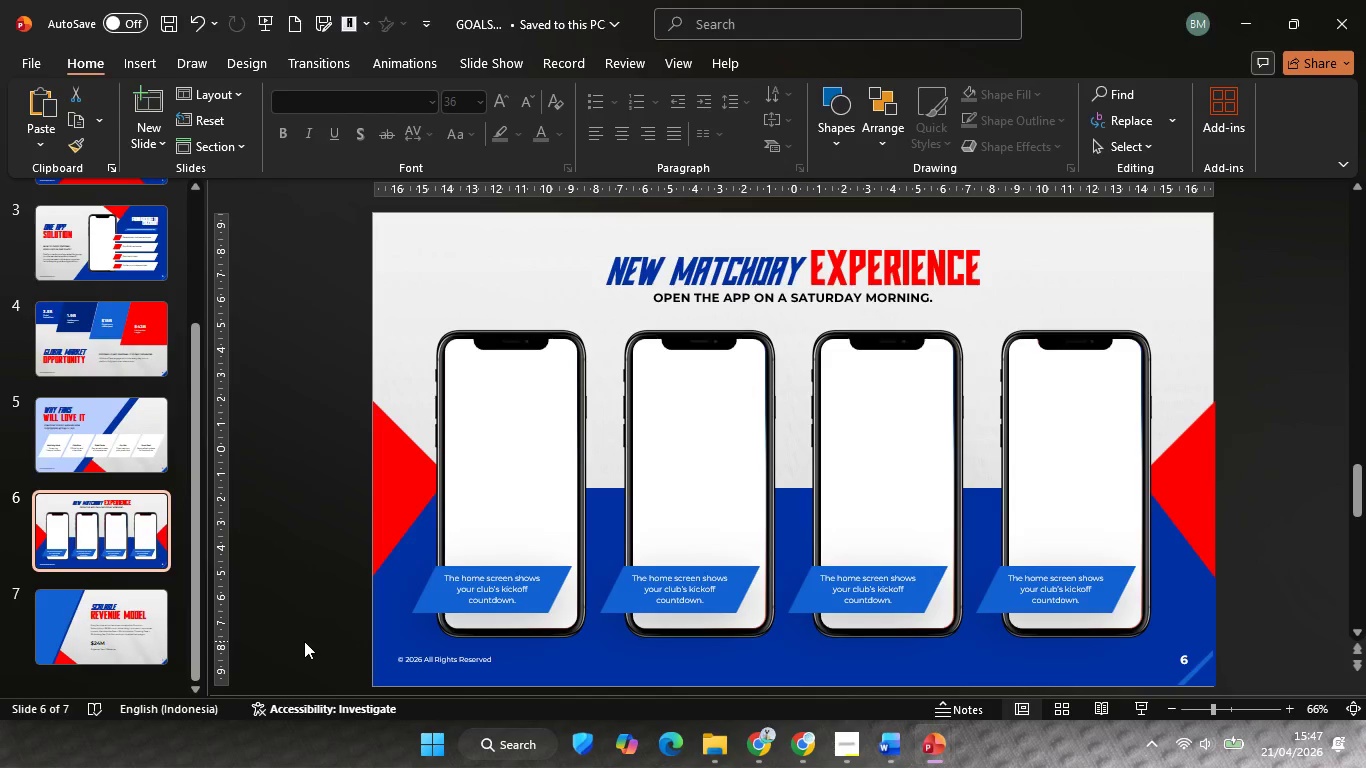 
left_click_drag(start_coordinate=[304, 641], to_coordinate=[569, 721])
 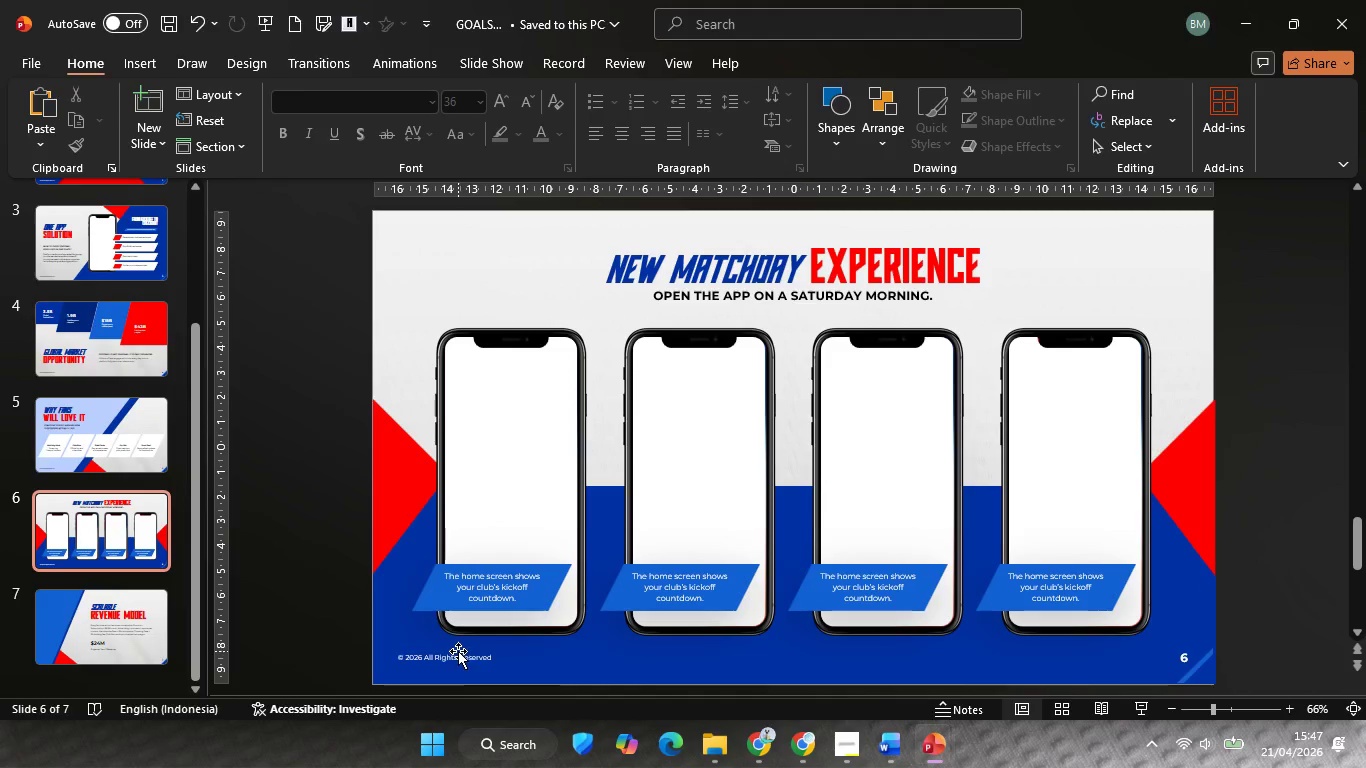 
left_click([458, 651])
 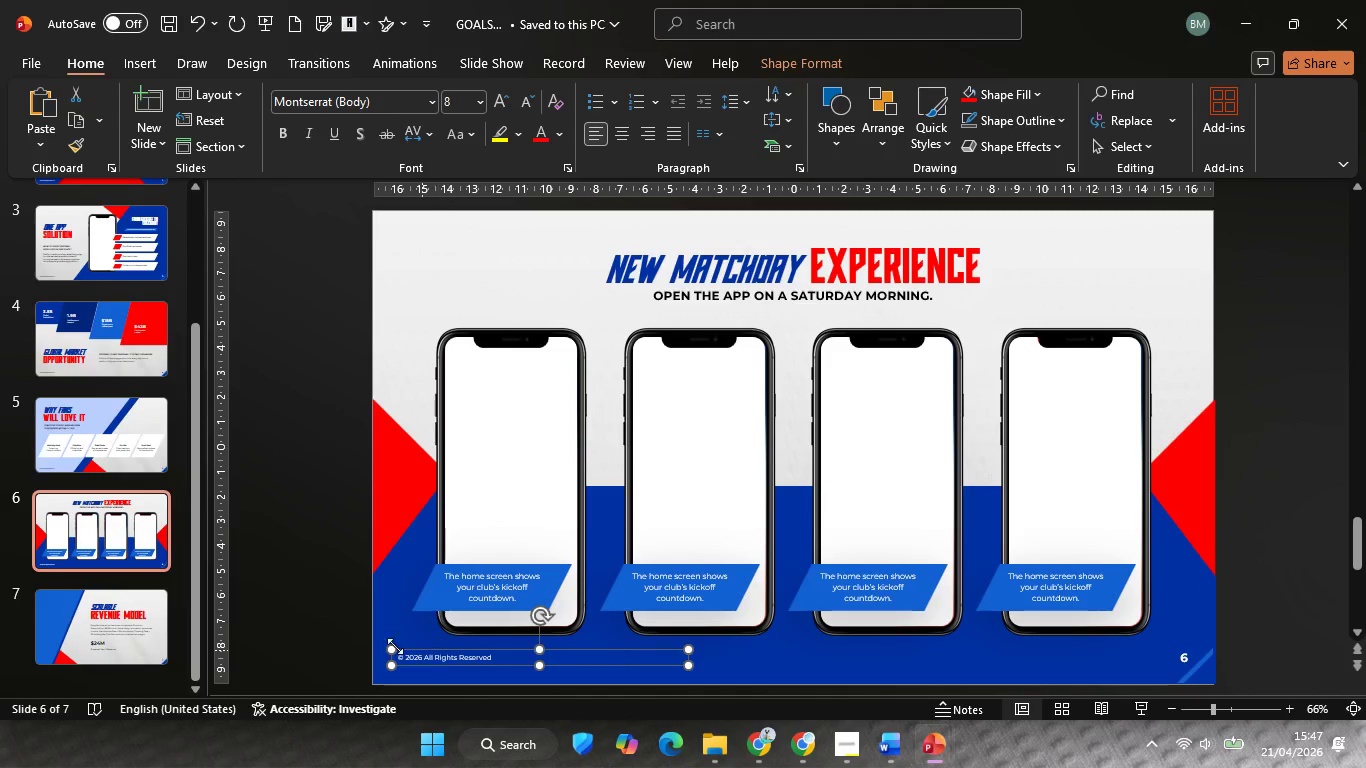 
key(Control+C)
 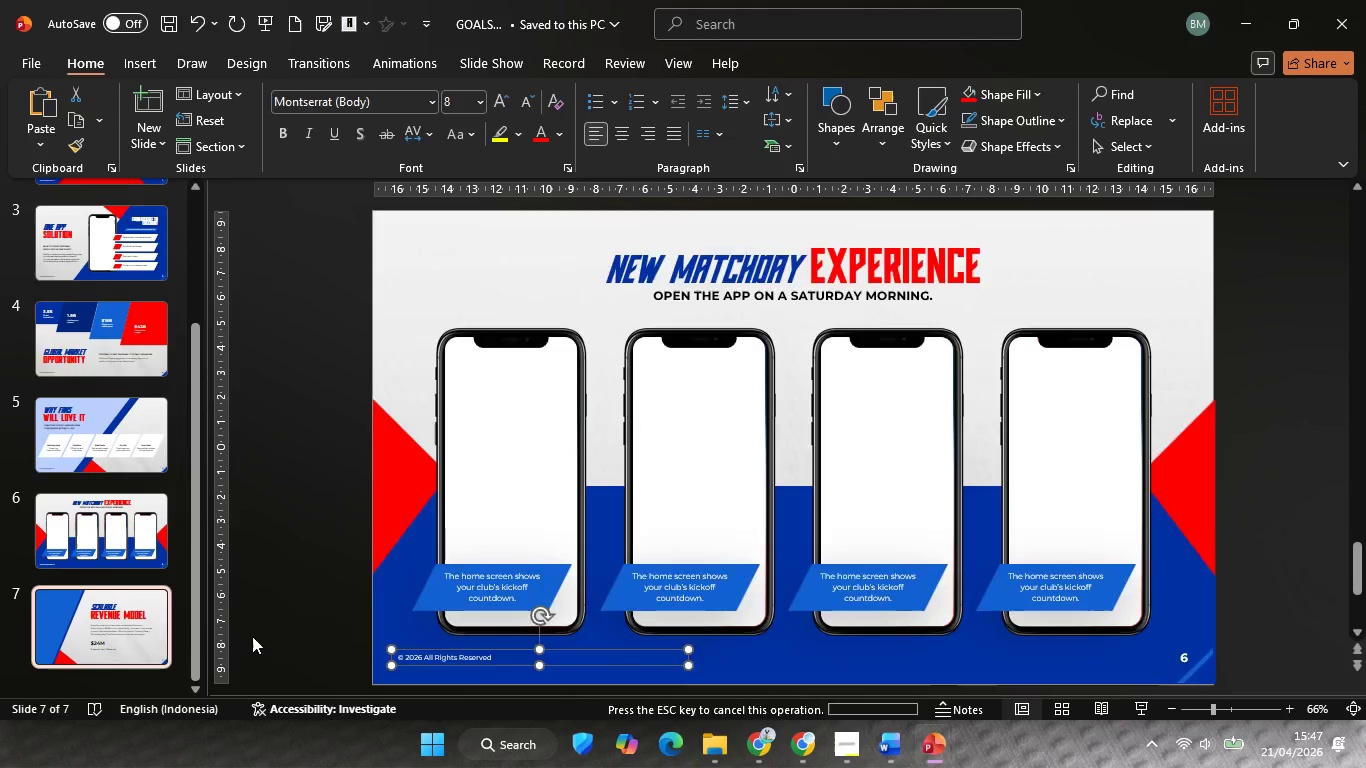 
key(Control+V)
 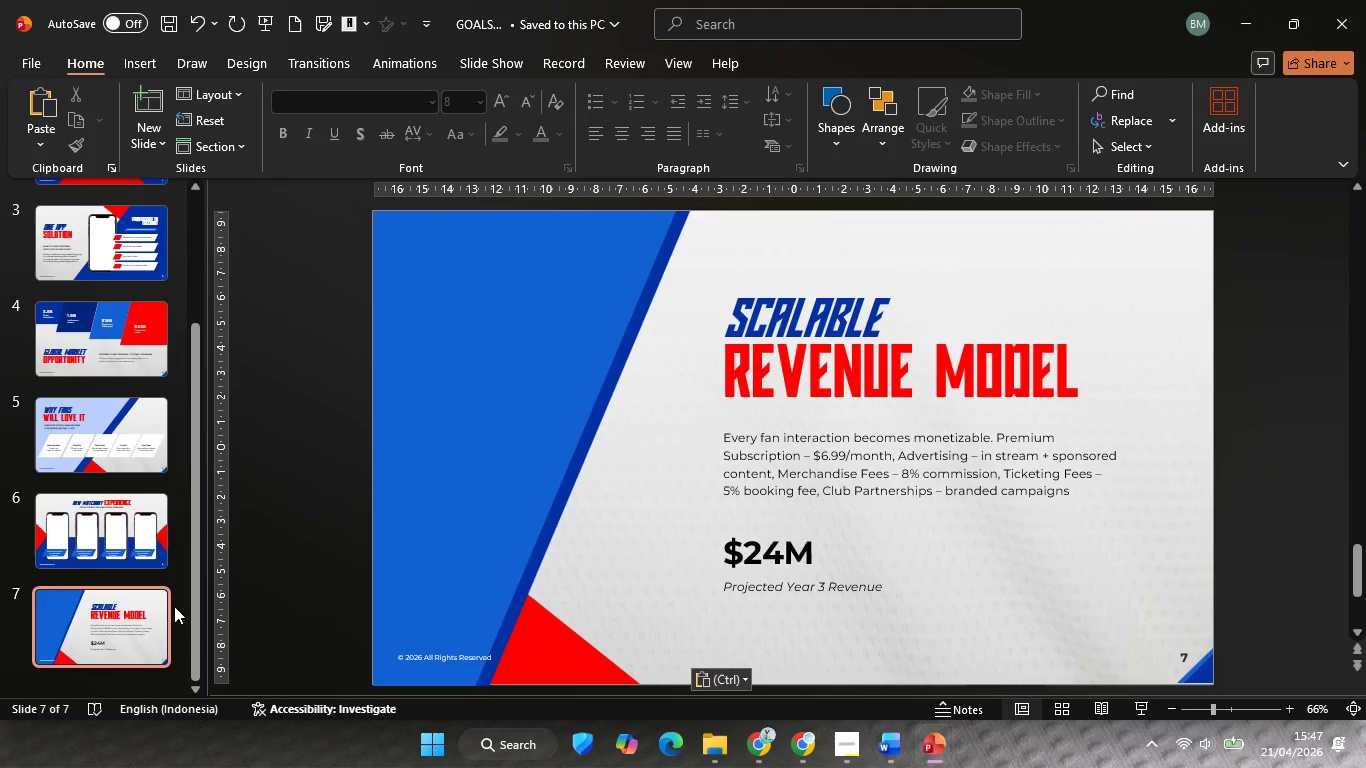 
left_click([119, 567])
 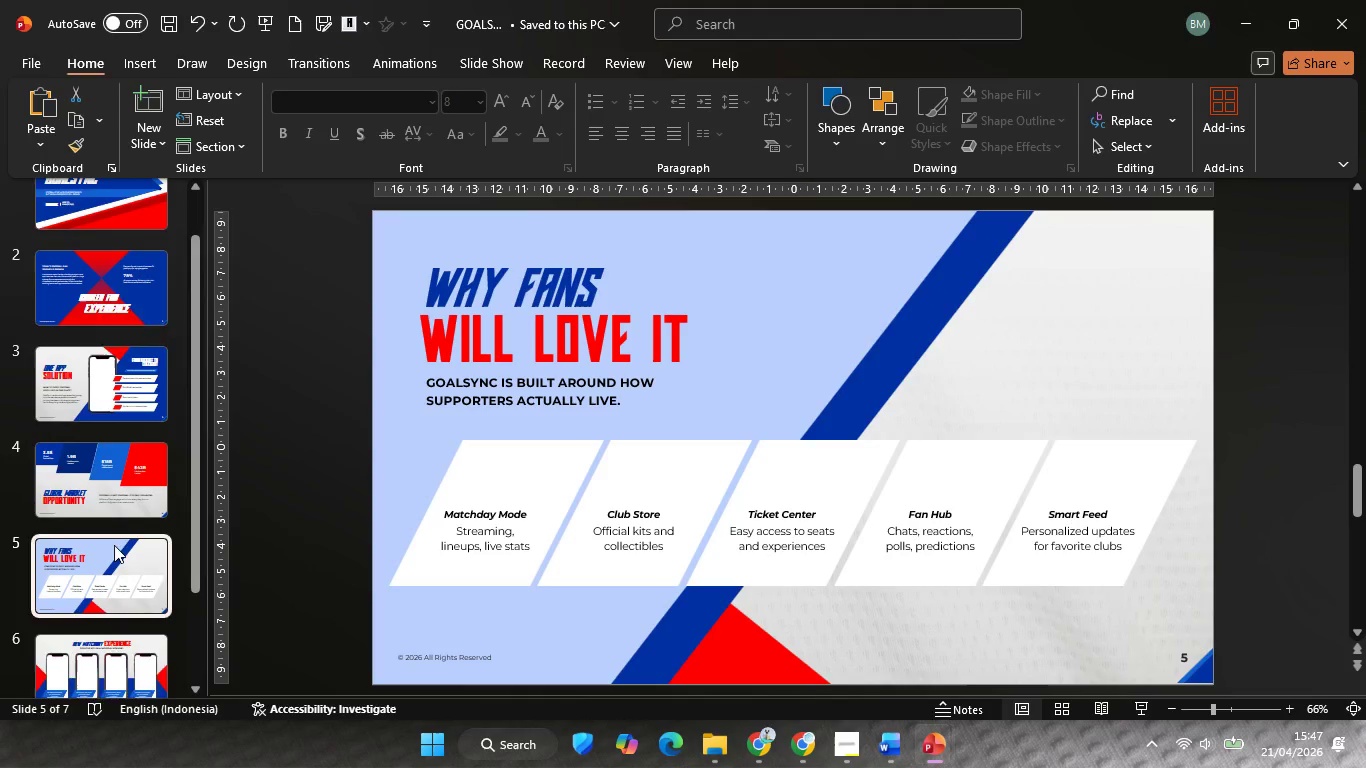 
scroll: coordinate [155, 585], scroll_direction: up, amount: 3.0
 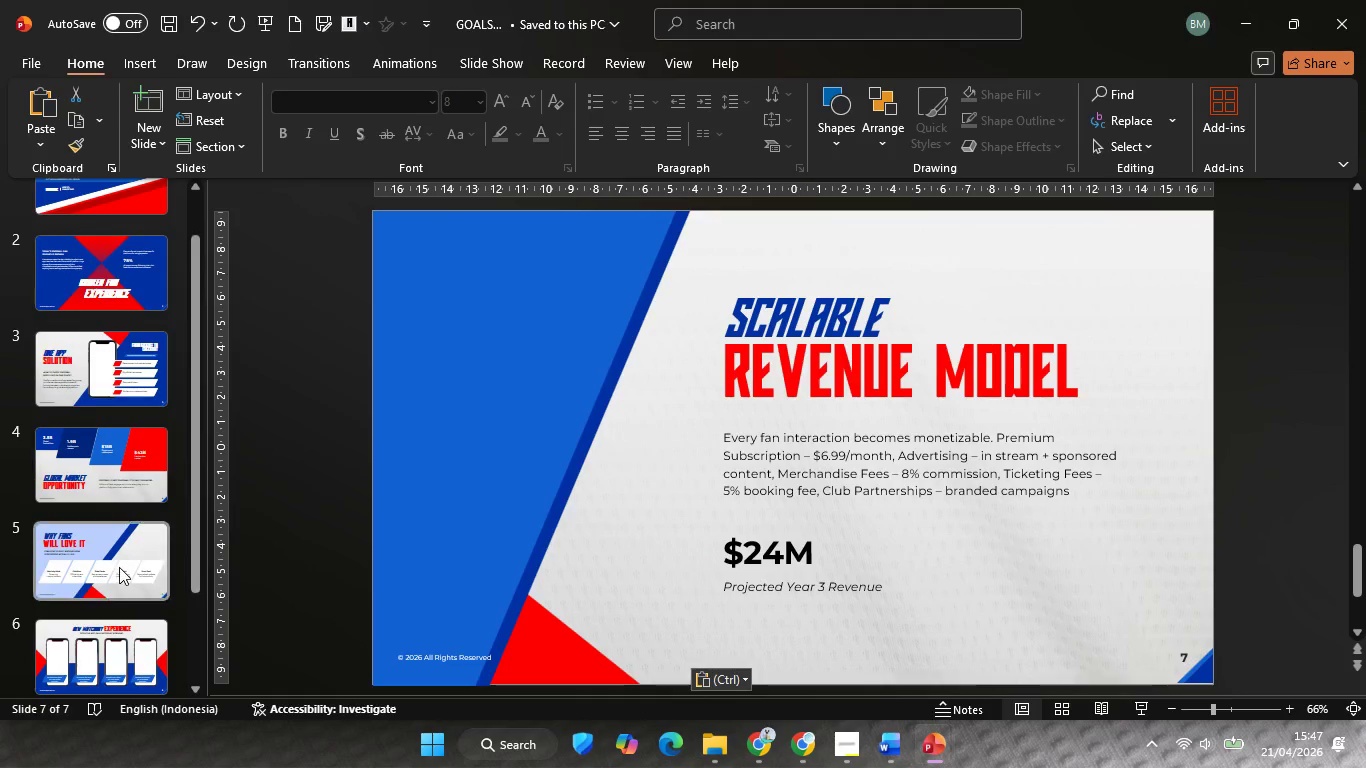 
scroll: coordinate [114, 545], scroll_direction: down, amount: 5.0
 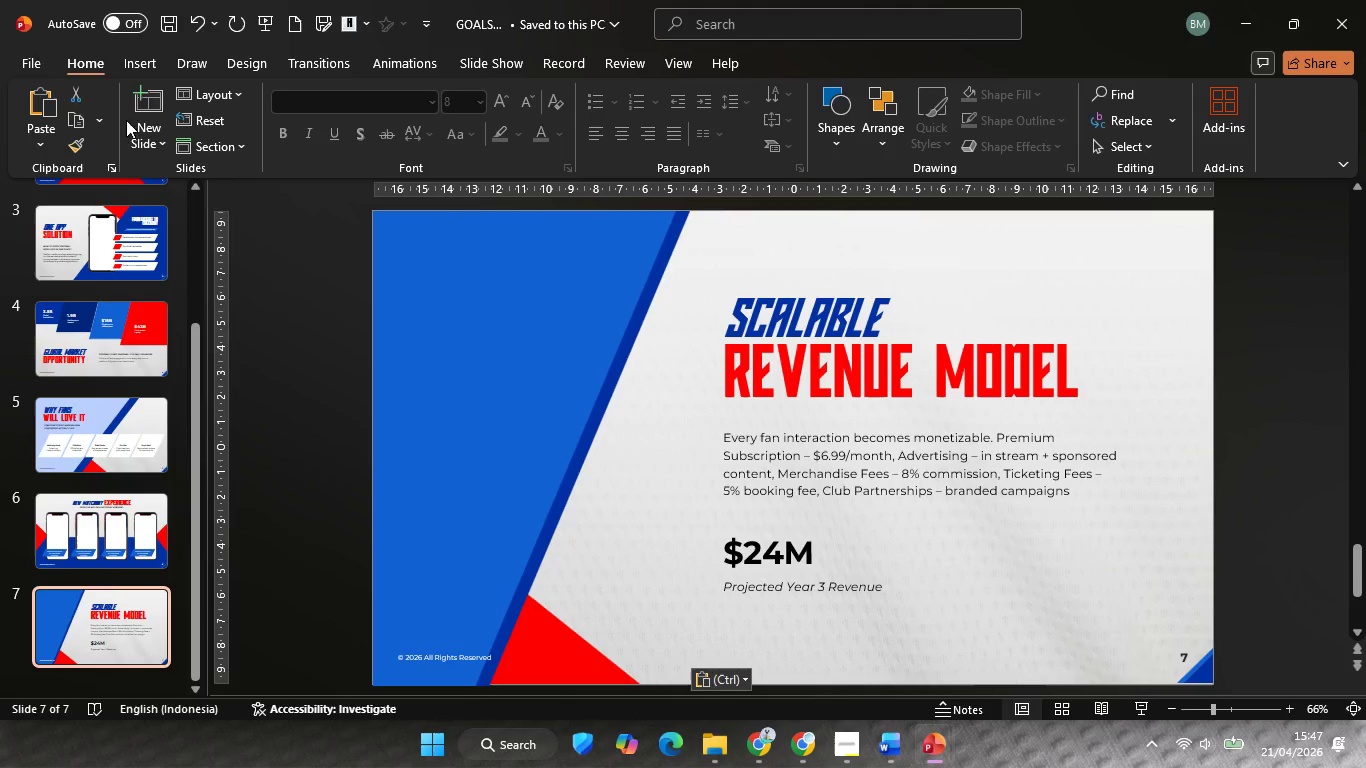 
left_click([141, 103])
 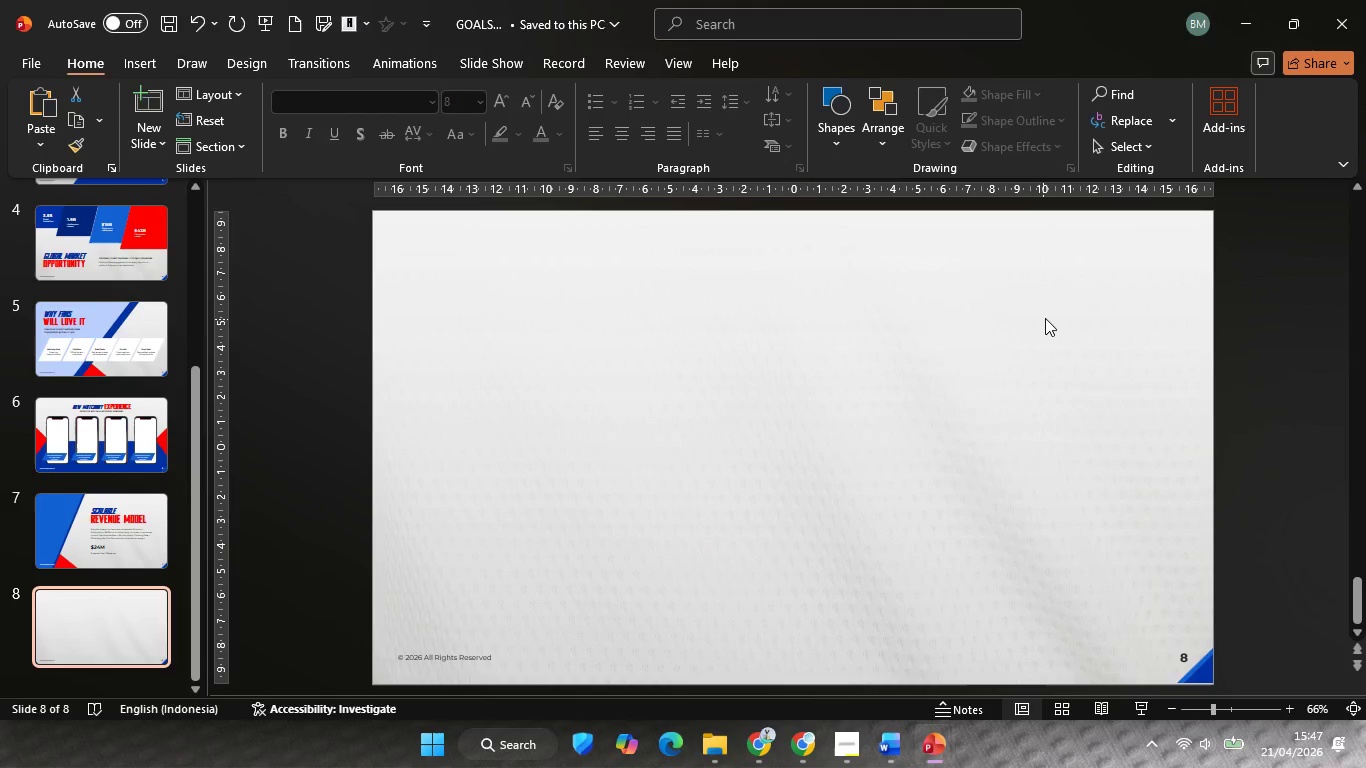 
left_click([1045, 318])
 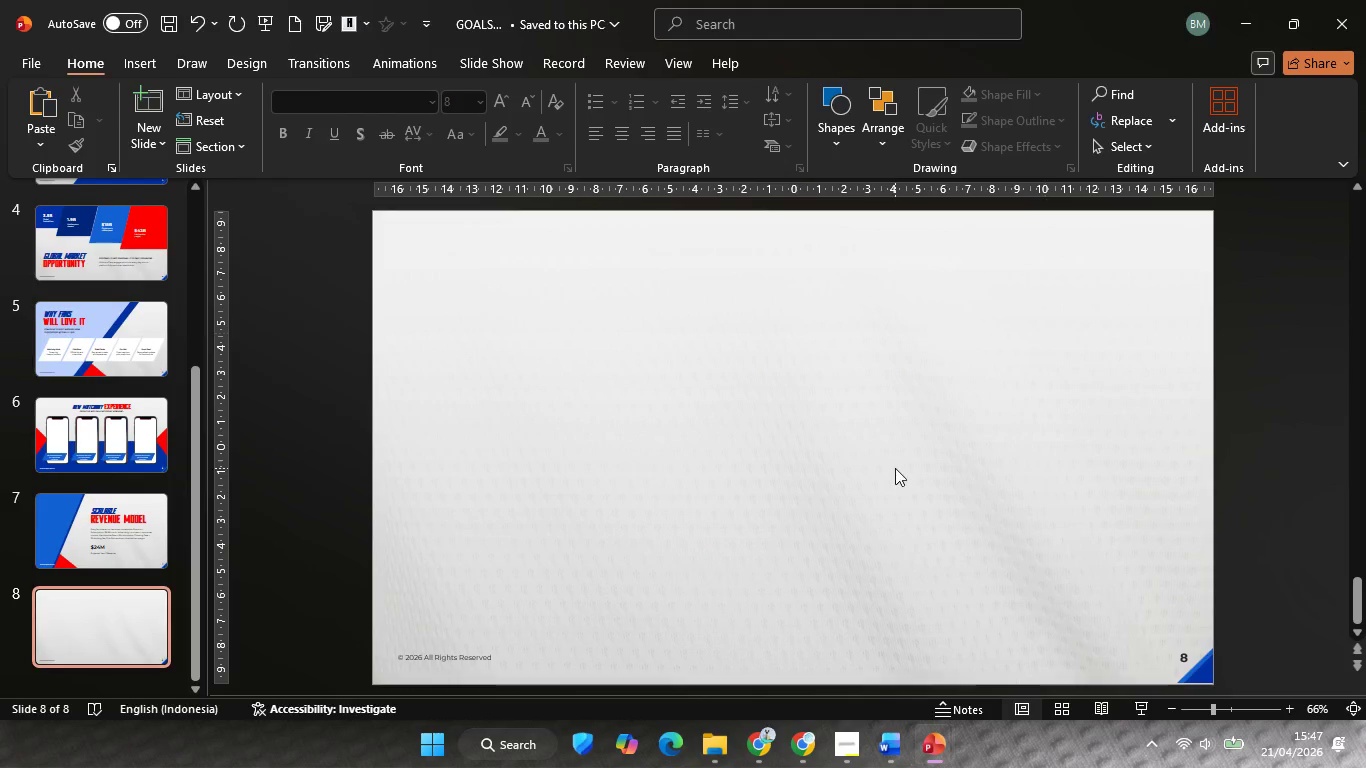 
hold_key(key=ControlLeft, duration=0.67)
 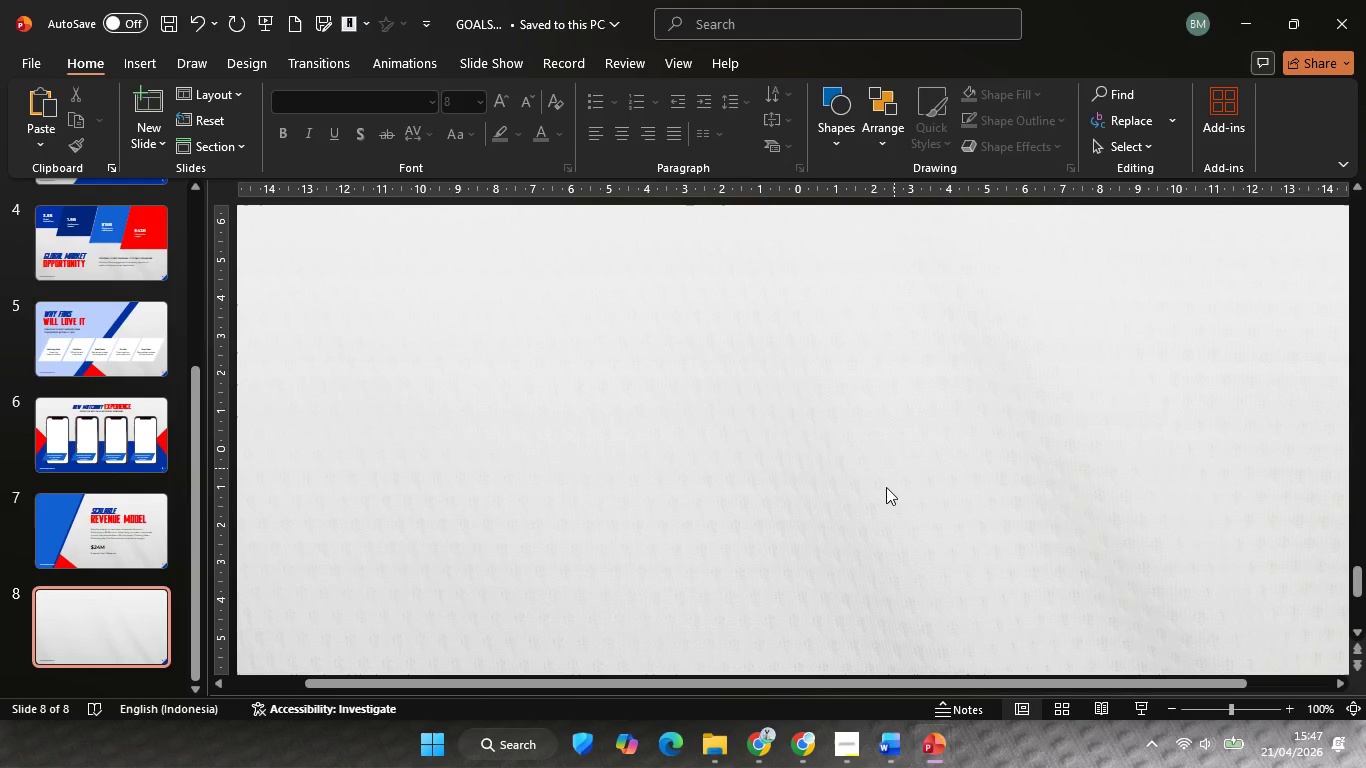 
hold_key(key=ControlLeft, duration=0.39)
 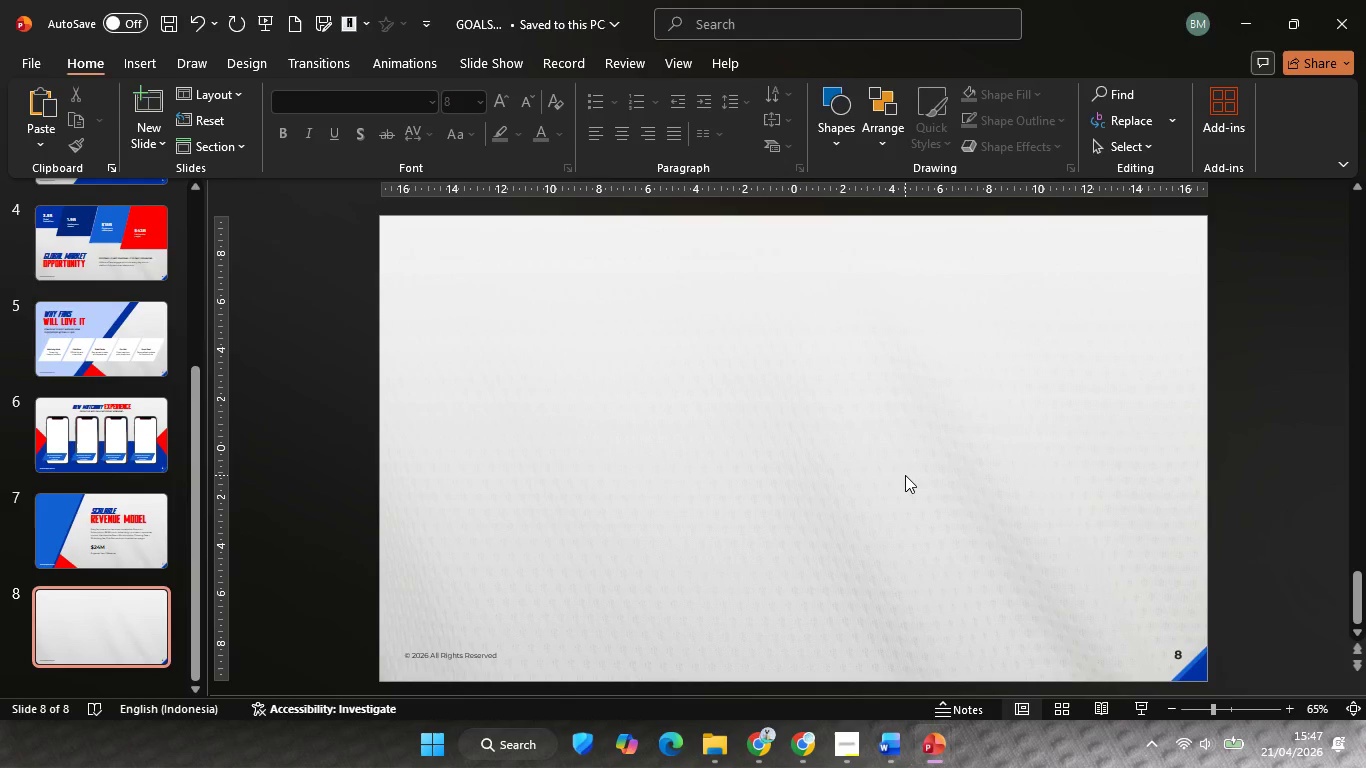 
scroll: coordinate [895, 468], scroll_direction: up, amount: 1.0
 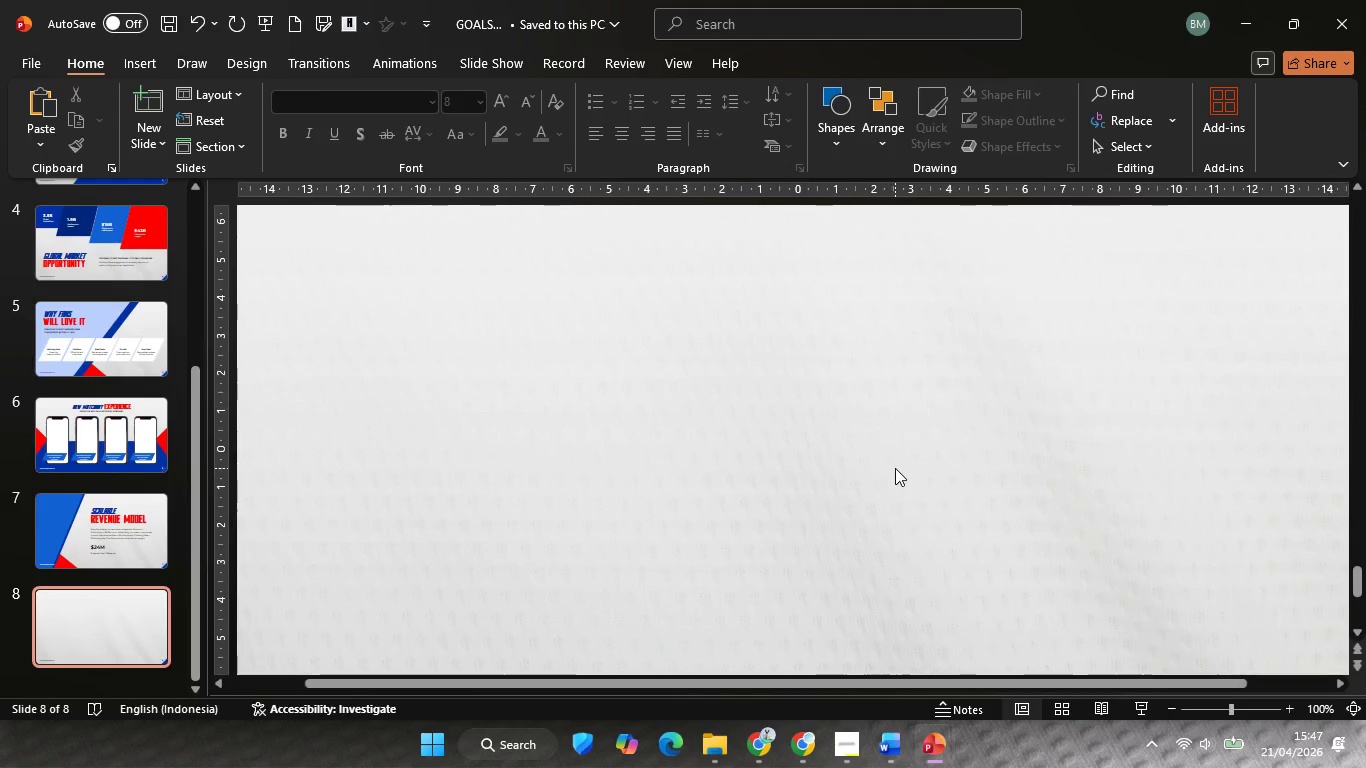 
scroll: coordinate [886, 496], scroll_direction: down, amount: 2.0
 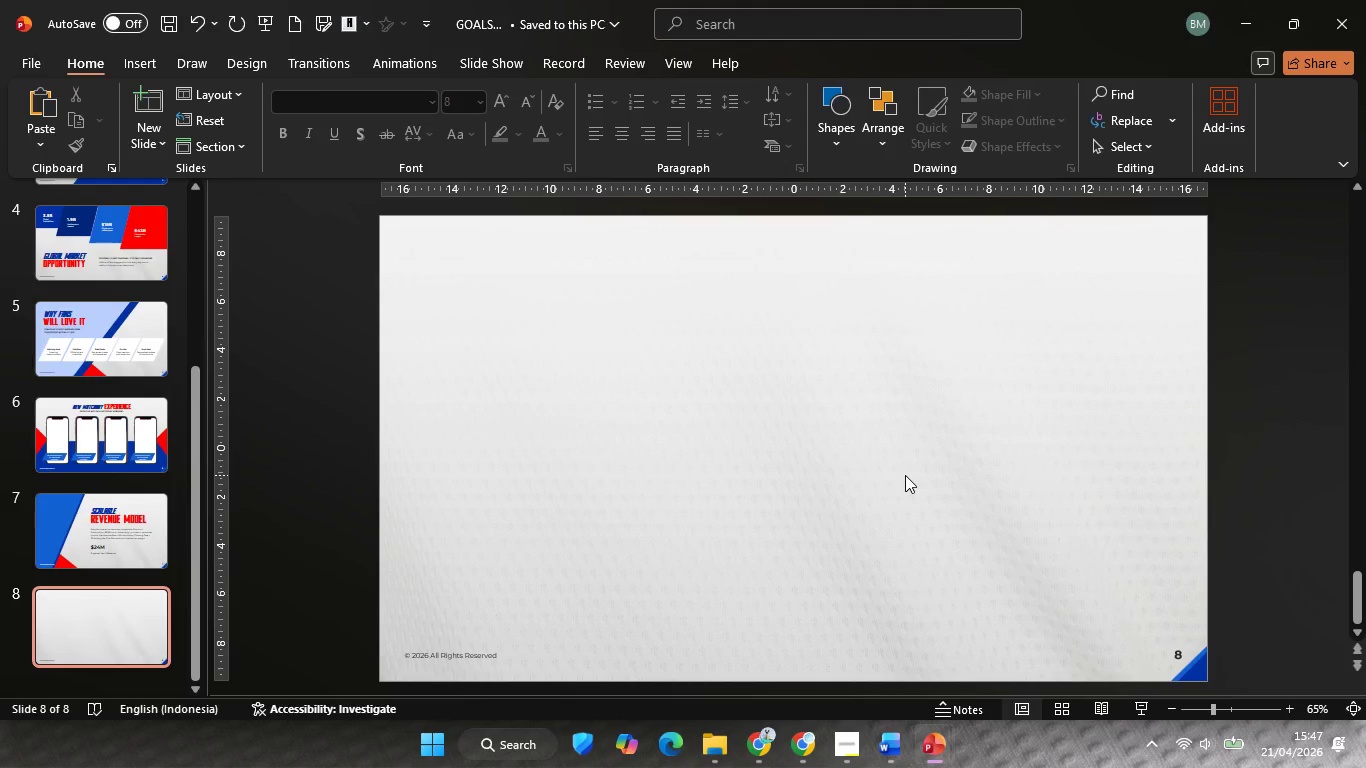 
hold_key(key=ControlLeft, duration=0.89)
 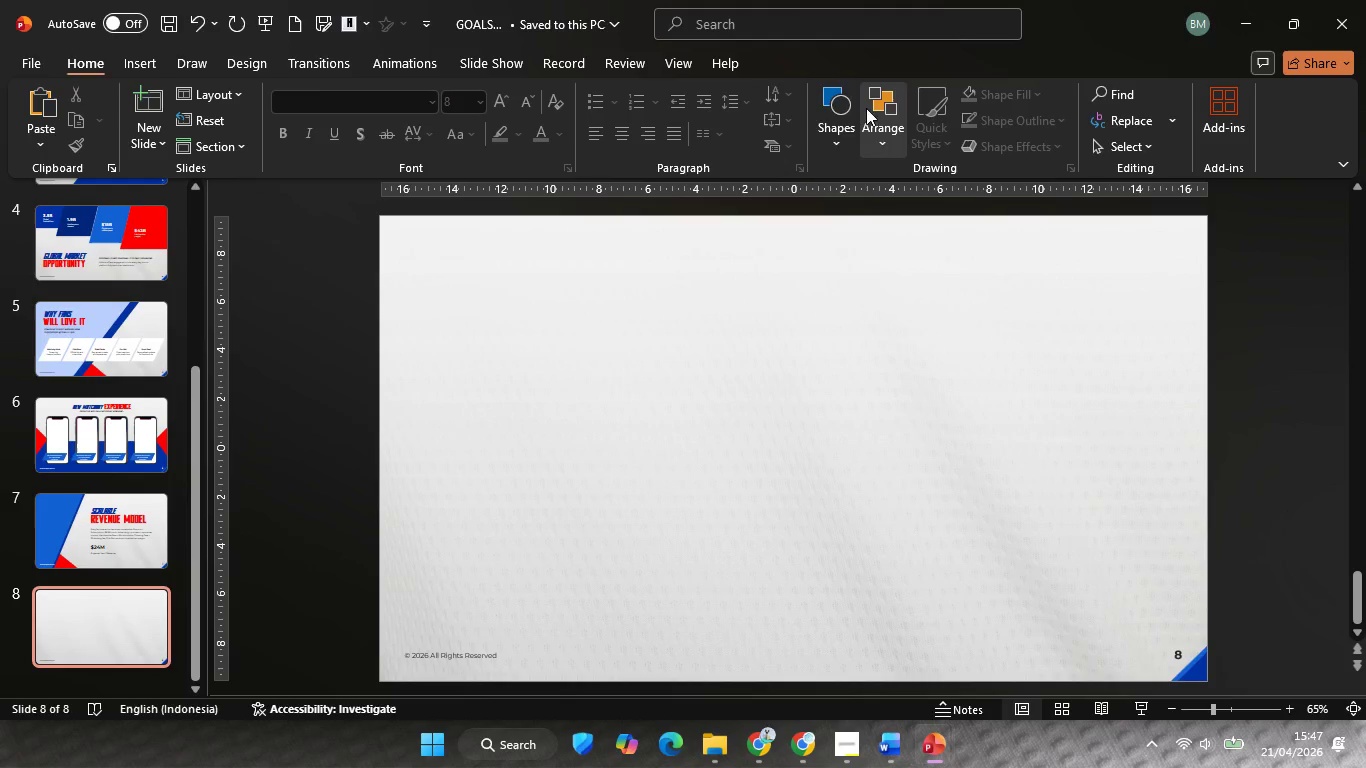 
left_click([826, 101])
 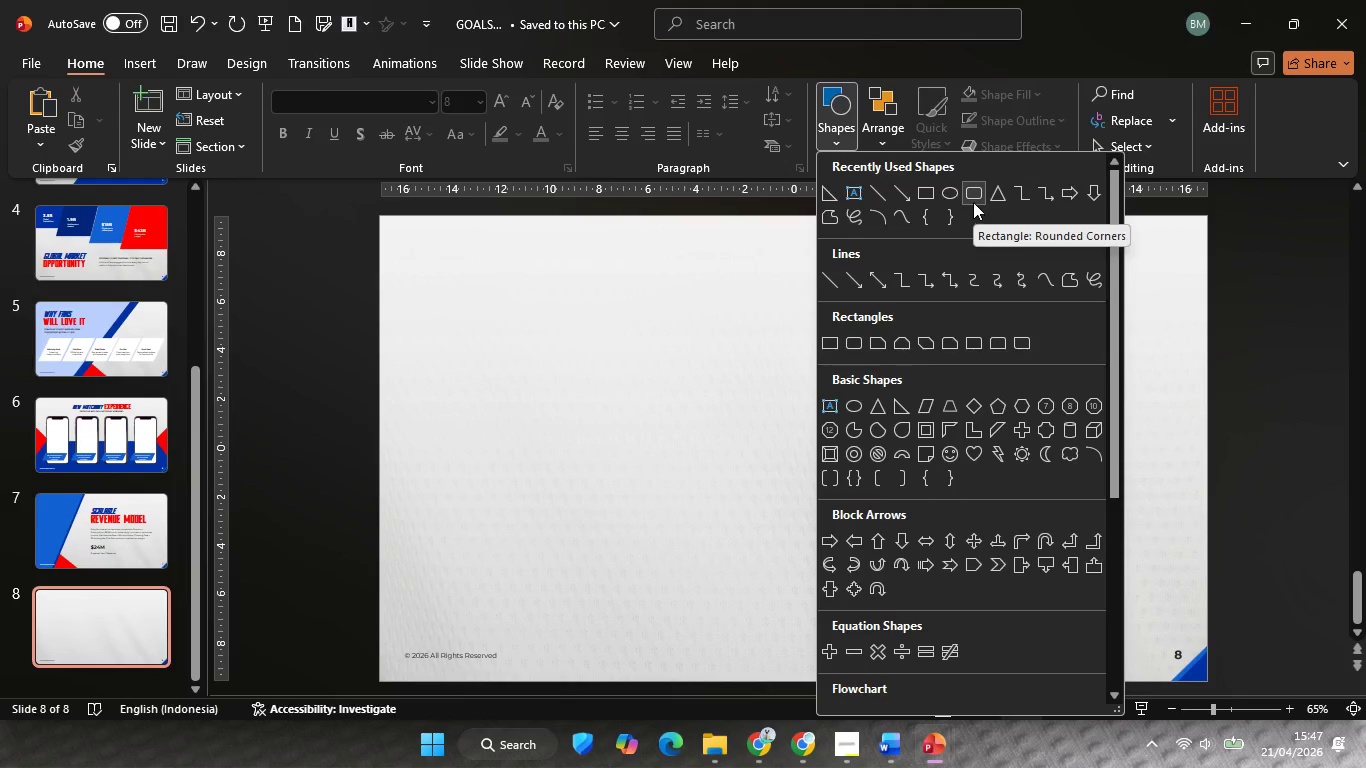 
wait(6.39)
 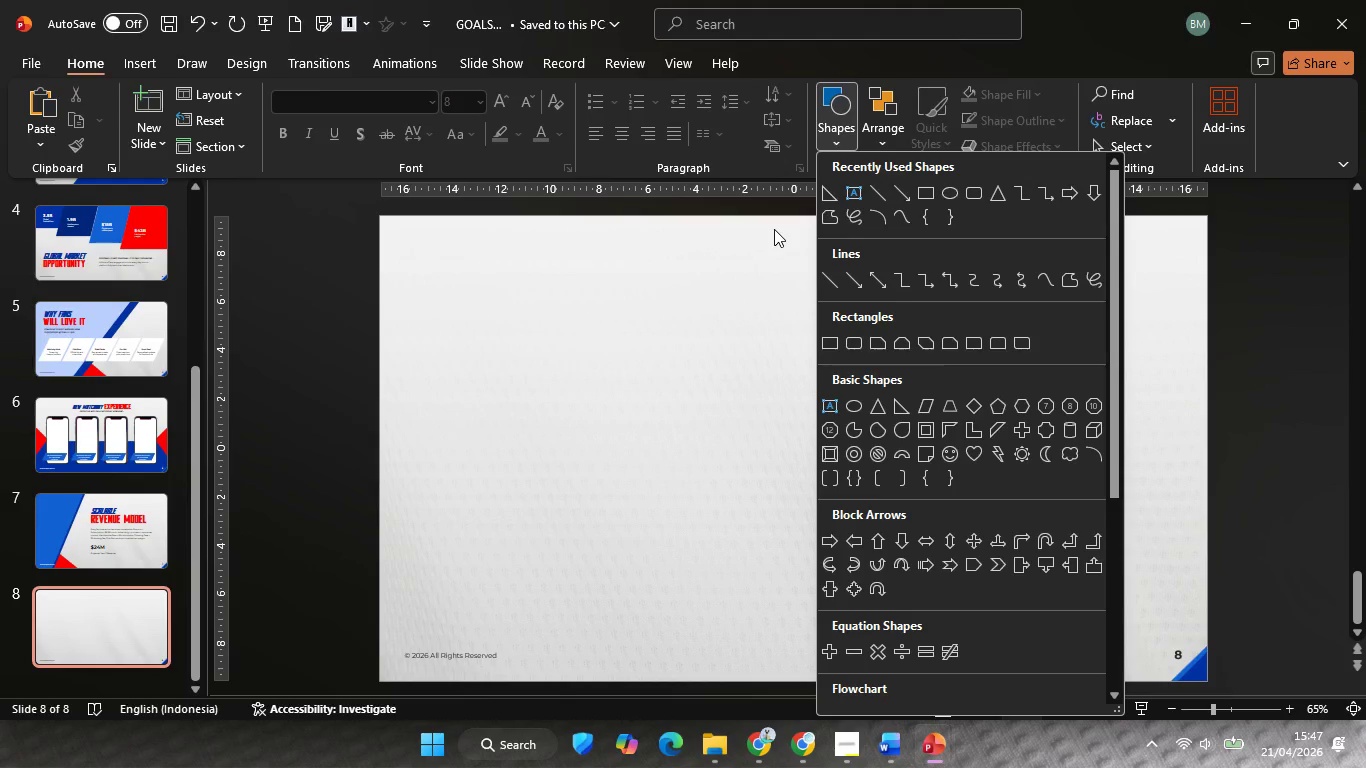 
left_click([928, 409])
 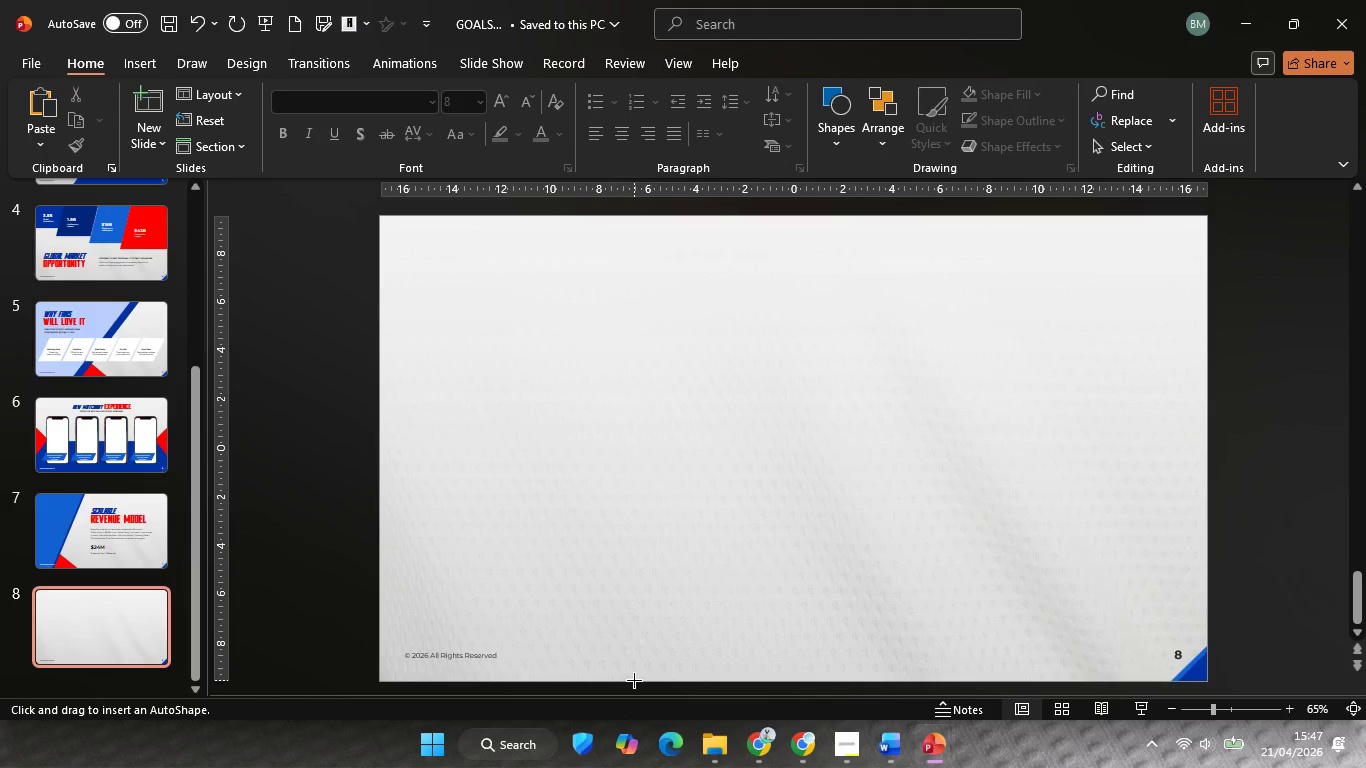 
left_click_drag(start_coordinate=[633, 680], to_coordinate=[852, 212])
 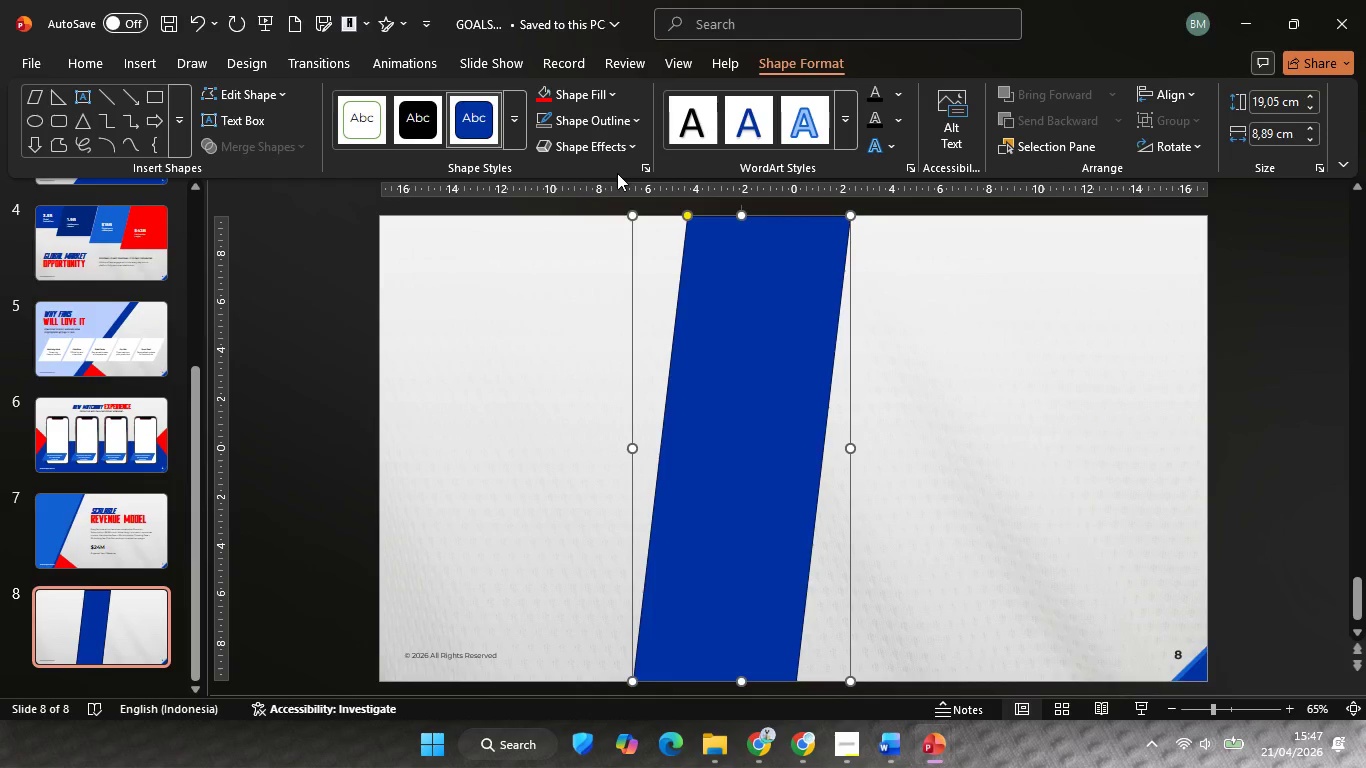 
left_click([544, 121])
 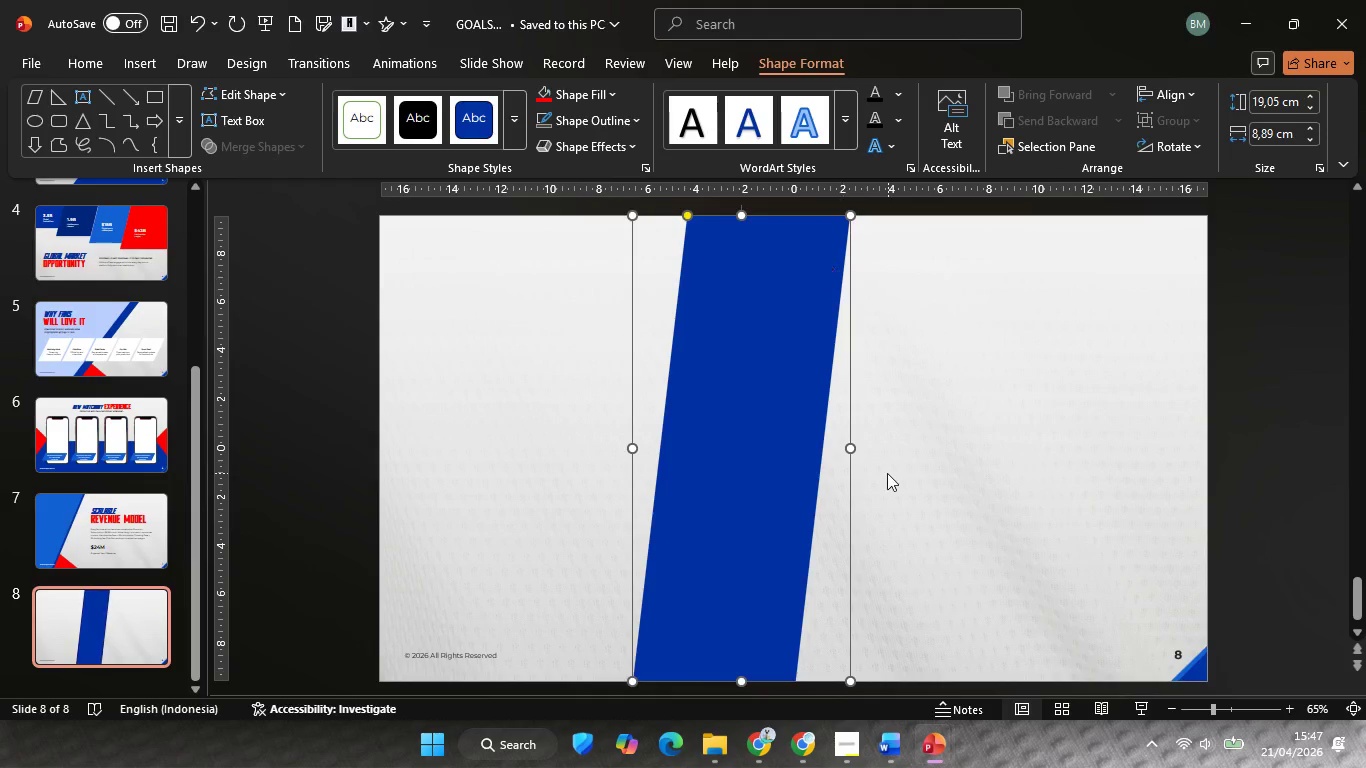 
hold_key(key=ShiftLeft, duration=2.55)
left_click_drag(start_coordinate=[850, 450], to_coordinate=[915, 464])
 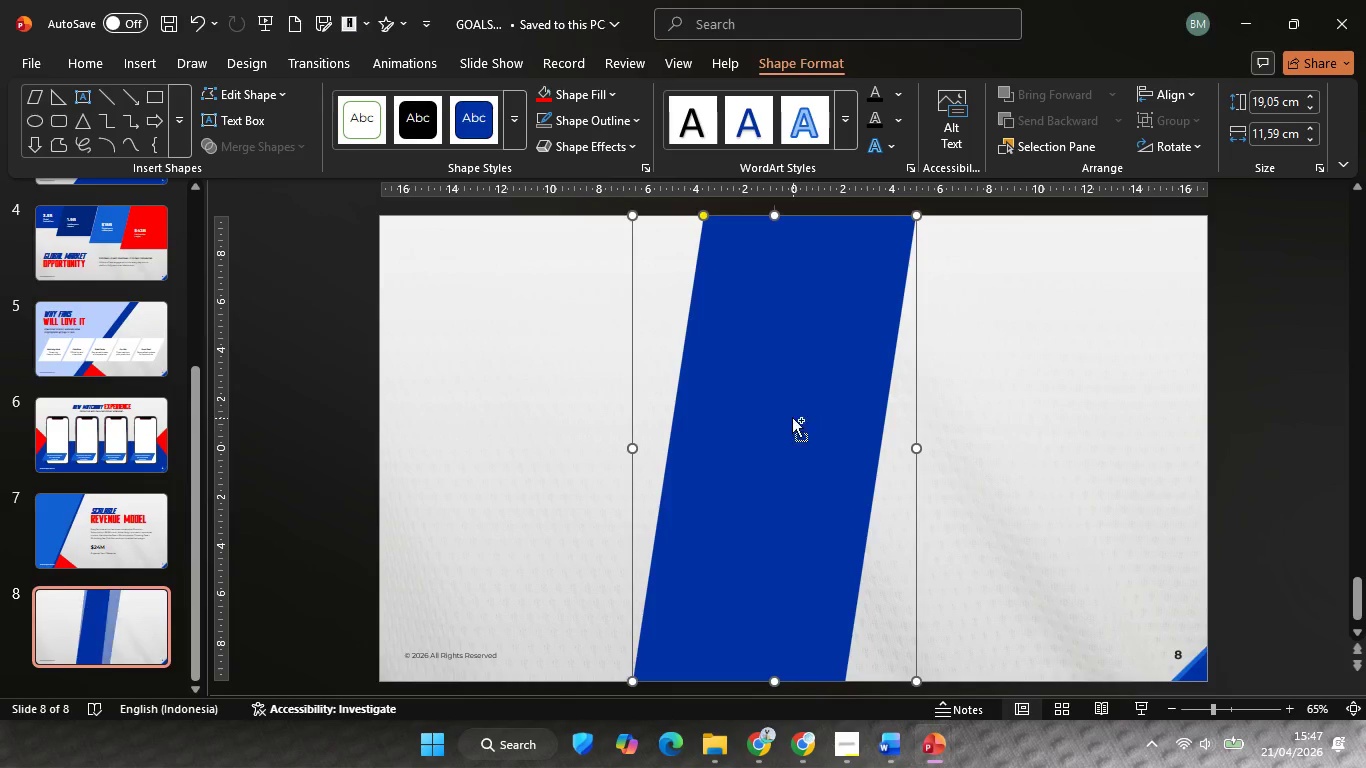 
hold_key(key=ControlLeft, duration=2.88)
hold_key(key=ShiftLeft, duration=3.42)
left_click_drag(start_coordinate=[778, 411], to_coordinate=[990, 451])
 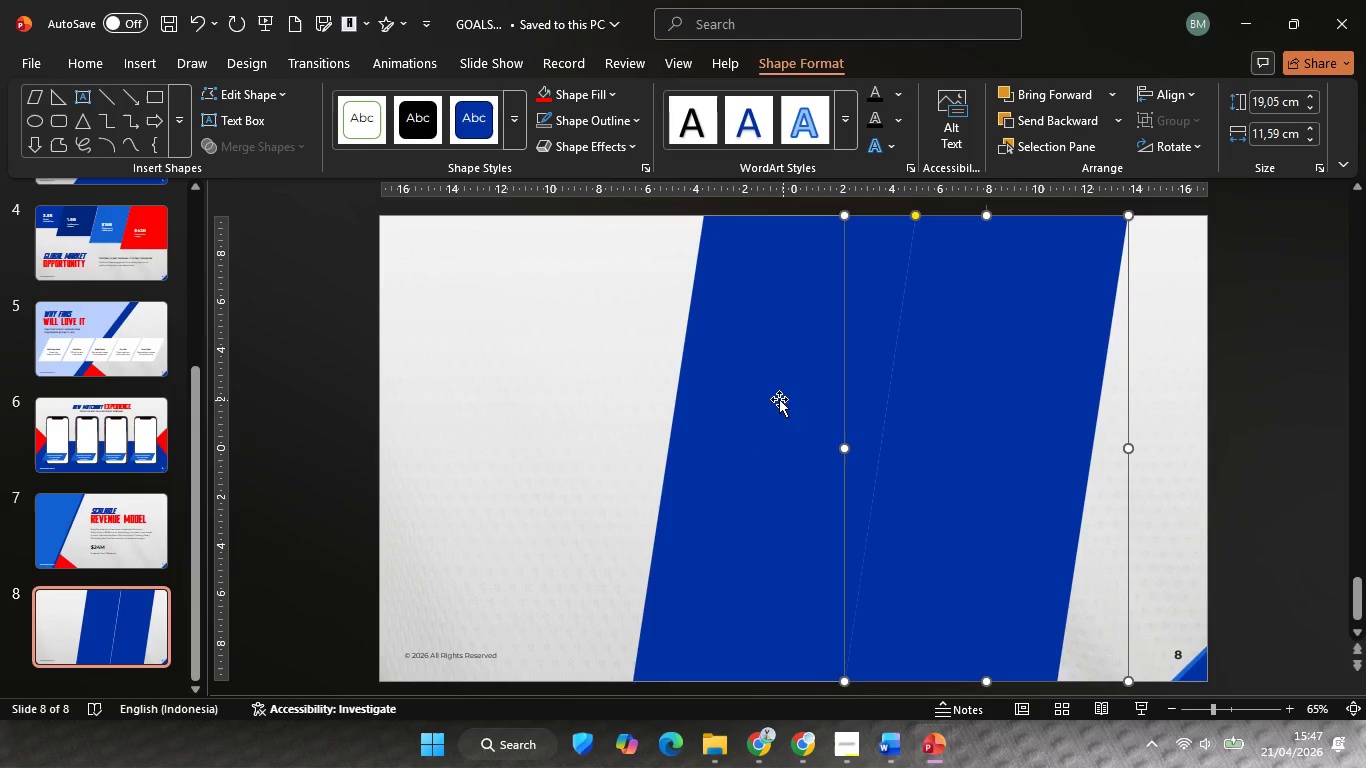 
left_click([779, 399])
 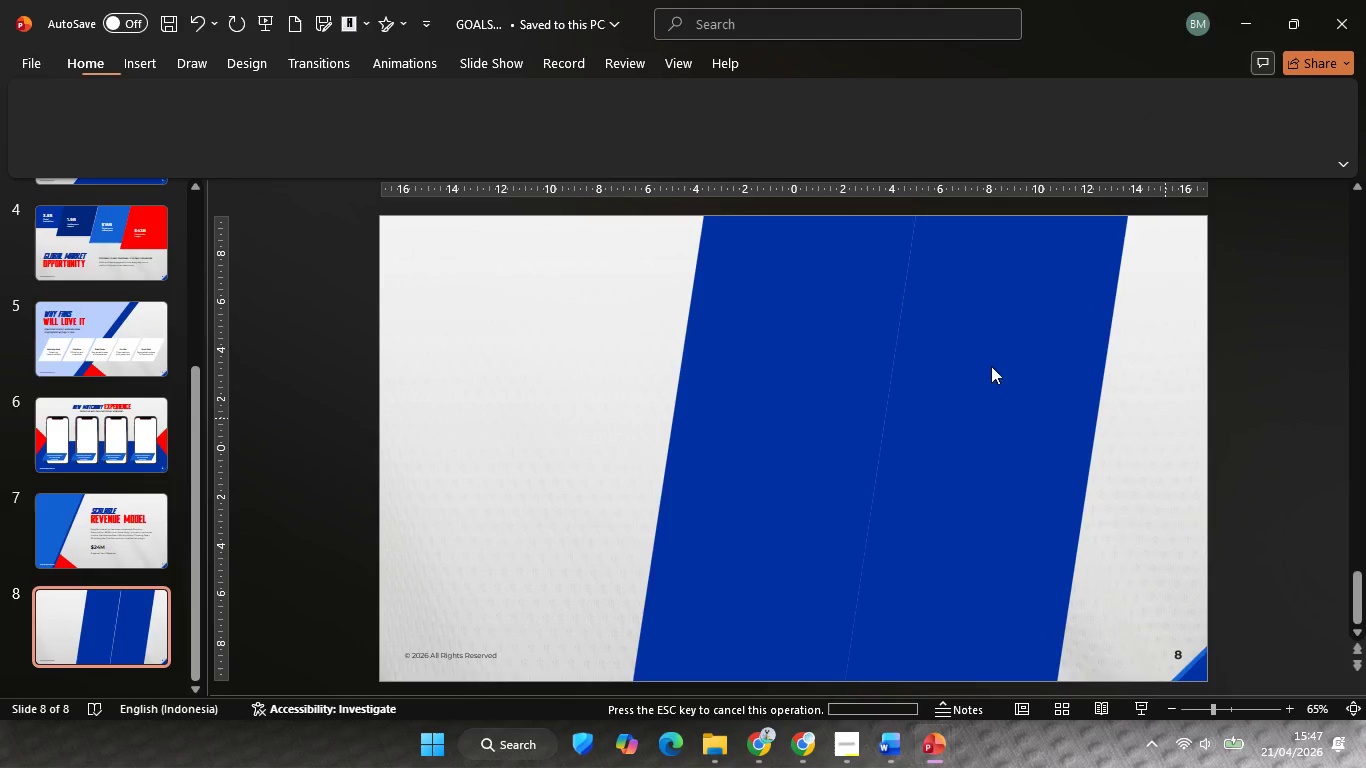 
double_click([989, 365])
 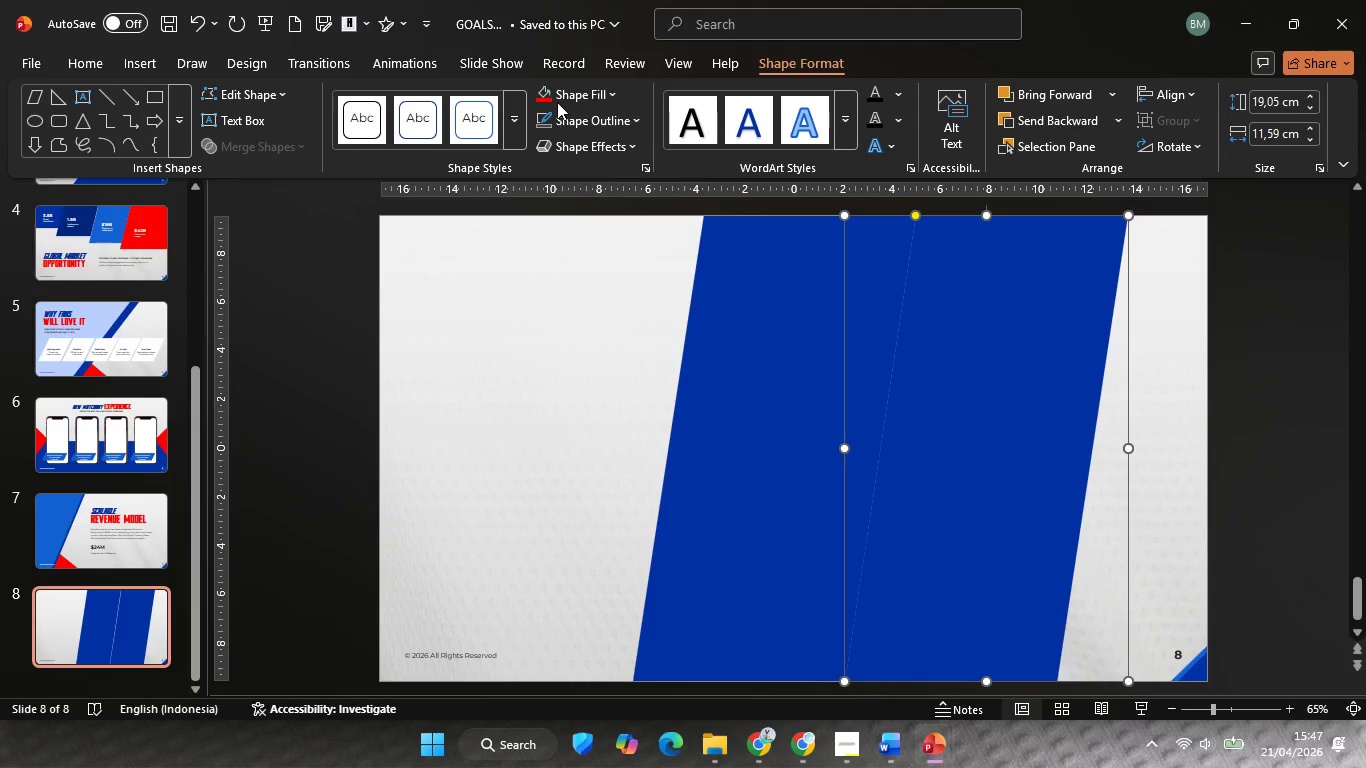 
left_click([543, 95])
 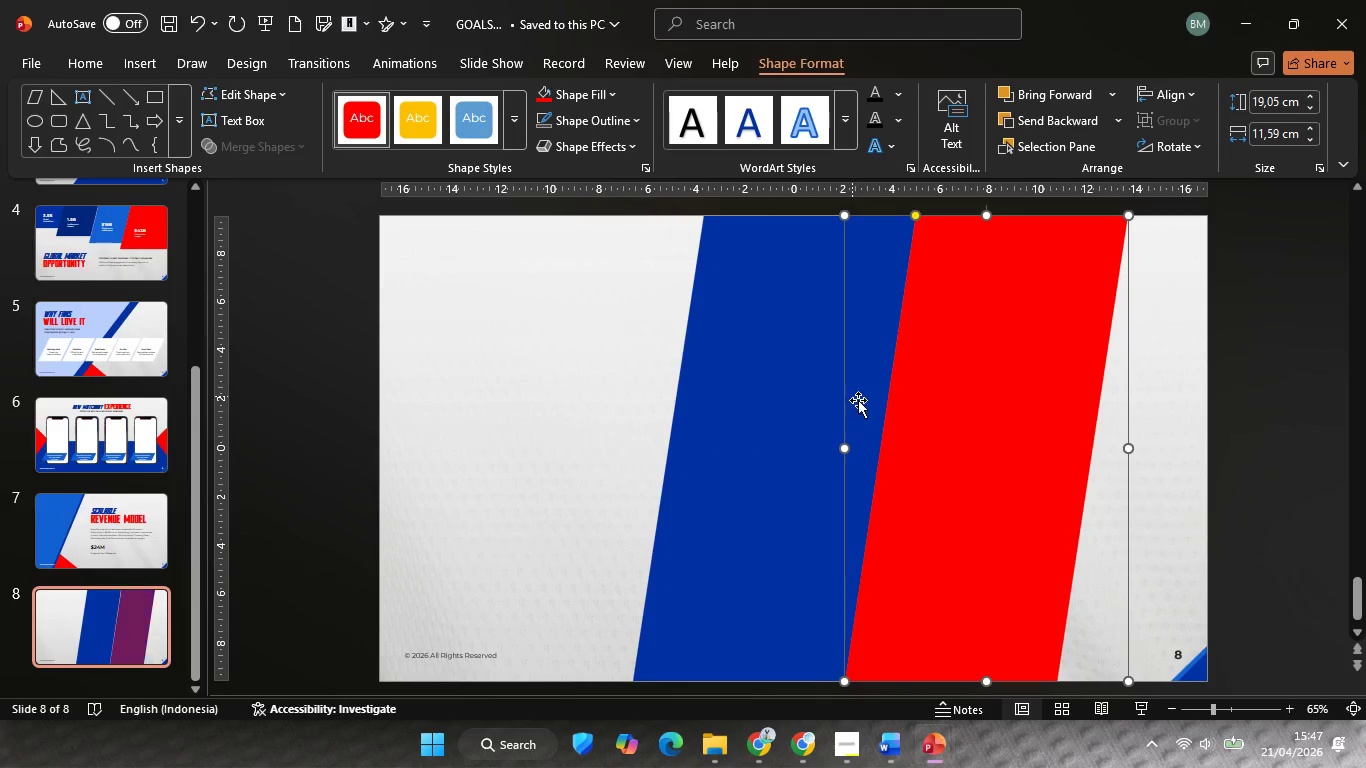 
hold_key(key=ShiftLeft, duration=0.56)
left_click([793, 382])
 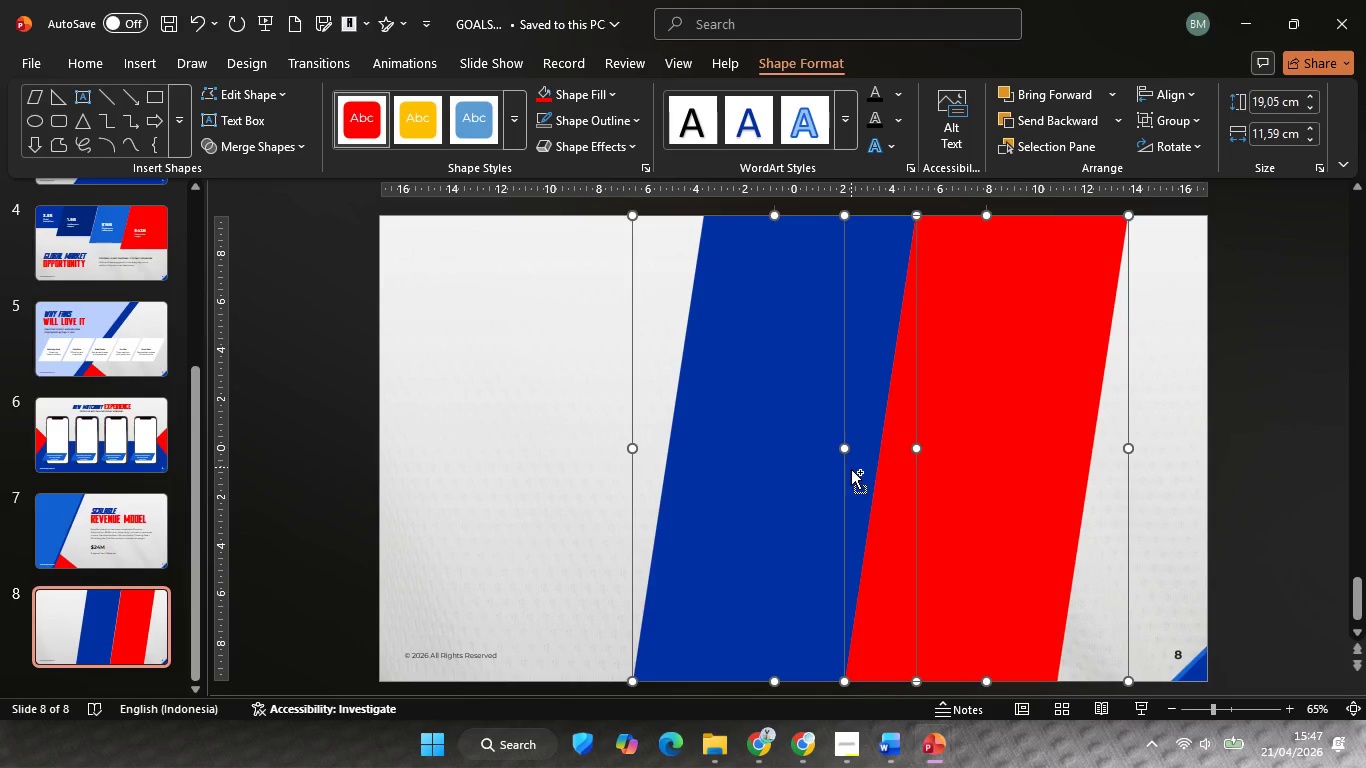 
key(Control+G)
 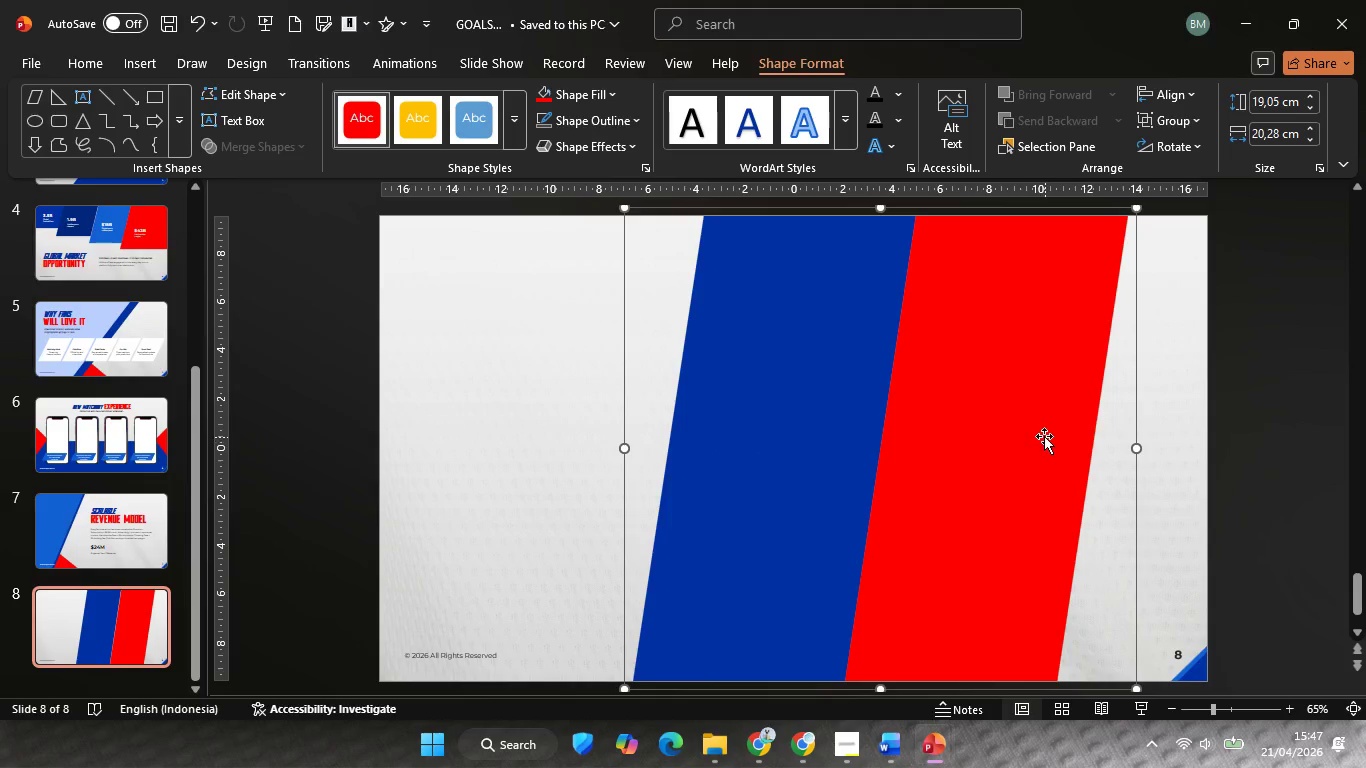 
hold_key(key=ShiftLeft, duration=1.88)
left_click_drag(start_coordinate=[1043, 433], to_coordinate=[975, 439])
 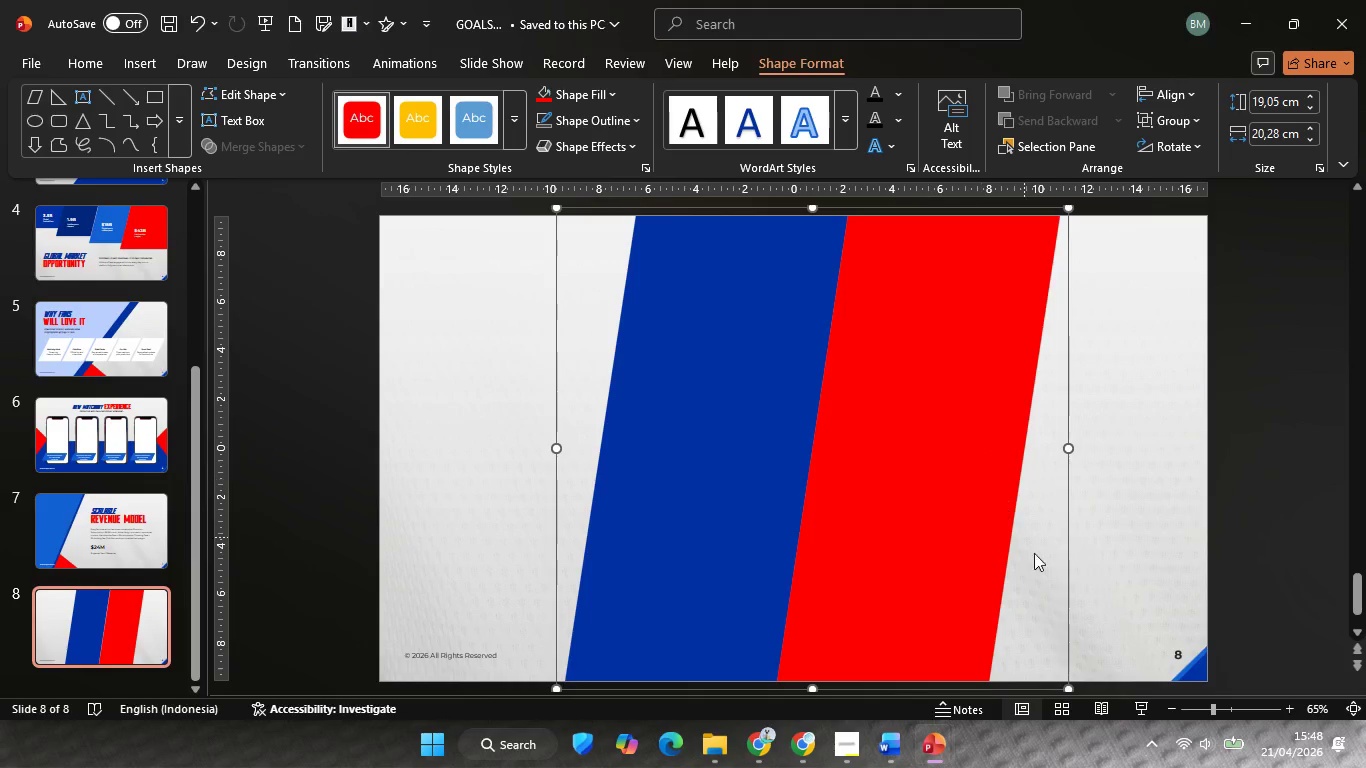 
hold_key(key=ShiftLeft, duration=1.42)
left_click_drag(start_coordinate=[1067, 690], to_coordinate=[958, 599])
 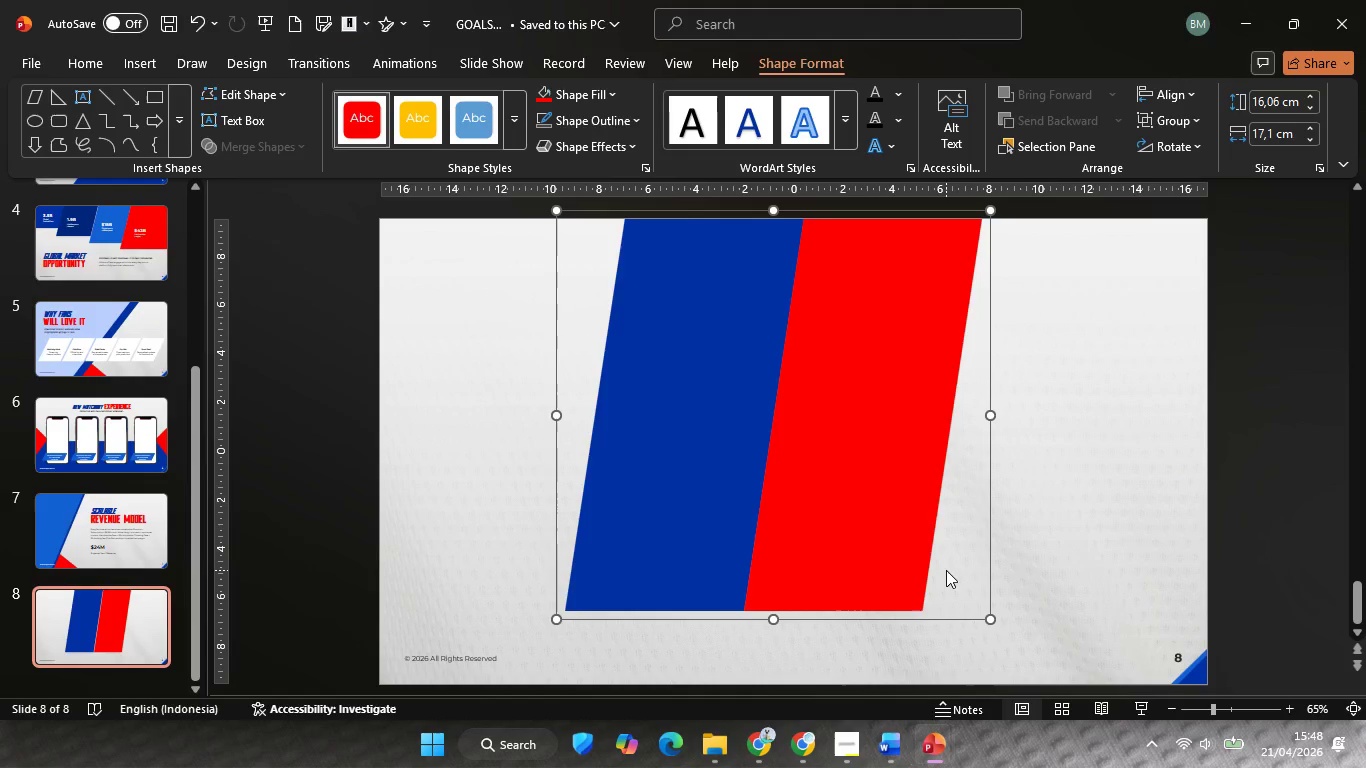 
wait(5.44)
 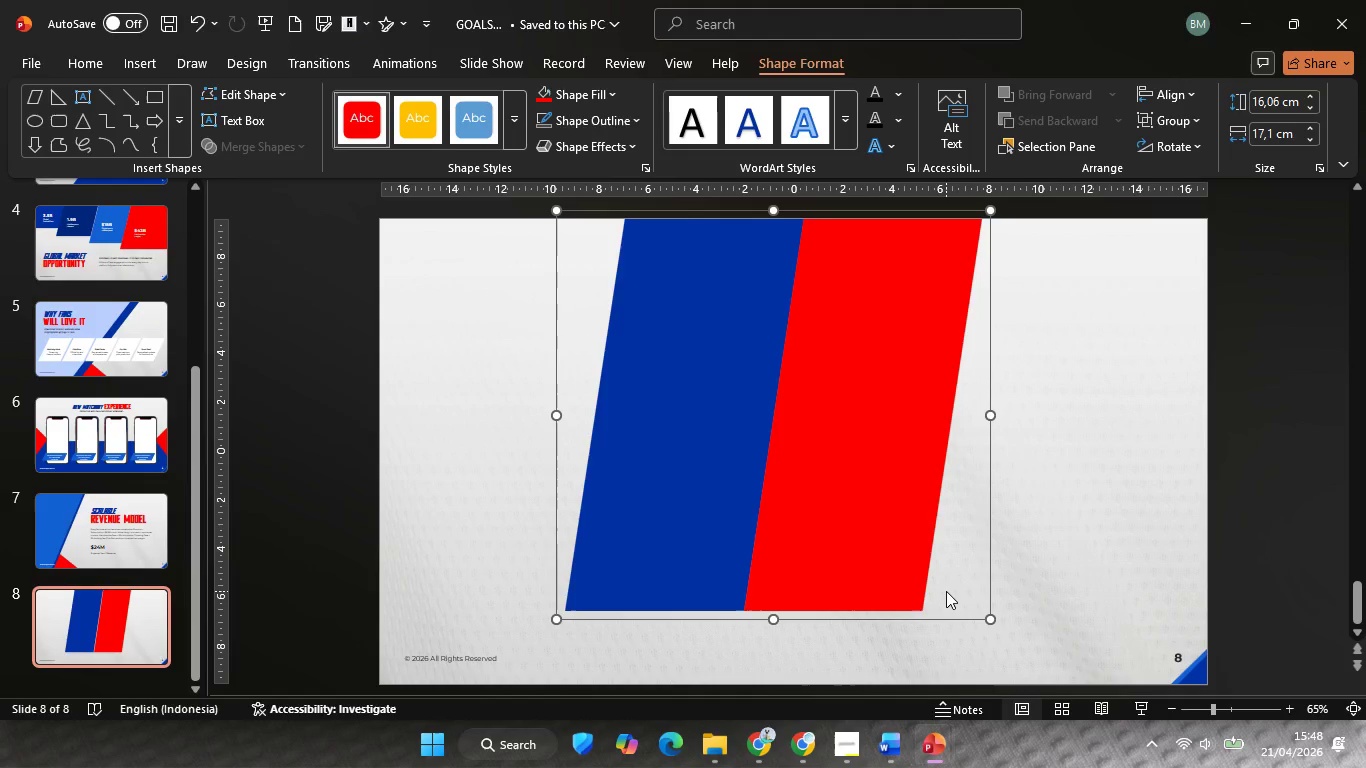 
double_click([918, 304])
 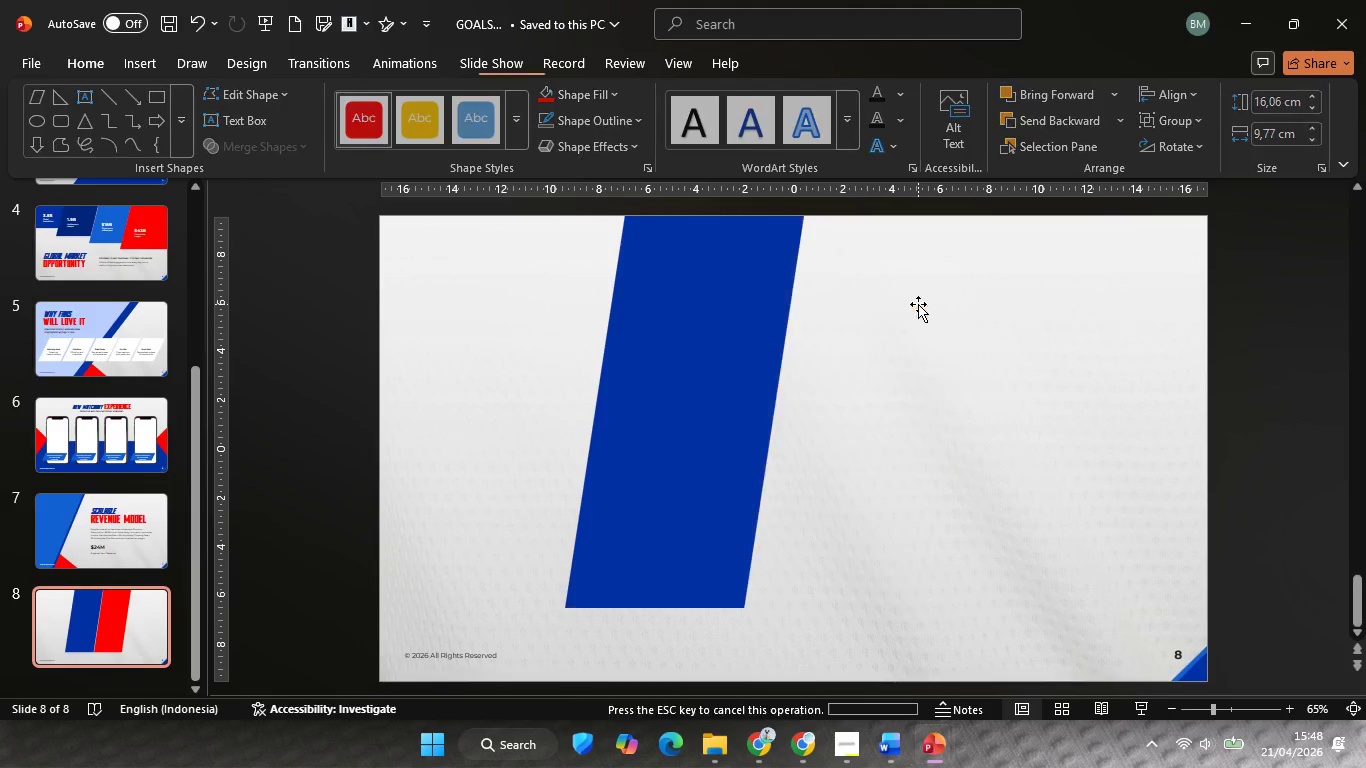 
key(Backspace)
 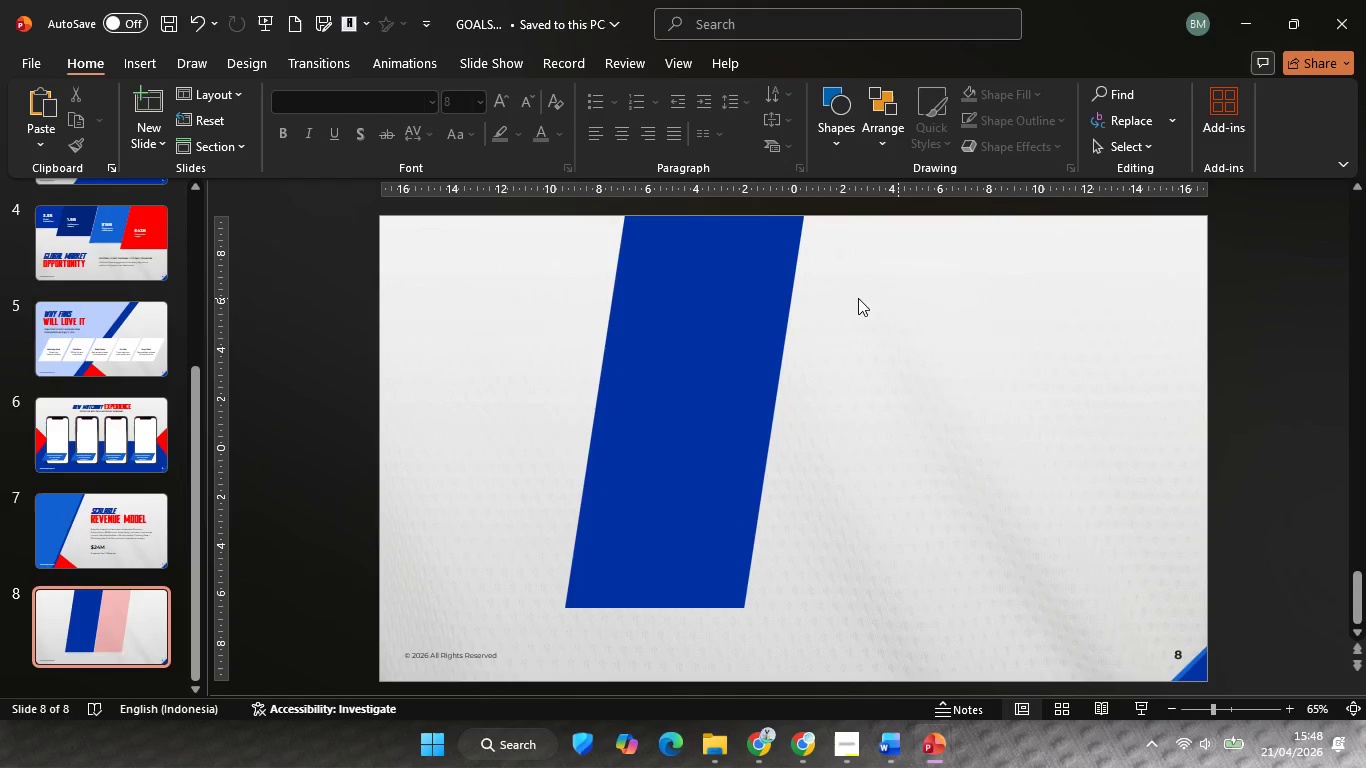 
left_click([720, 298])
 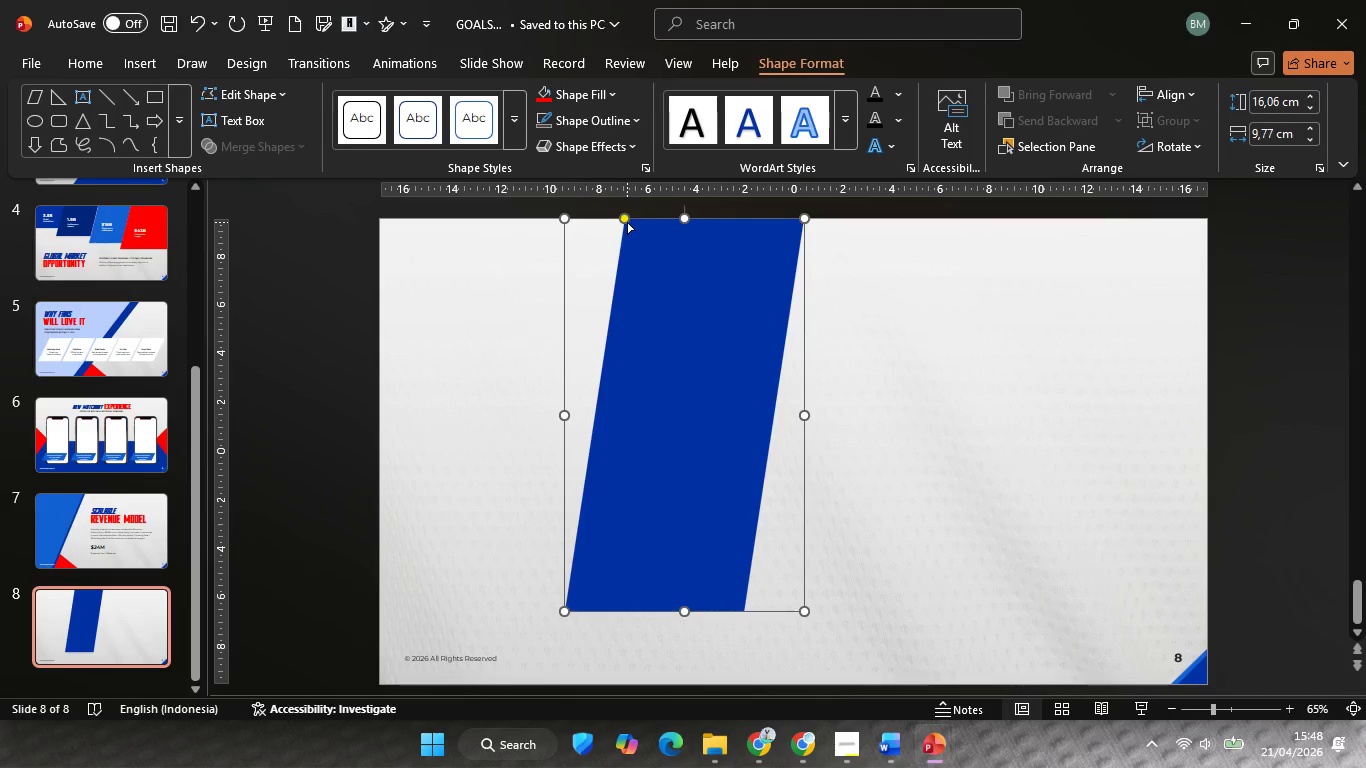 
hold_key(key=ShiftLeft, duration=1.72)
left_click_drag(start_coordinate=[627, 222], to_coordinate=[657, 227])
 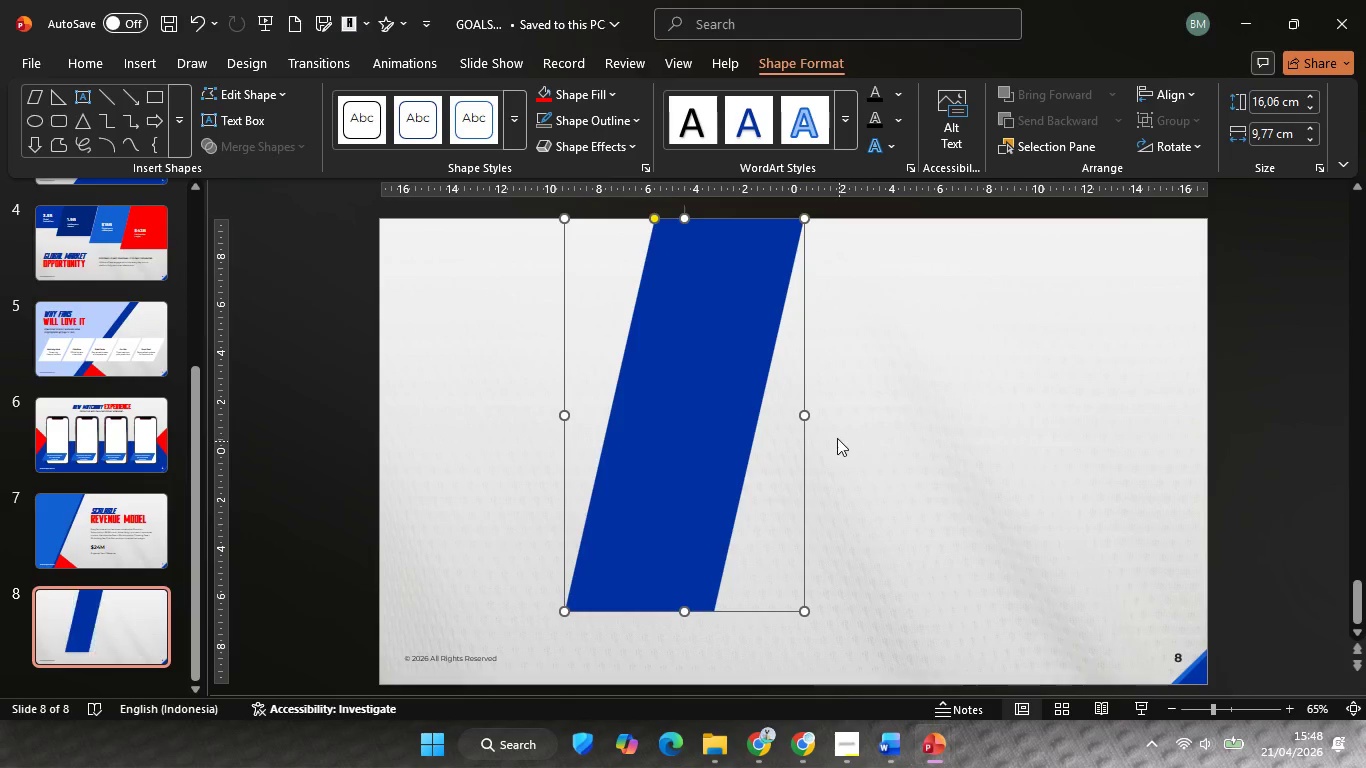 
hold_key(key=ShiftLeft, duration=2.16)
left_click_drag(start_coordinate=[805, 418], to_coordinate=[863, 421])
 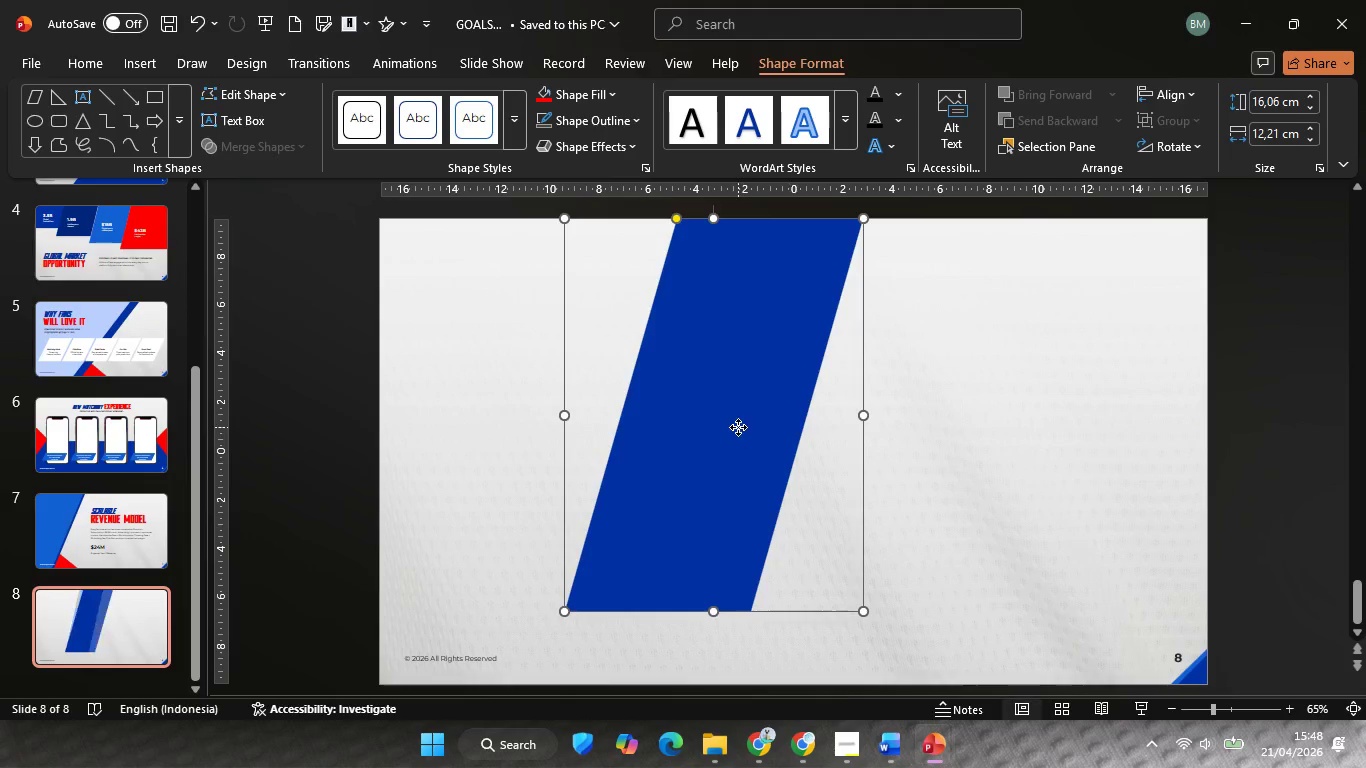 
hold_key(key=ShiftLeft, duration=1.08)
left_click_drag(start_coordinate=[738, 427], to_coordinate=[745, 503])
 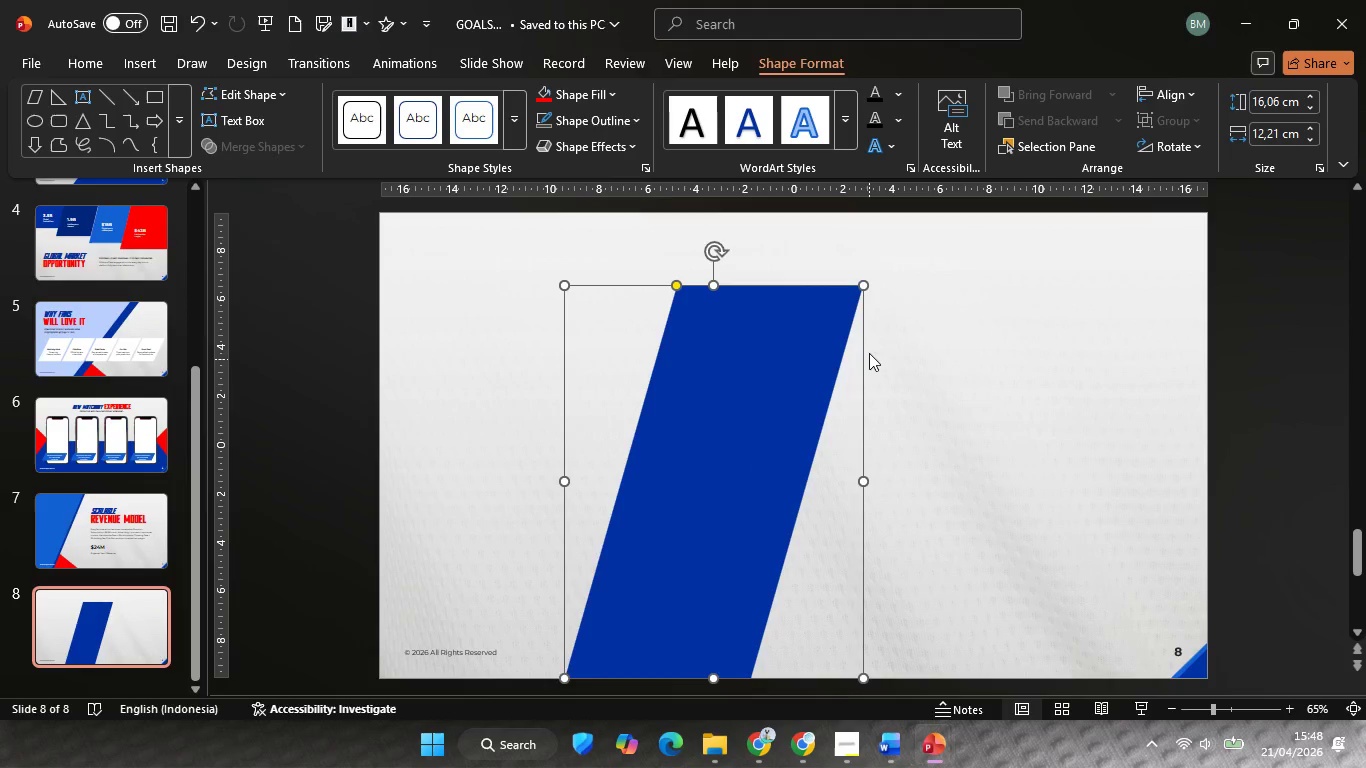 
hold_key(key=ShiftLeft, duration=3.94)
left_click_drag(start_coordinate=[866, 283], to_coordinate=[921, 219])
 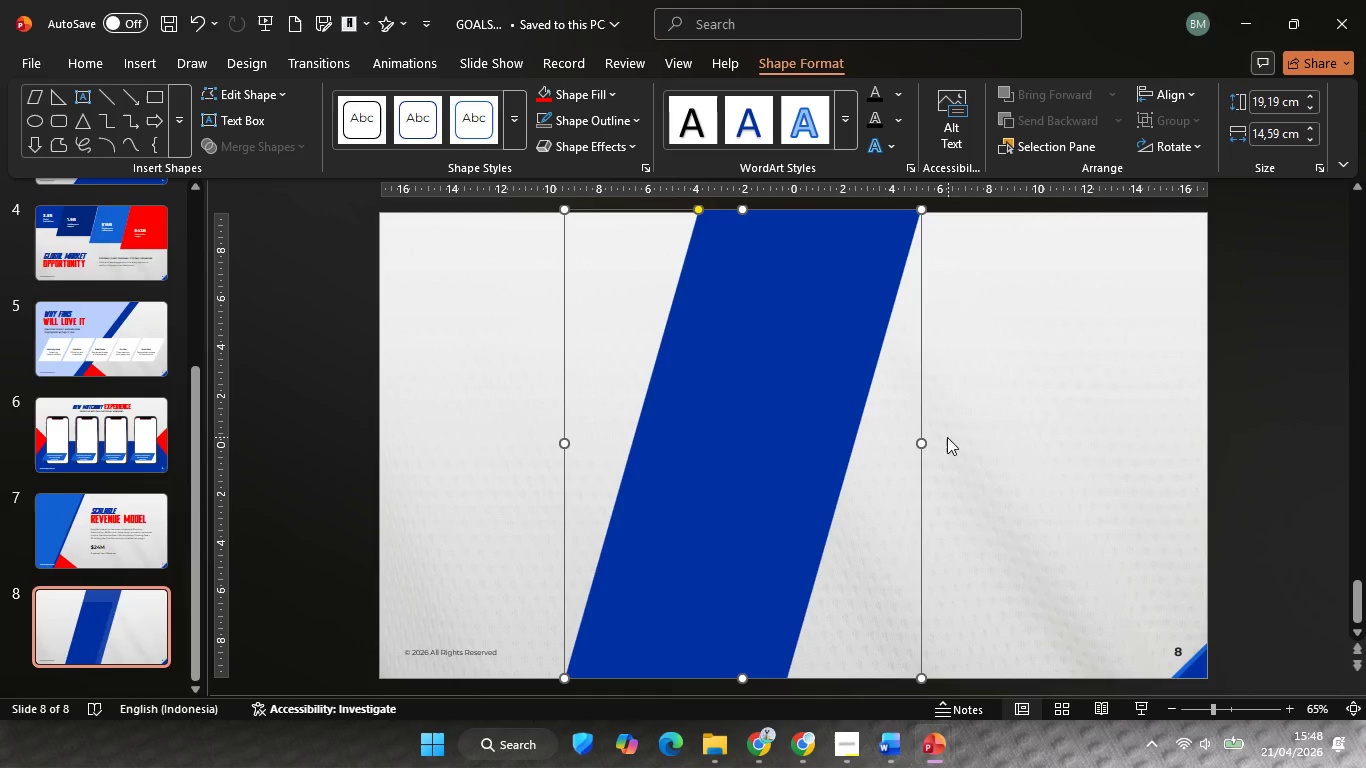 
hold_key(key=ShiftLeft, duration=2.56)
left_click_drag(start_coordinate=[921, 445], to_coordinate=[953, 445])
 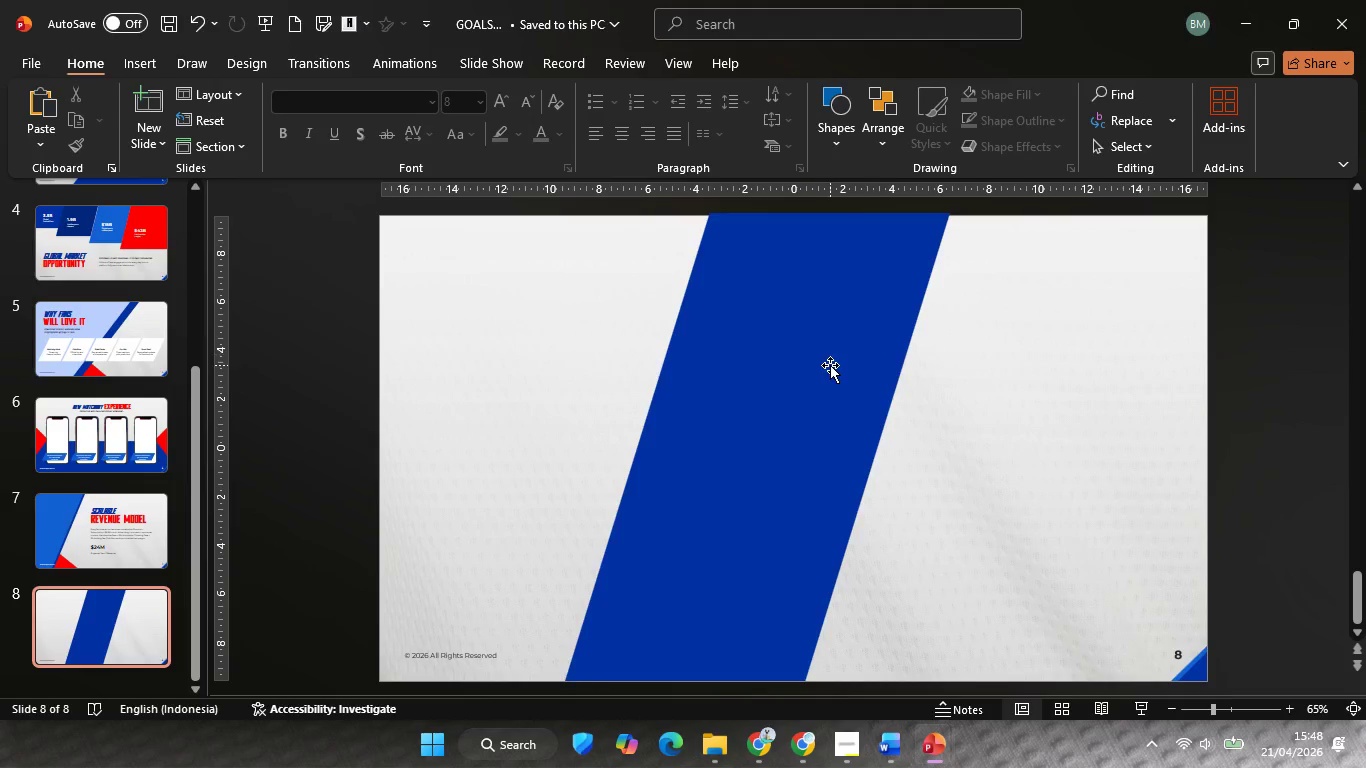 
left_click([830, 365])
 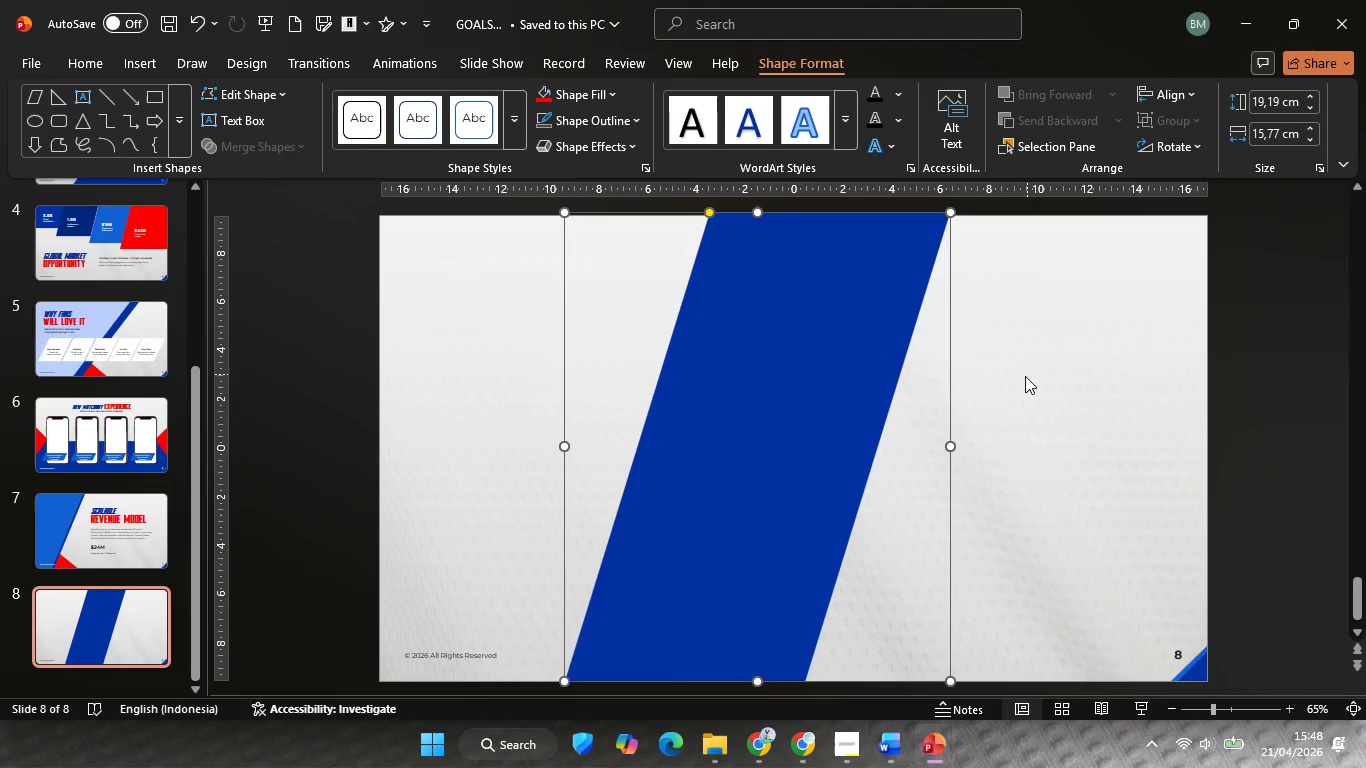 
left_click([1018, 395])
 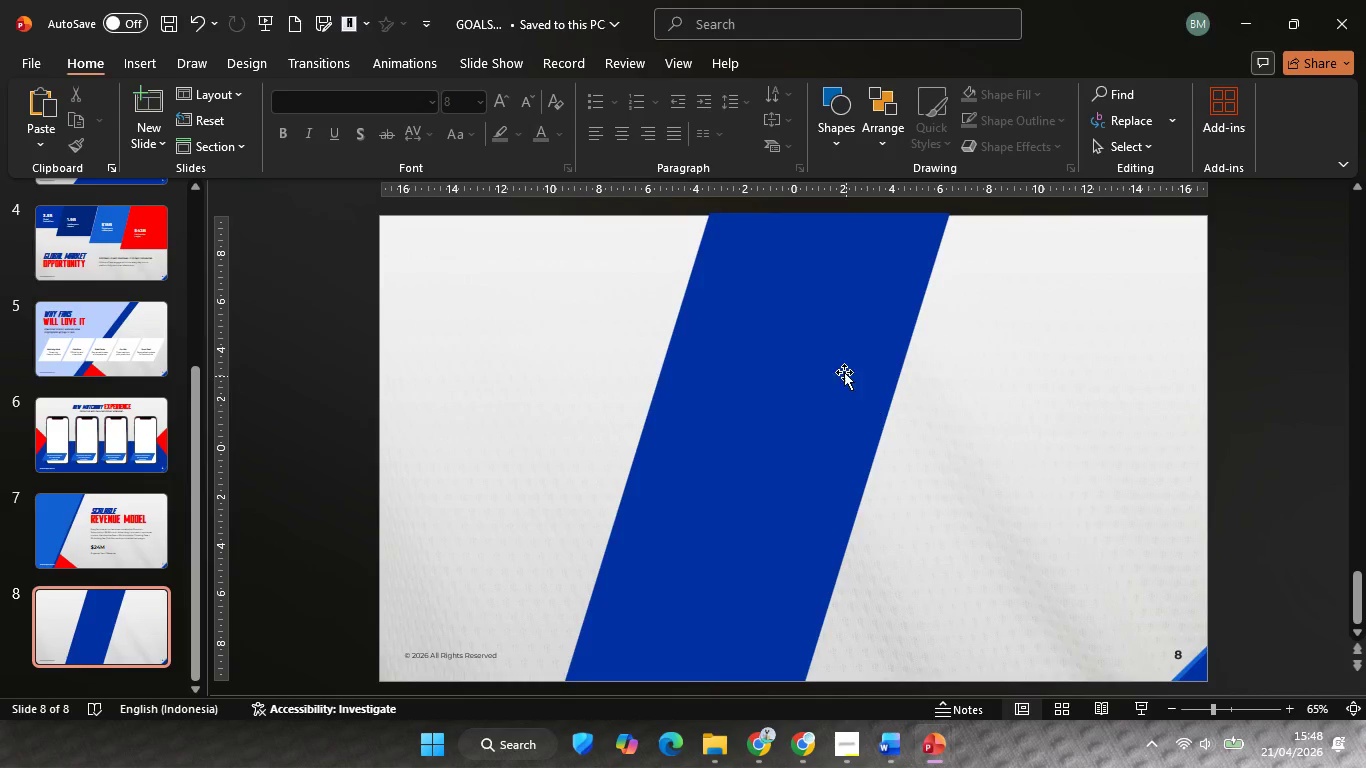 
left_click([841, 358])
 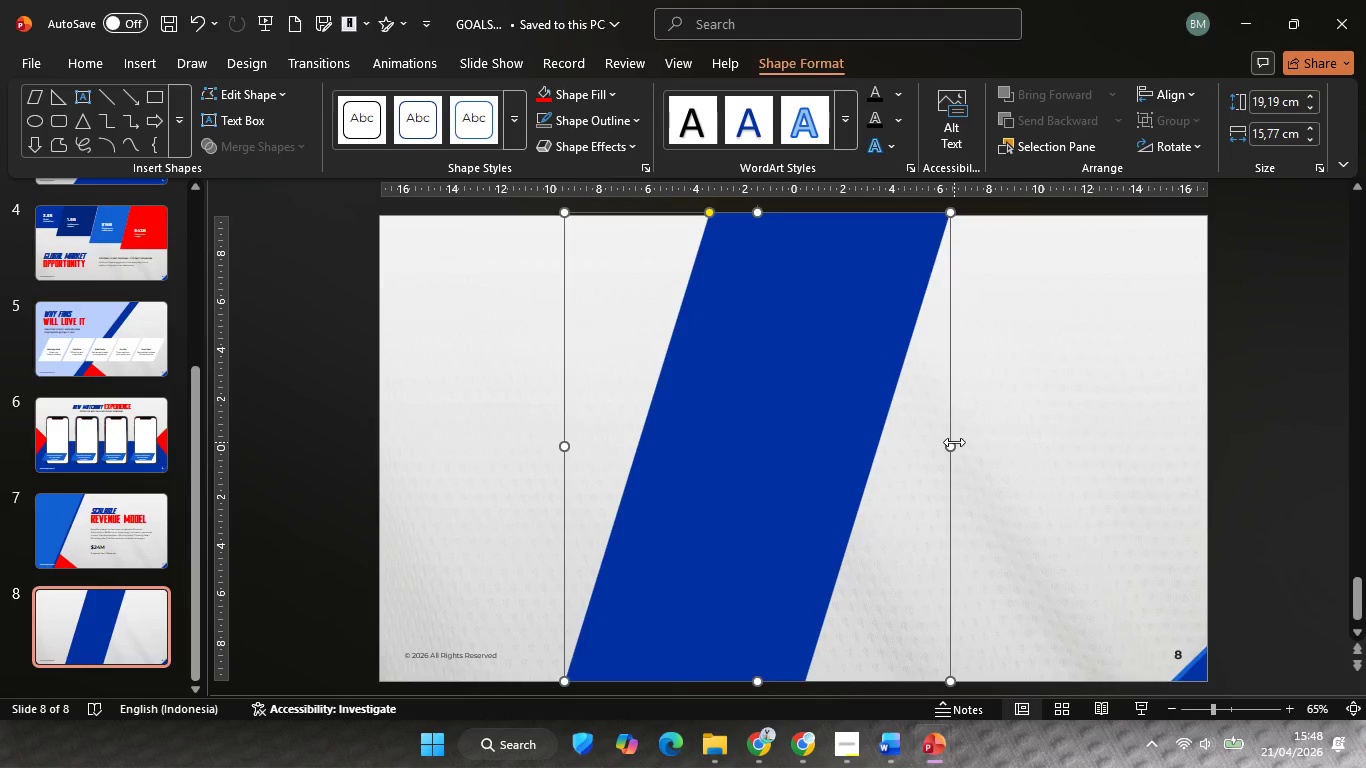 
left_click_drag(start_coordinate=[954, 442], to_coordinate=[978, 445])
 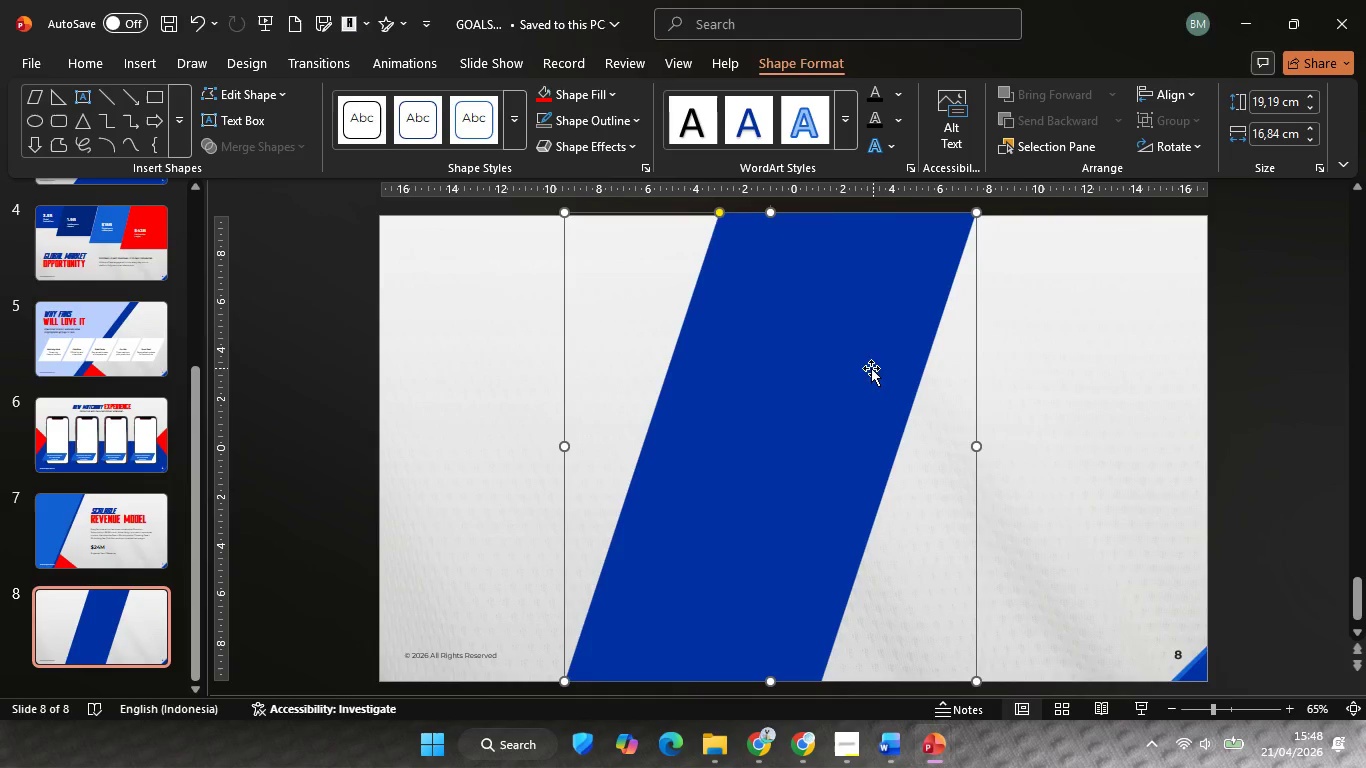 
hold_key(key=ShiftLeft, duration=0.78)
hold_key(key=ControlLeft, duration=0.72)
left_click_drag(start_coordinate=[827, 359], to_coordinate=[957, 370])
 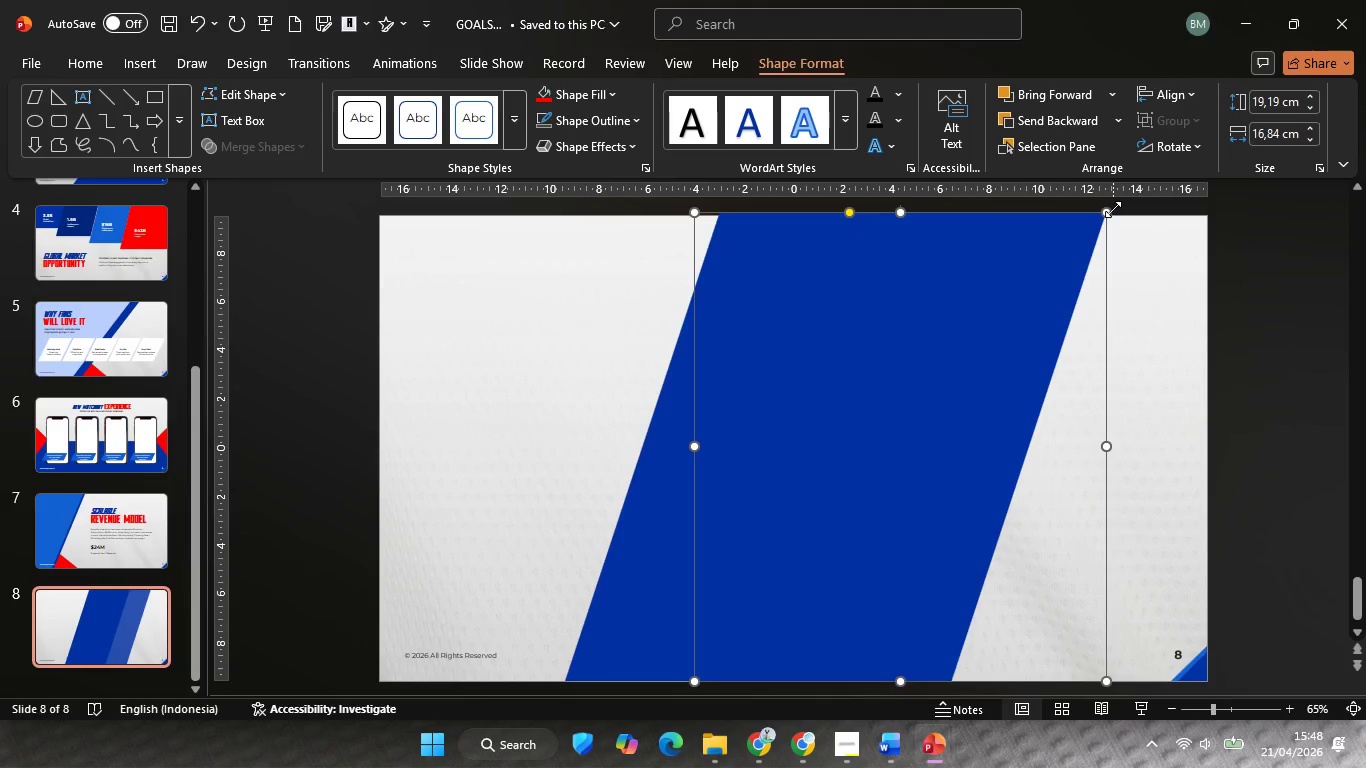 
key(Shift+ShiftLeft)
 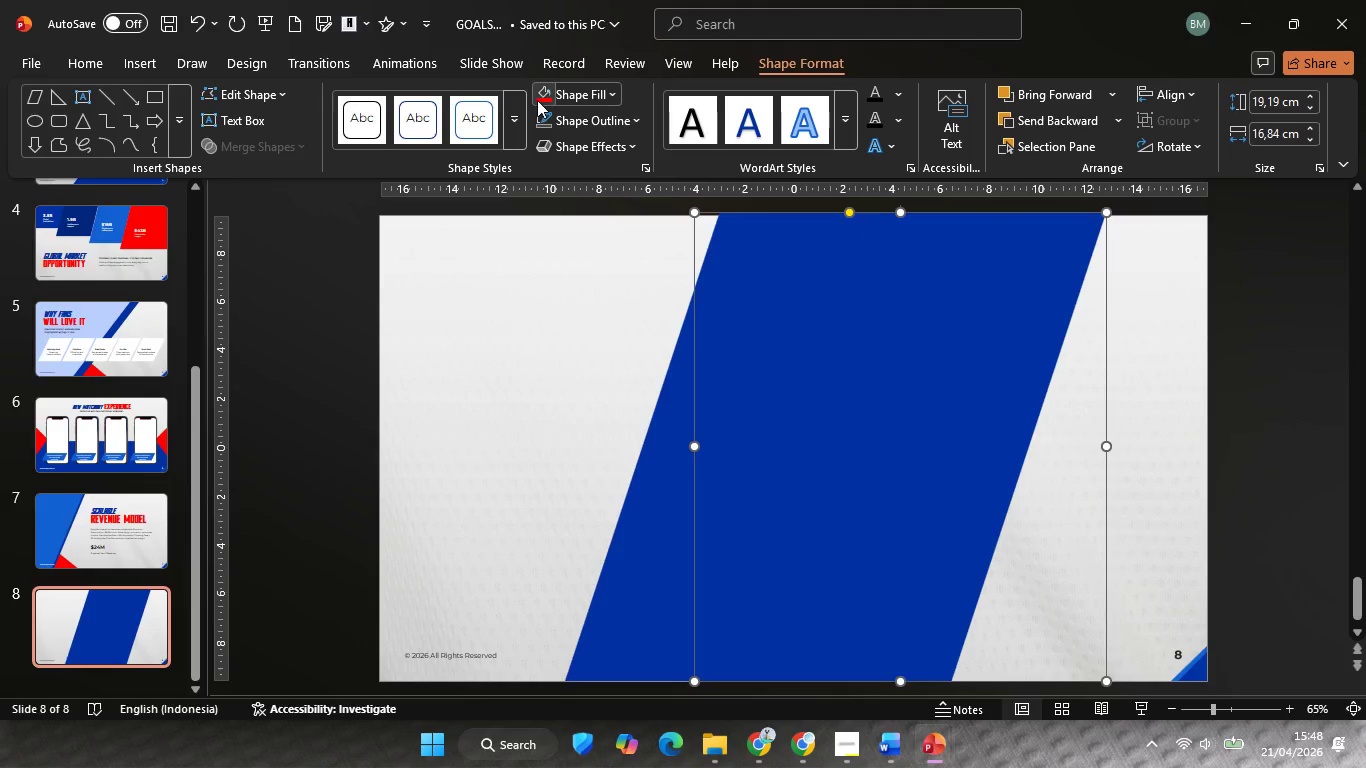 
left_click([538, 99])
 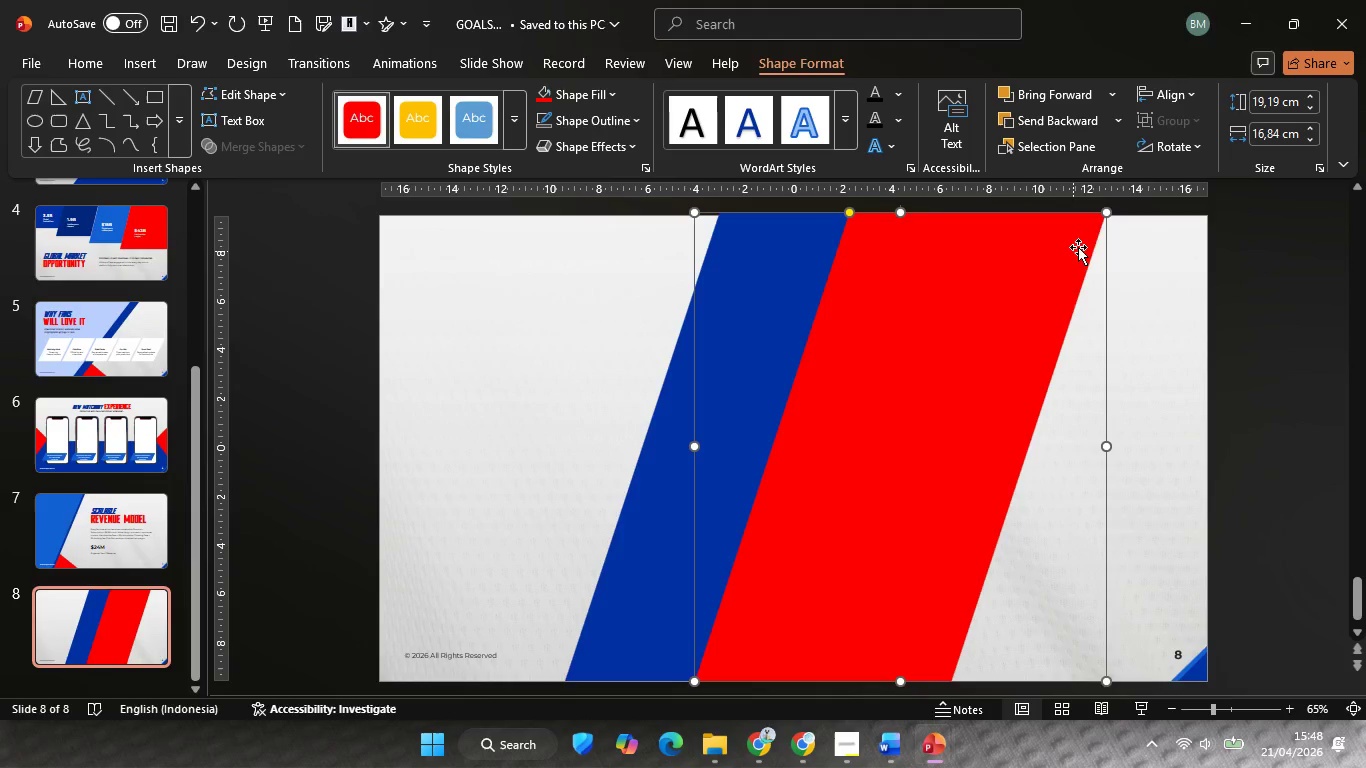 
hold_key(key=ShiftLeft, duration=1.42)
left_click_drag(start_coordinate=[1111, 211], to_coordinate=[1001, 328])
 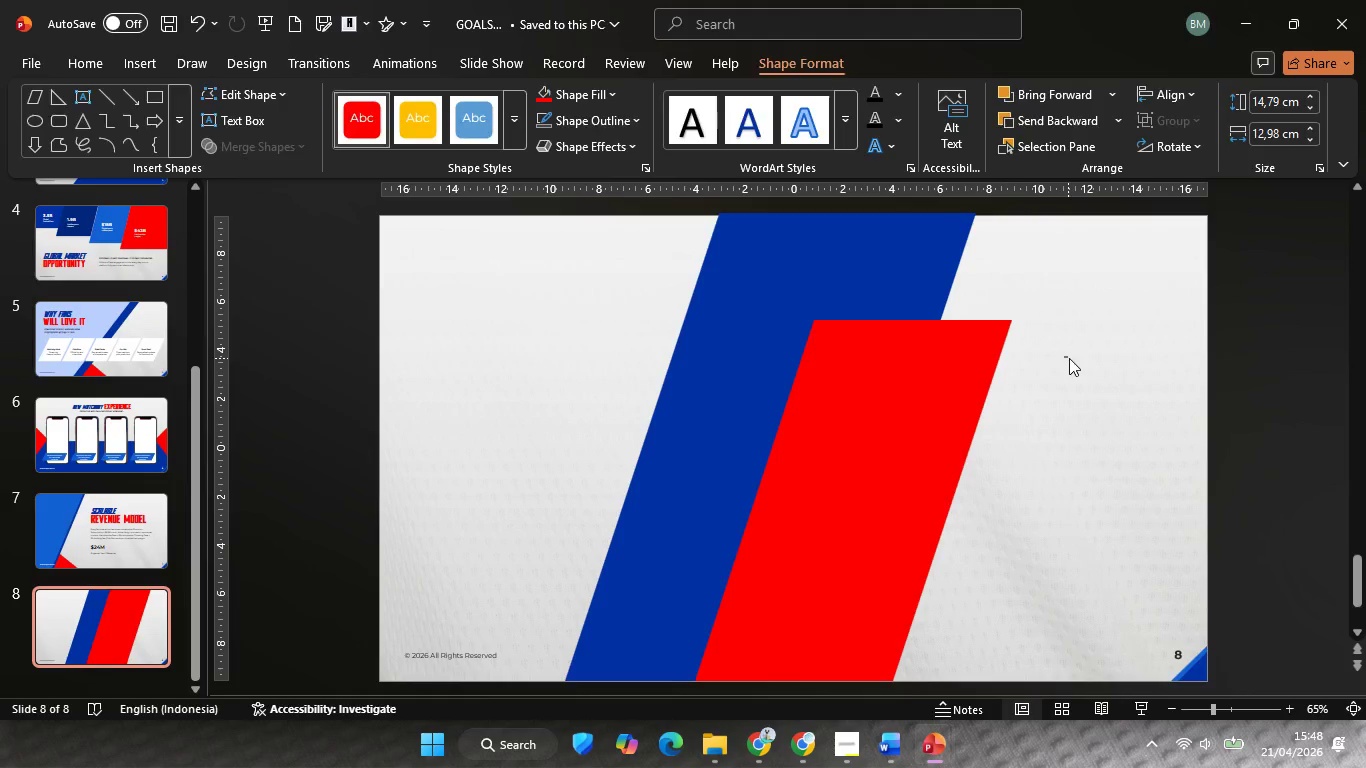 
double_click([1069, 358])
 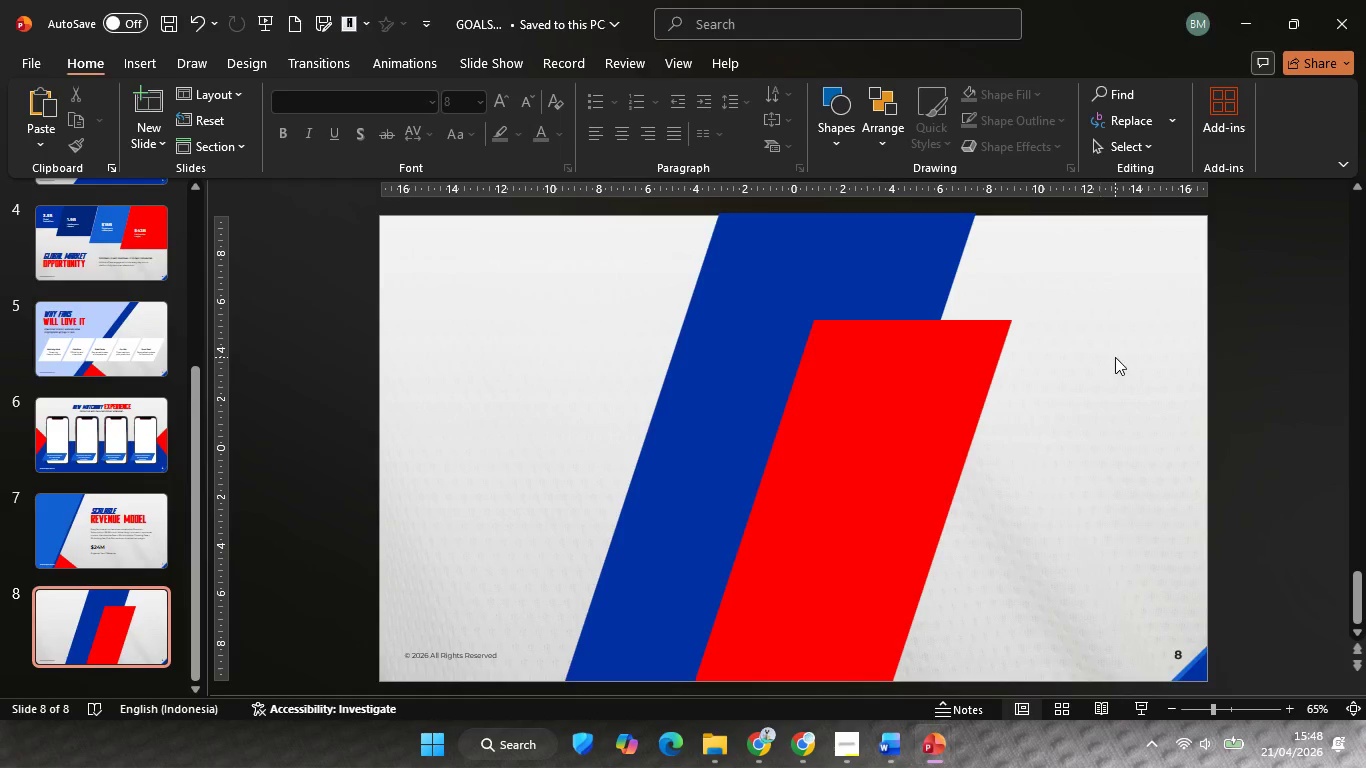 
key(Control+Z)
 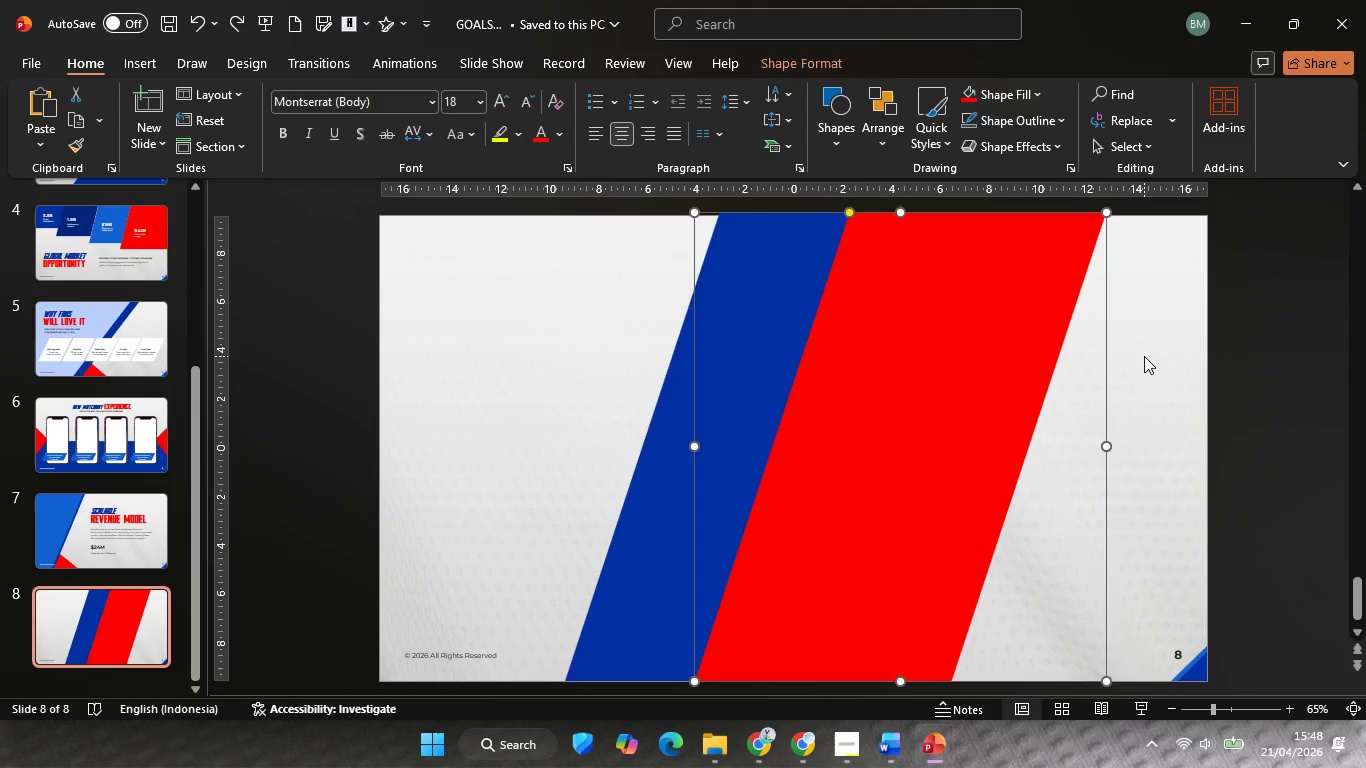 
left_click([1144, 356])
 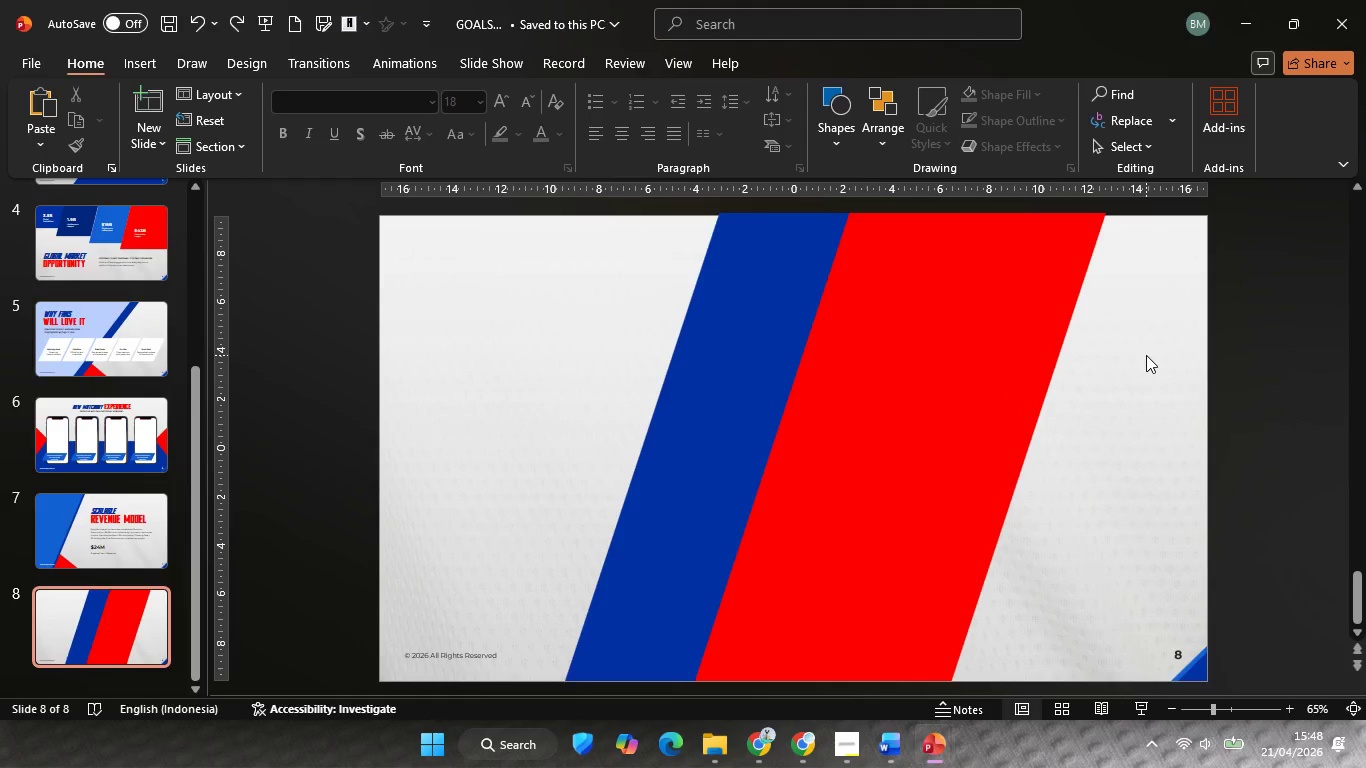 
triple_click([1146, 355])
 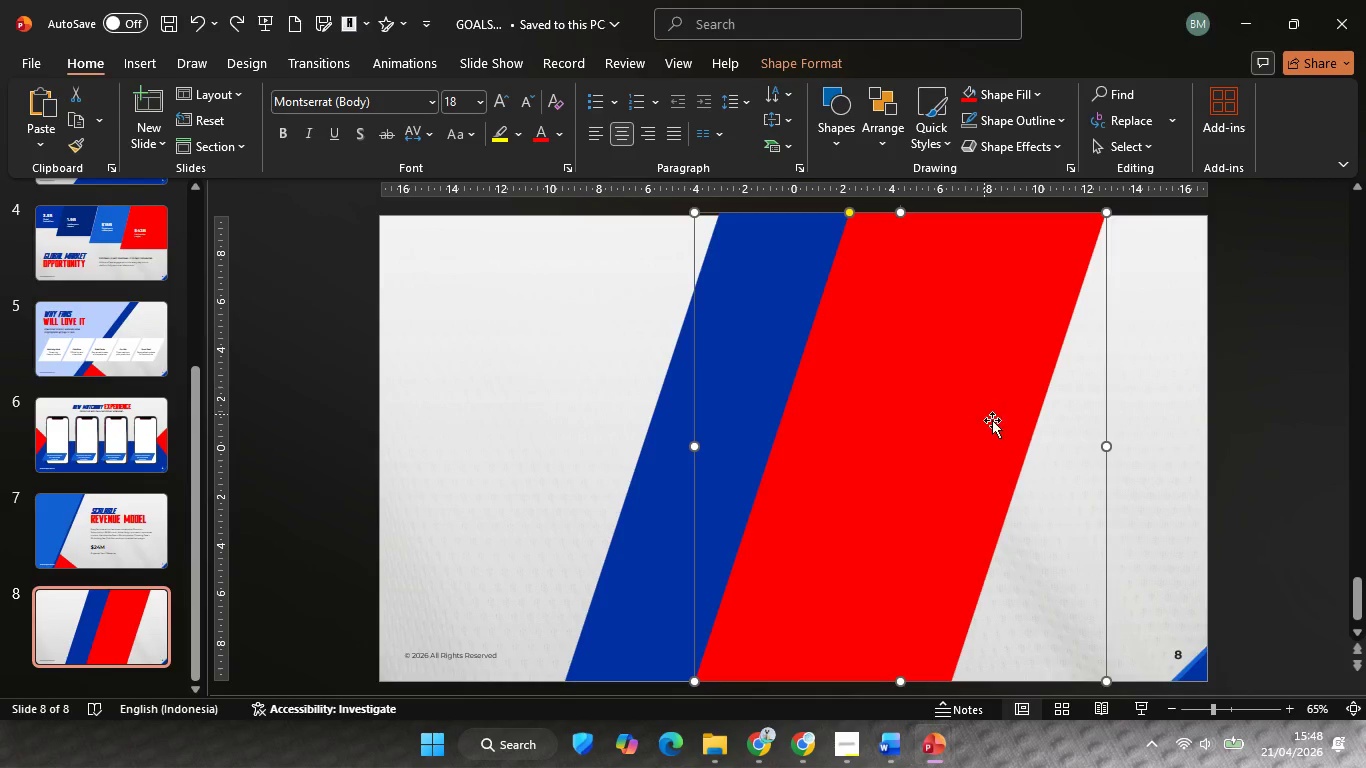 
hold_key(key=ShiftLeft, duration=0.45)
 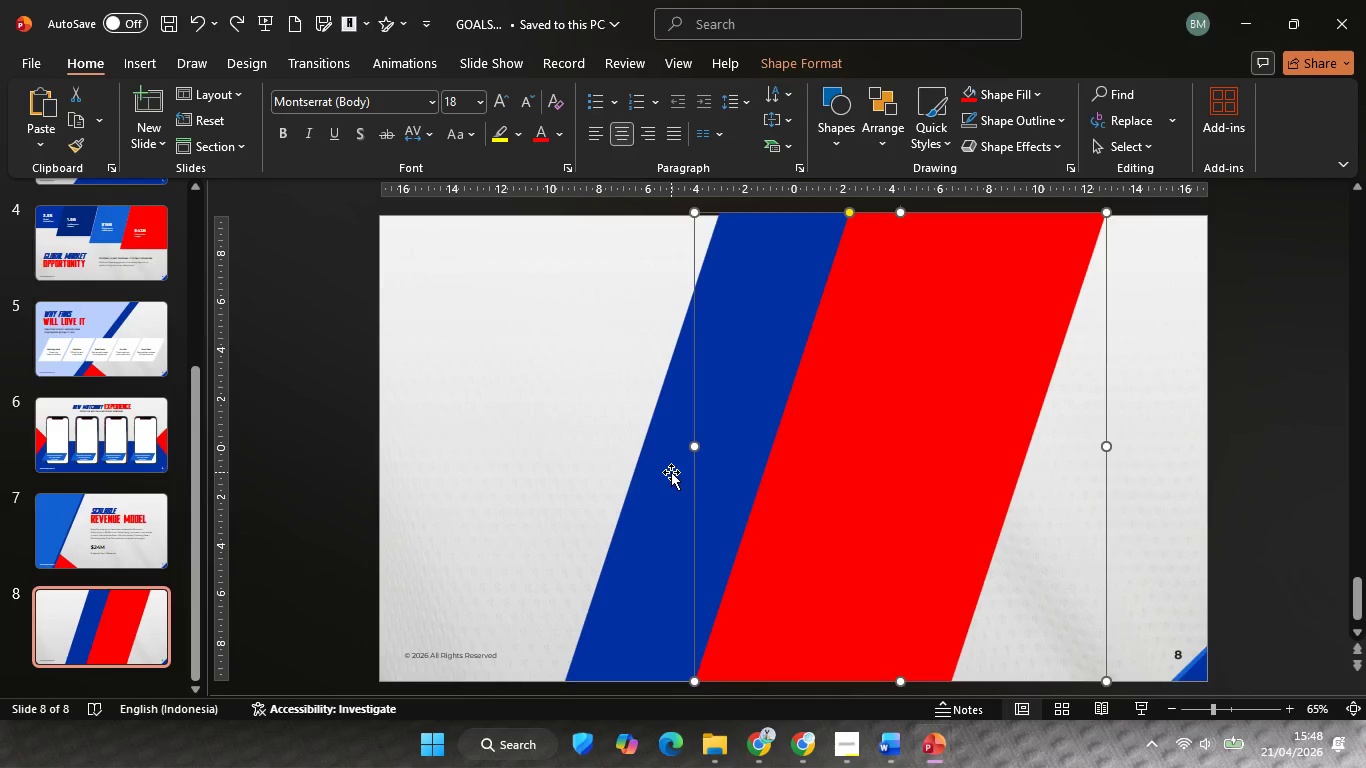 
key(Shift+ShiftLeft)
 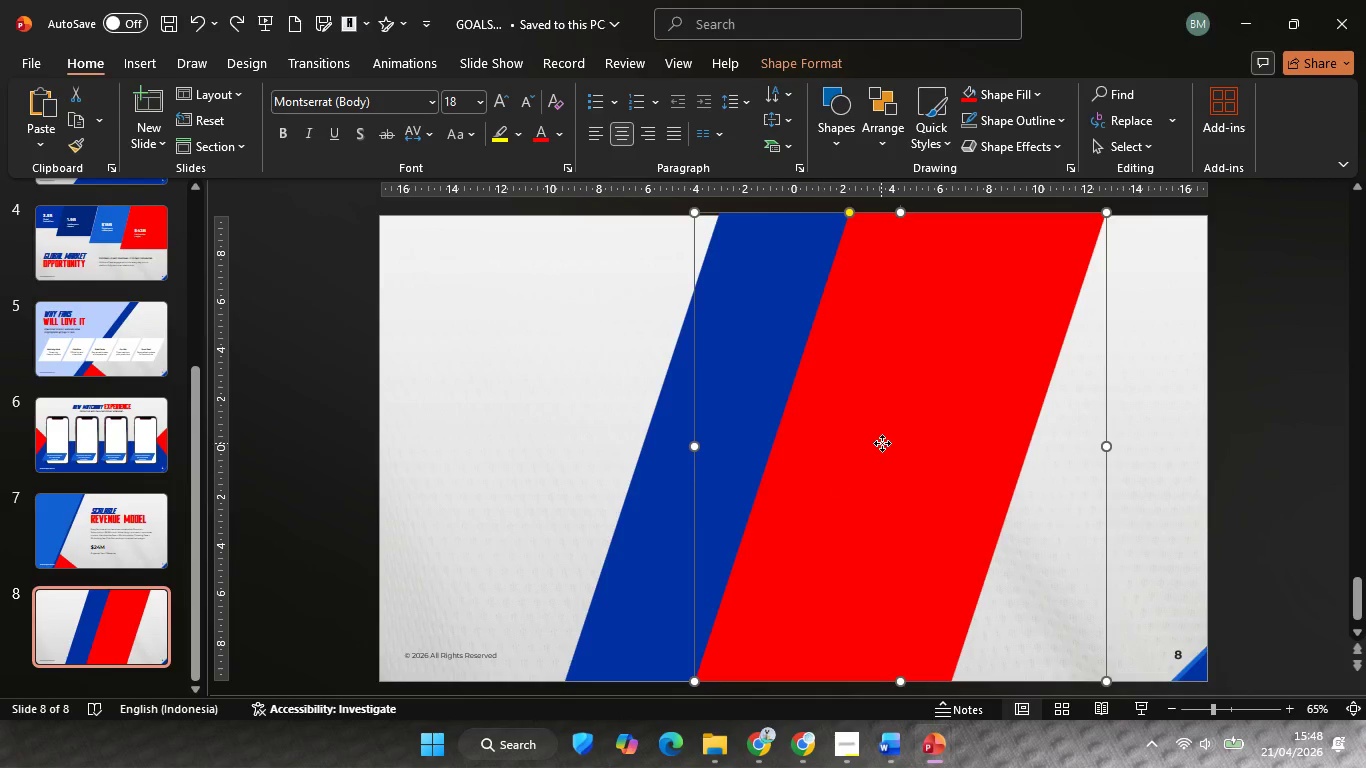 
right_click([882, 443])
 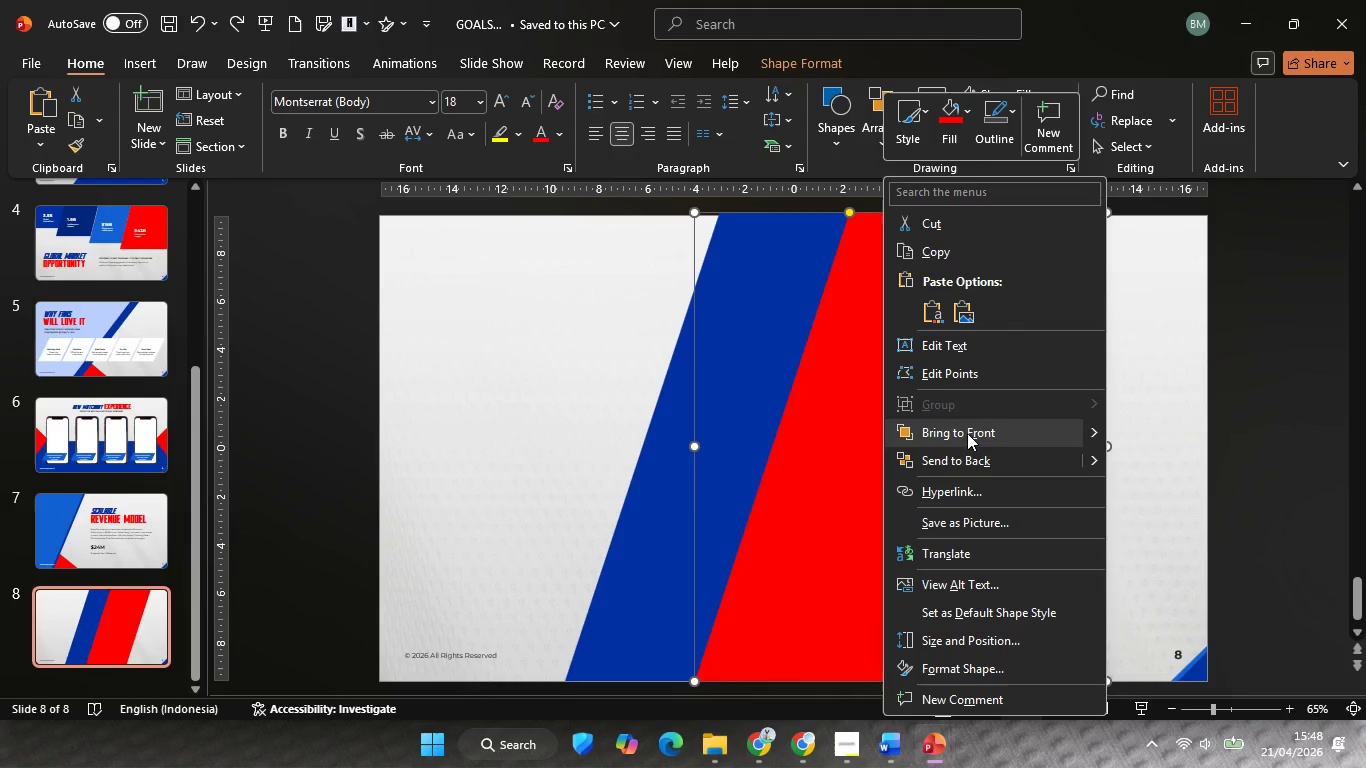 
left_click([950, 458])
 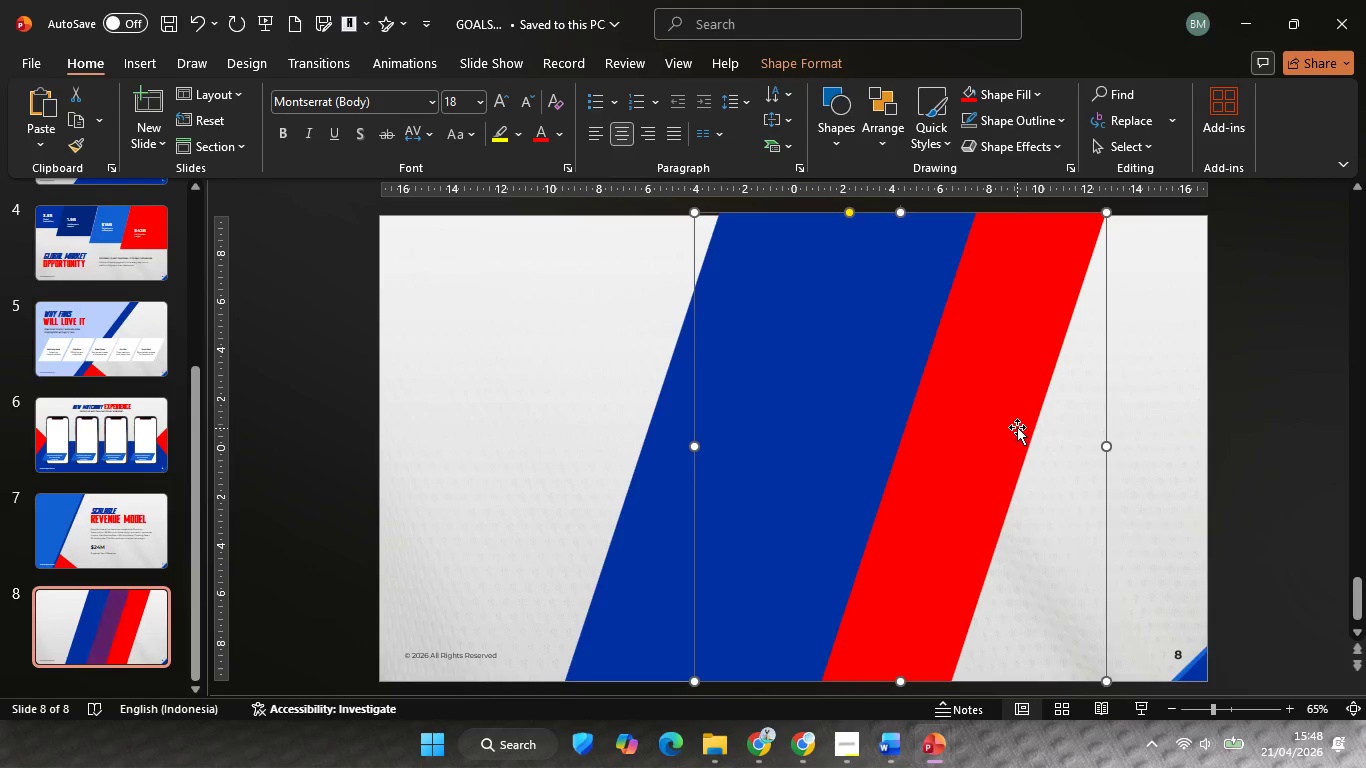 
hold_key(key=ShiftLeft, duration=3.06)
left_click_drag(start_coordinate=[1018, 427], to_coordinate=[956, 432])
 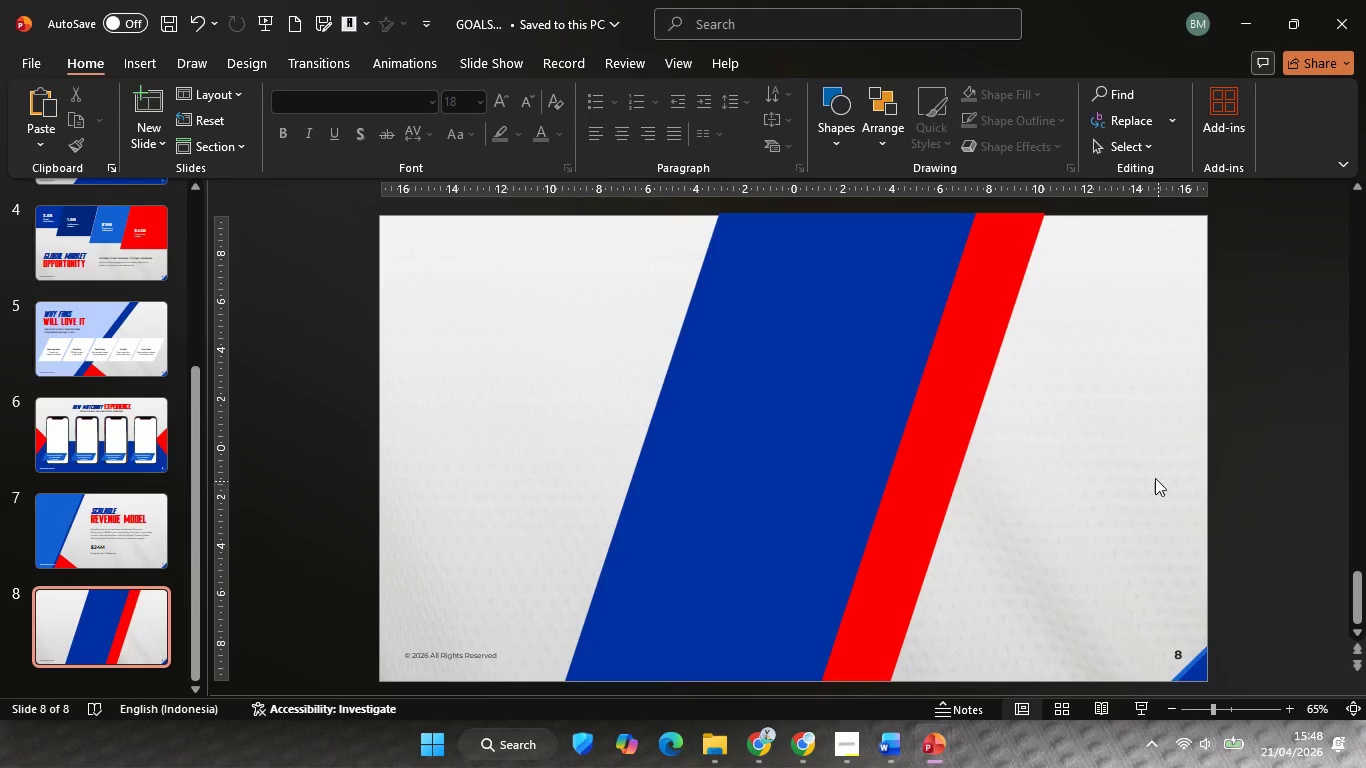 
hold_key(key=ControlLeft, duration=0.31)
 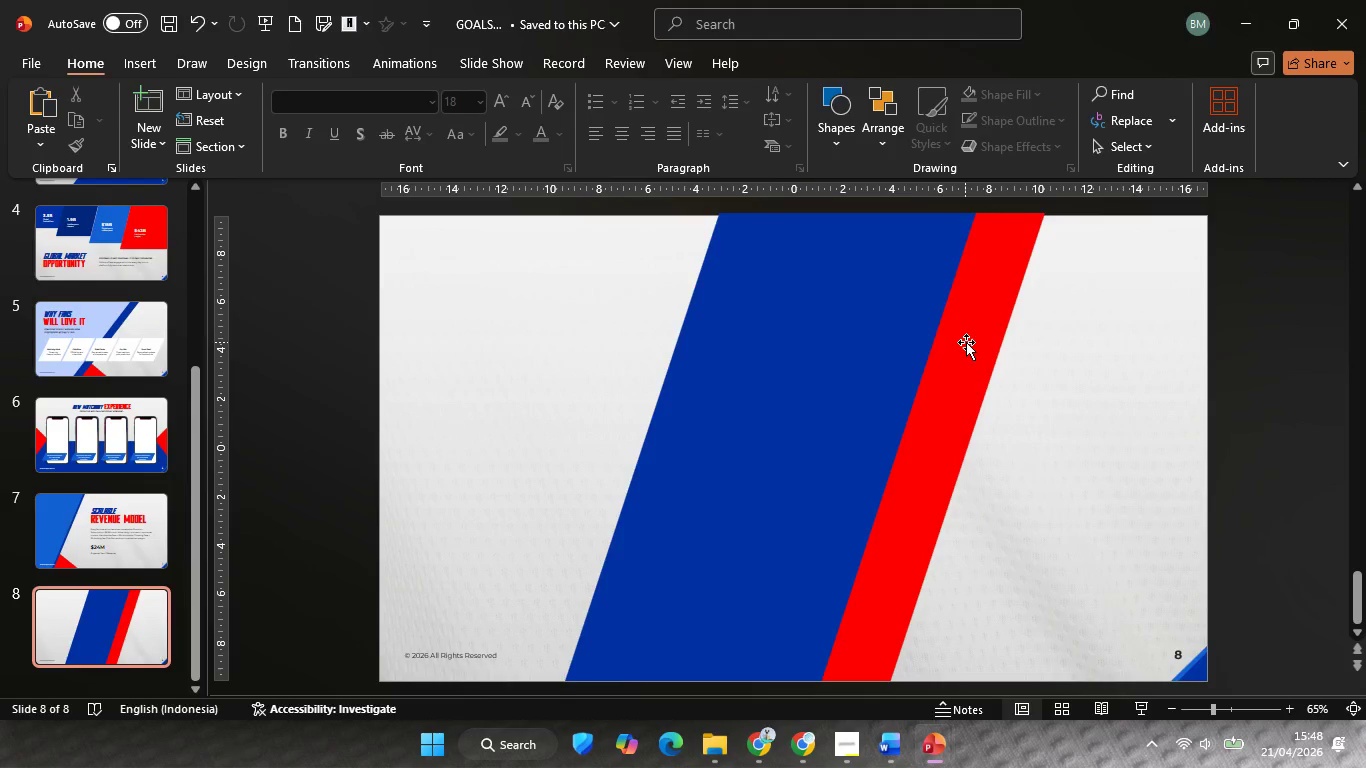 
left_click([966, 342])
 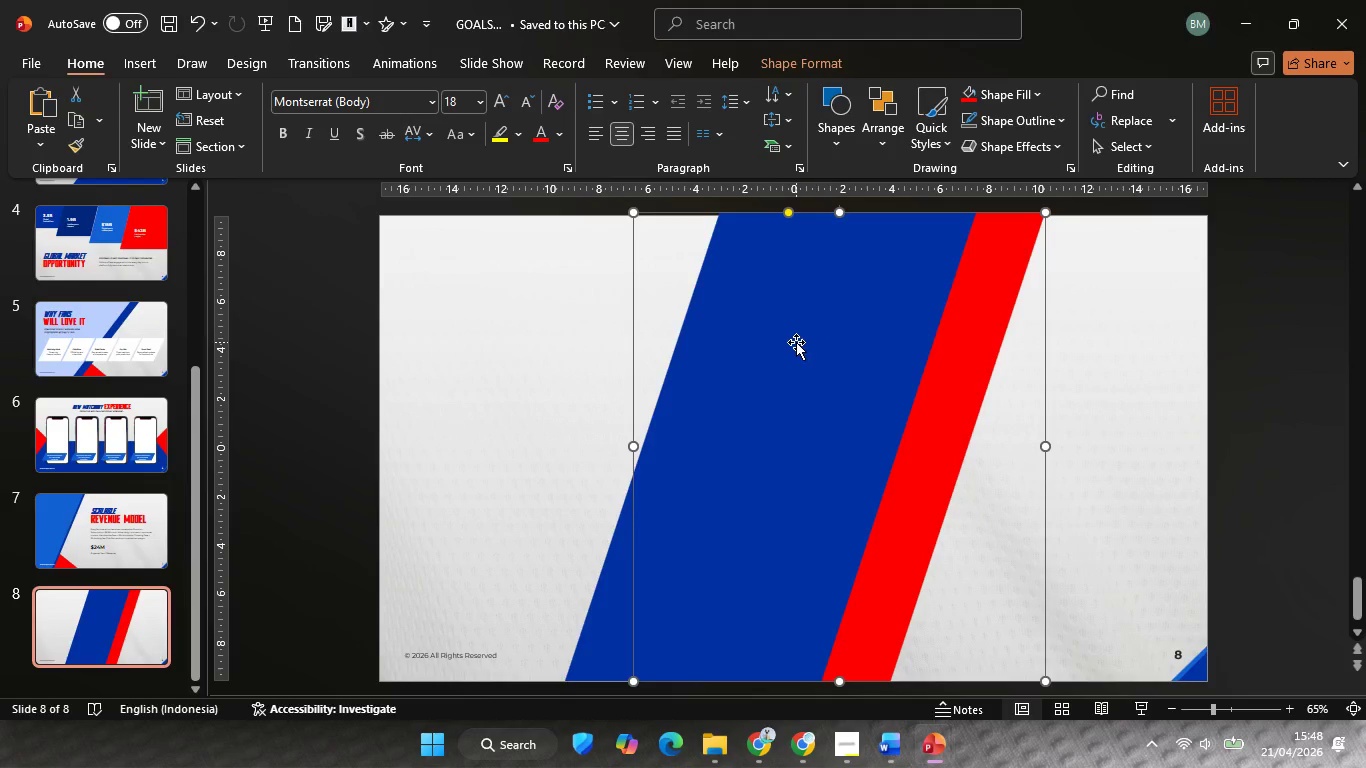 
hold_key(key=ShiftLeft, duration=0.59)
double_click([796, 342])
 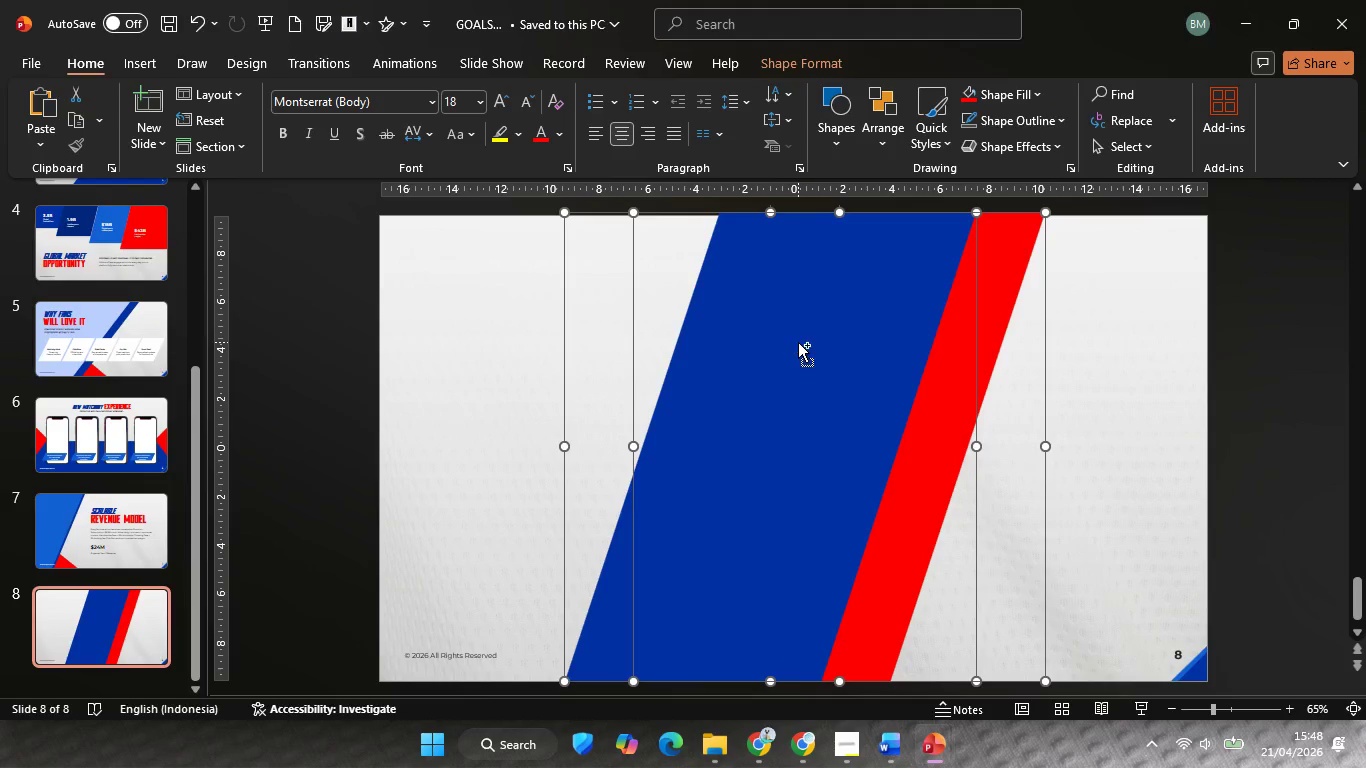 
key(Control+G)
 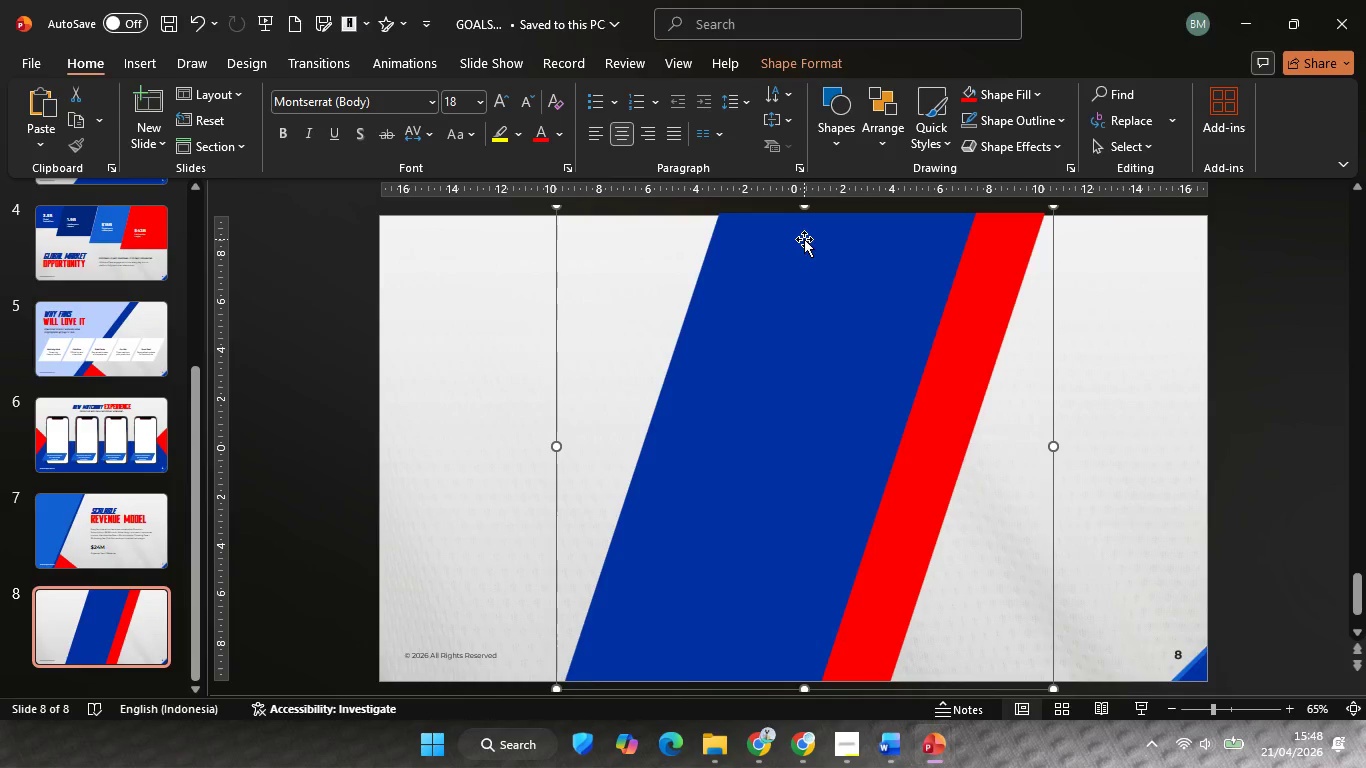 
hold_key(key=ControlLeft, duration=0.31)
scroll: coordinate [818, 246], scroll_direction: down, amount: 1.0
 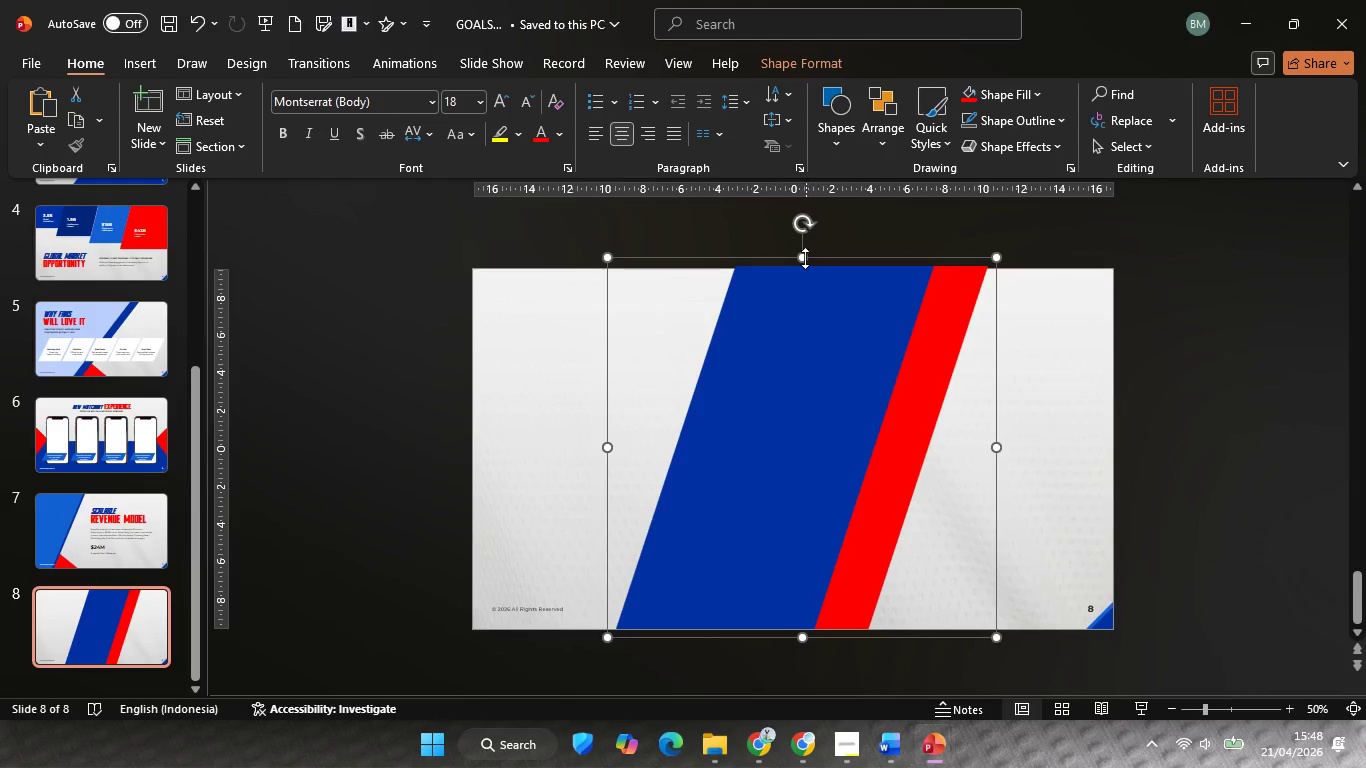 
hold_key(key=ShiftLeft, duration=1.59)
left_click_drag(start_coordinate=[804, 257], to_coordinate=[811, 269])
 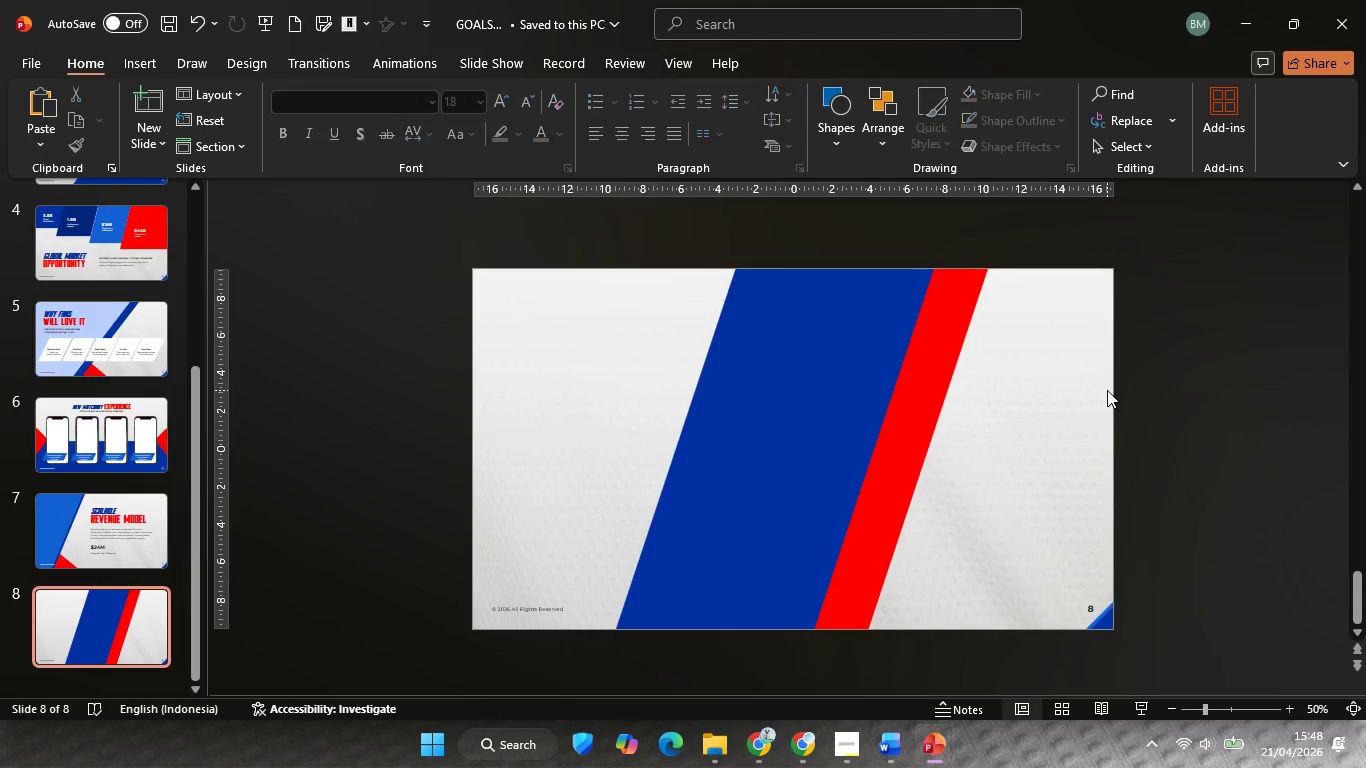 
double_click([1107, 390])
 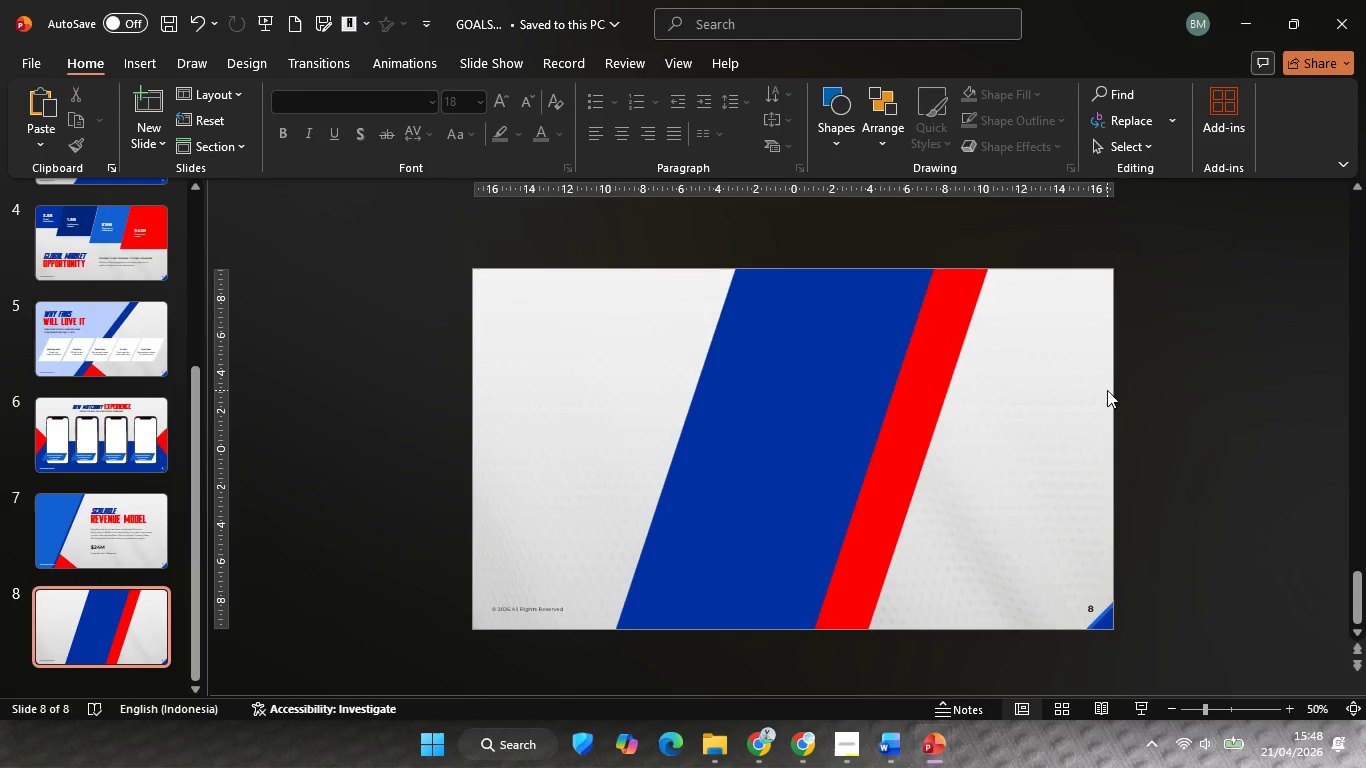 
hold_key(key=ControlLeft, duration=0.58)
 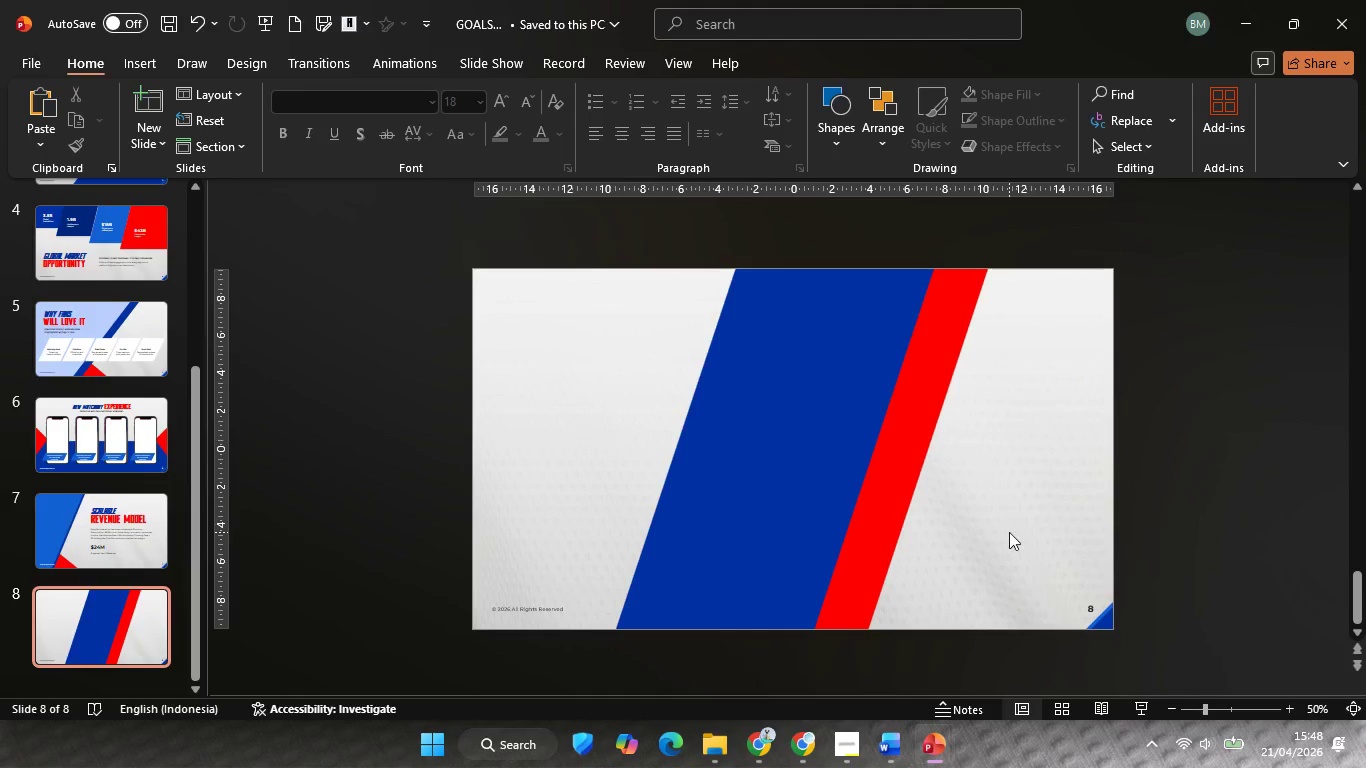 
left_click([1107, 392])
 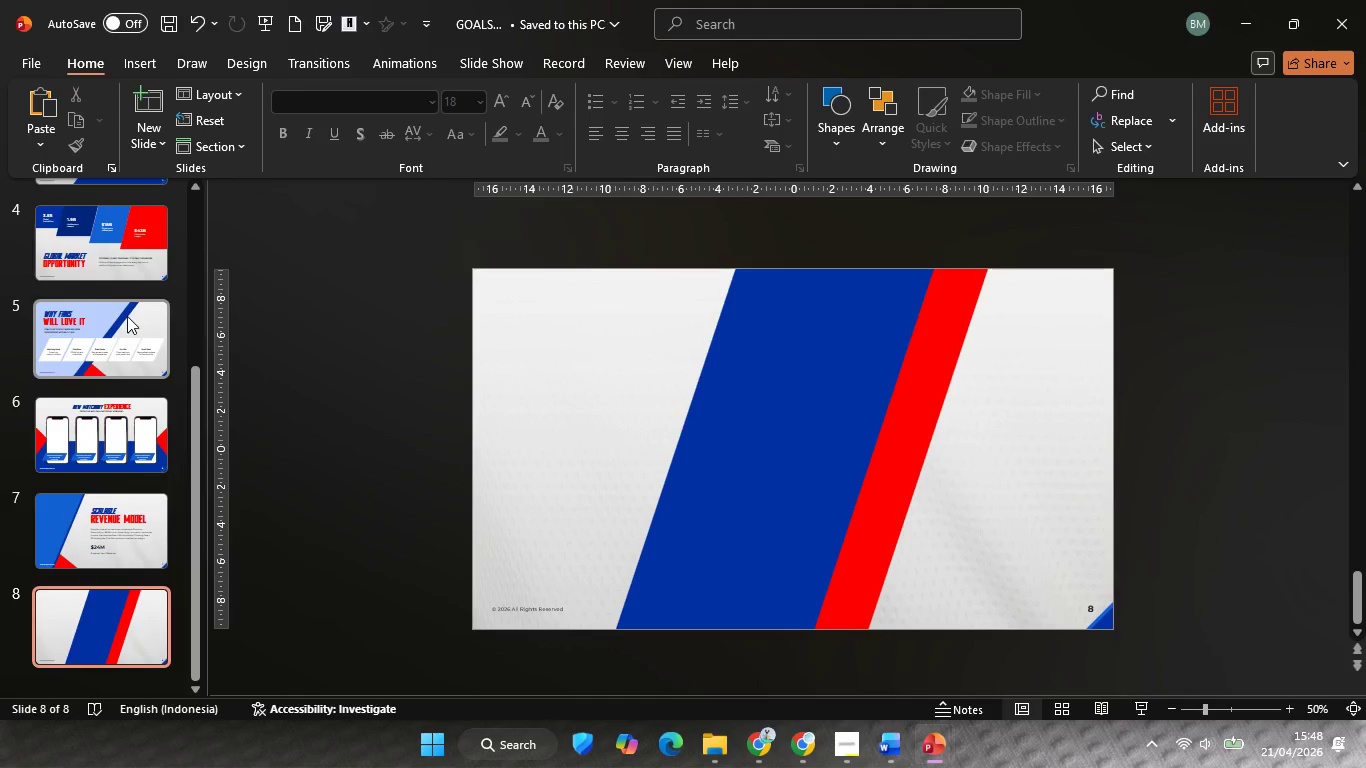 
scroll: coordinate [1107, 390], scroll_direction: down, amount: 1.0
 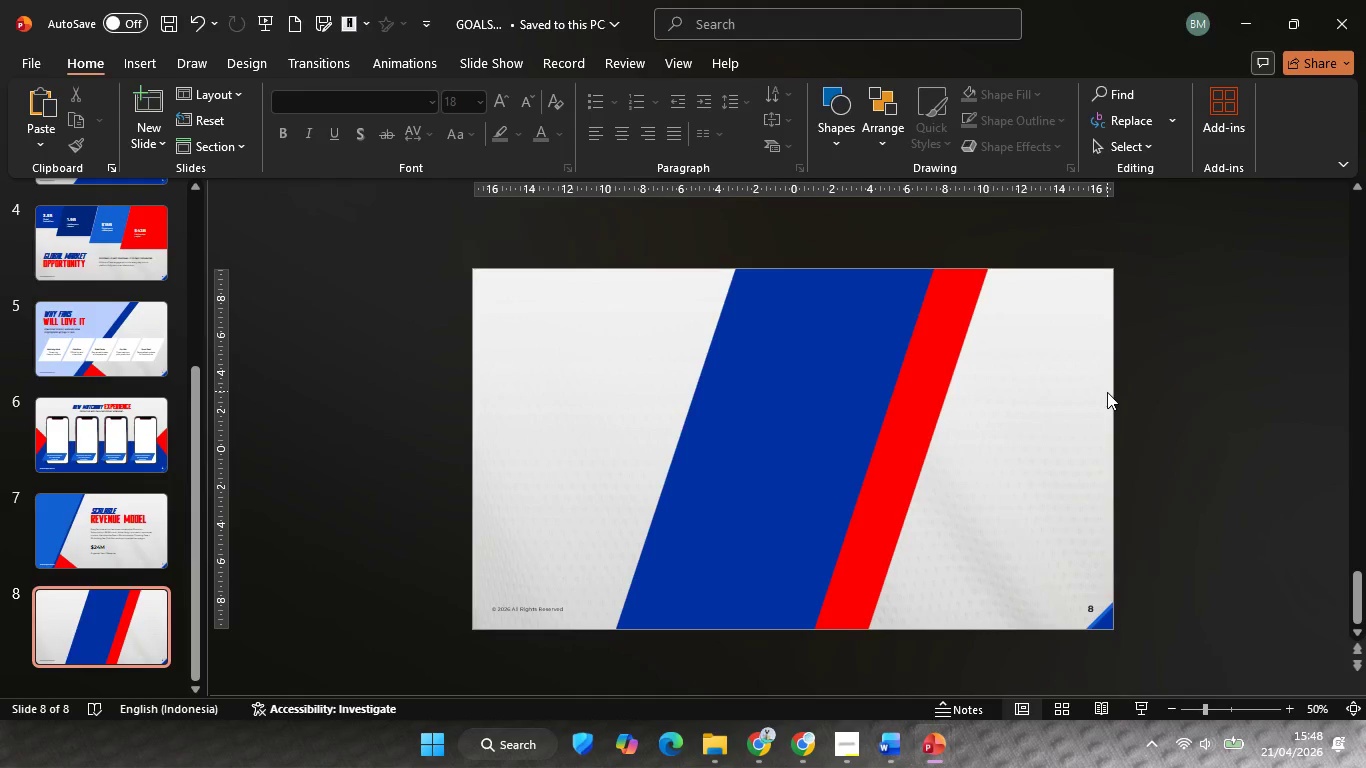 
scroll: coordinate [80, 447], scroll_direction: up, amount: 3.0
 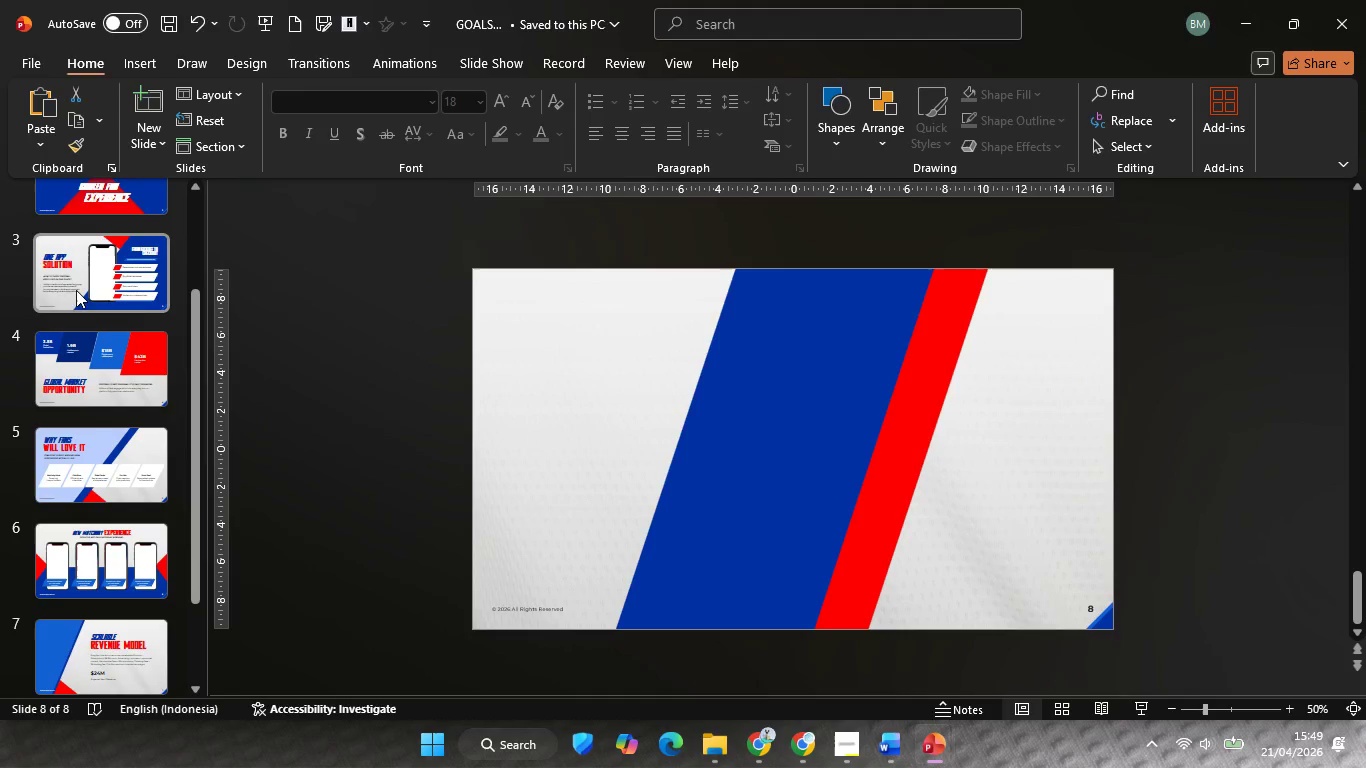 
left_click([76, 290])
 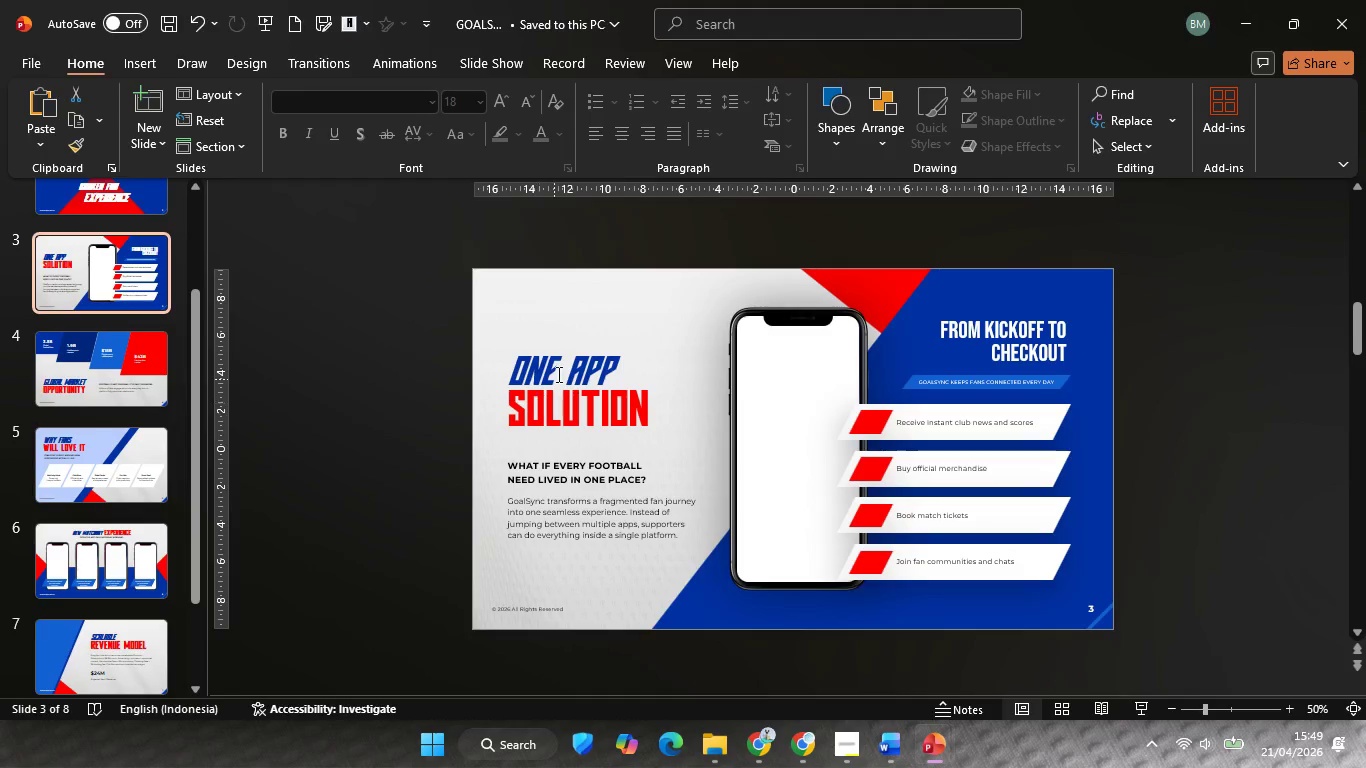 
left_click([559, 366])
 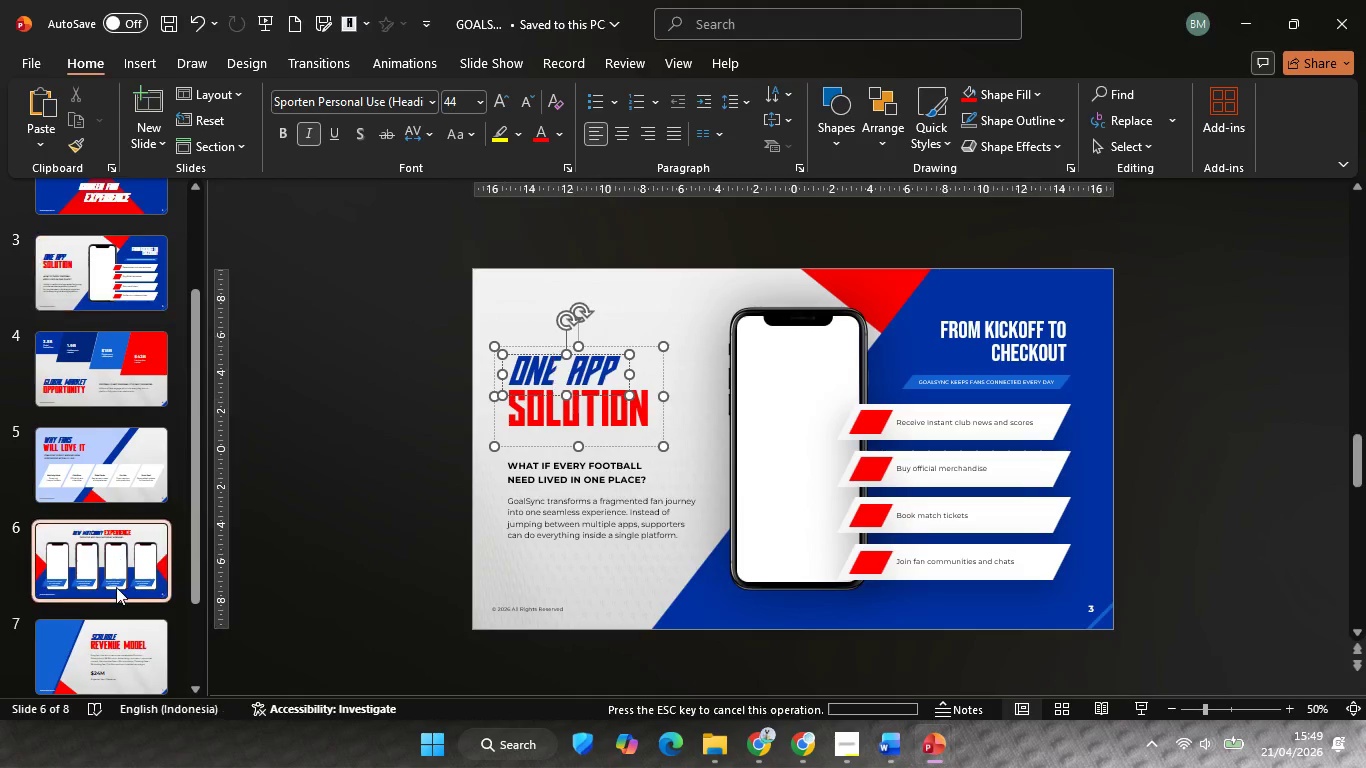 
double_click([111, 633])
 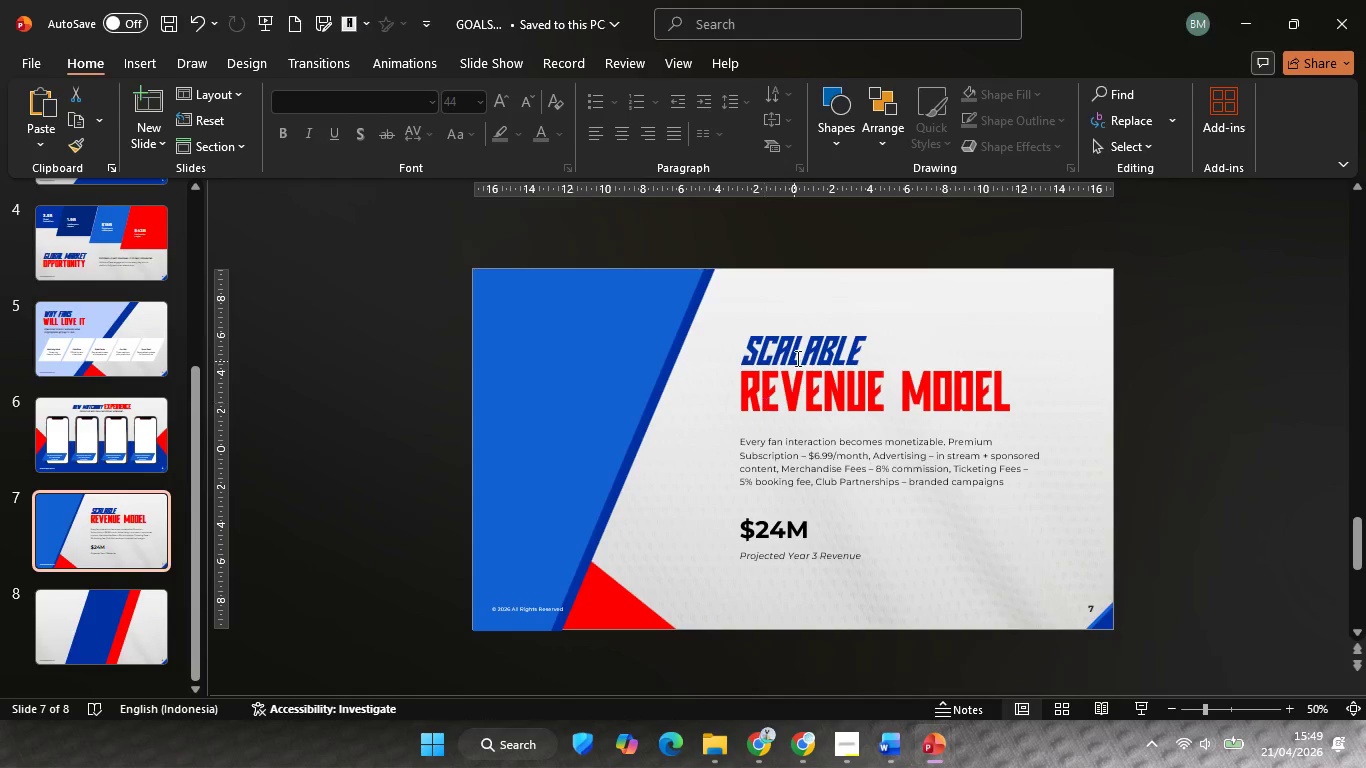 
left_click([797, 353])
 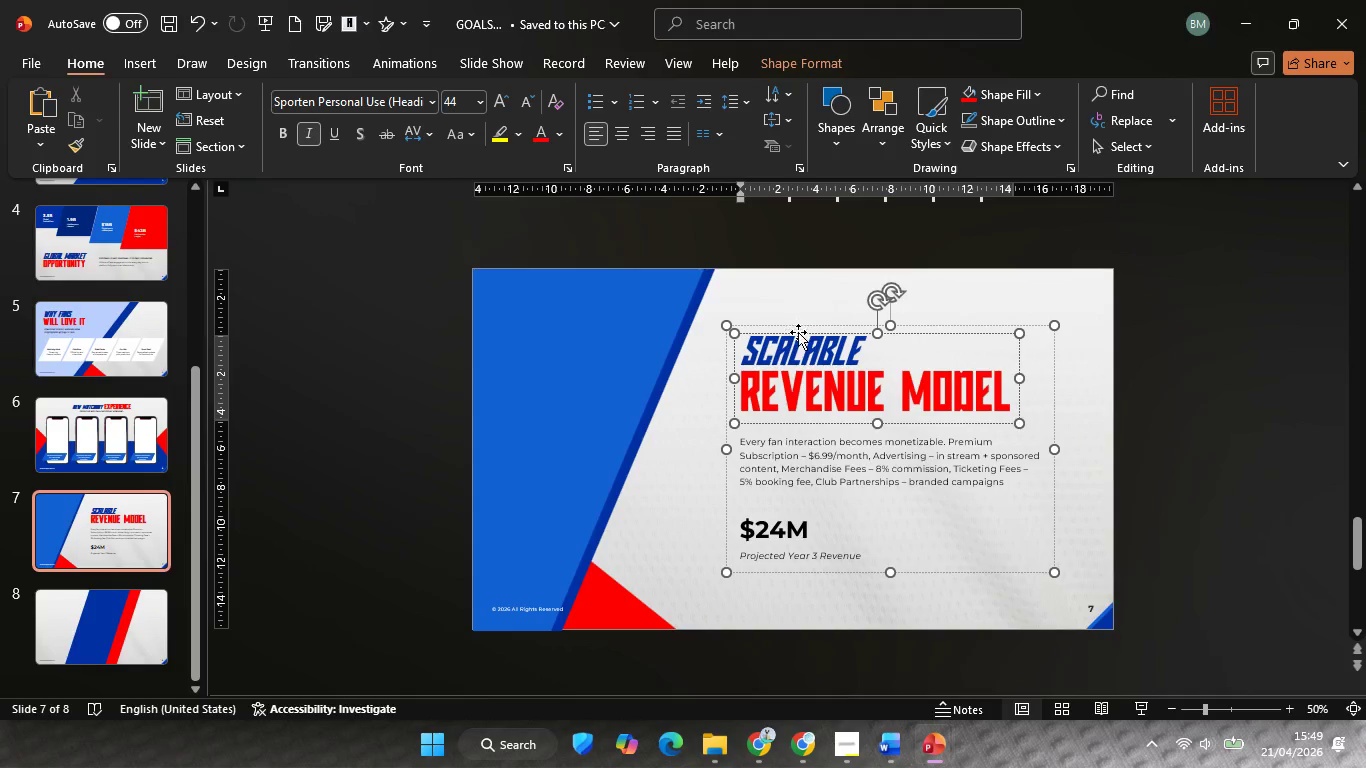 
left_click([798, 332])
 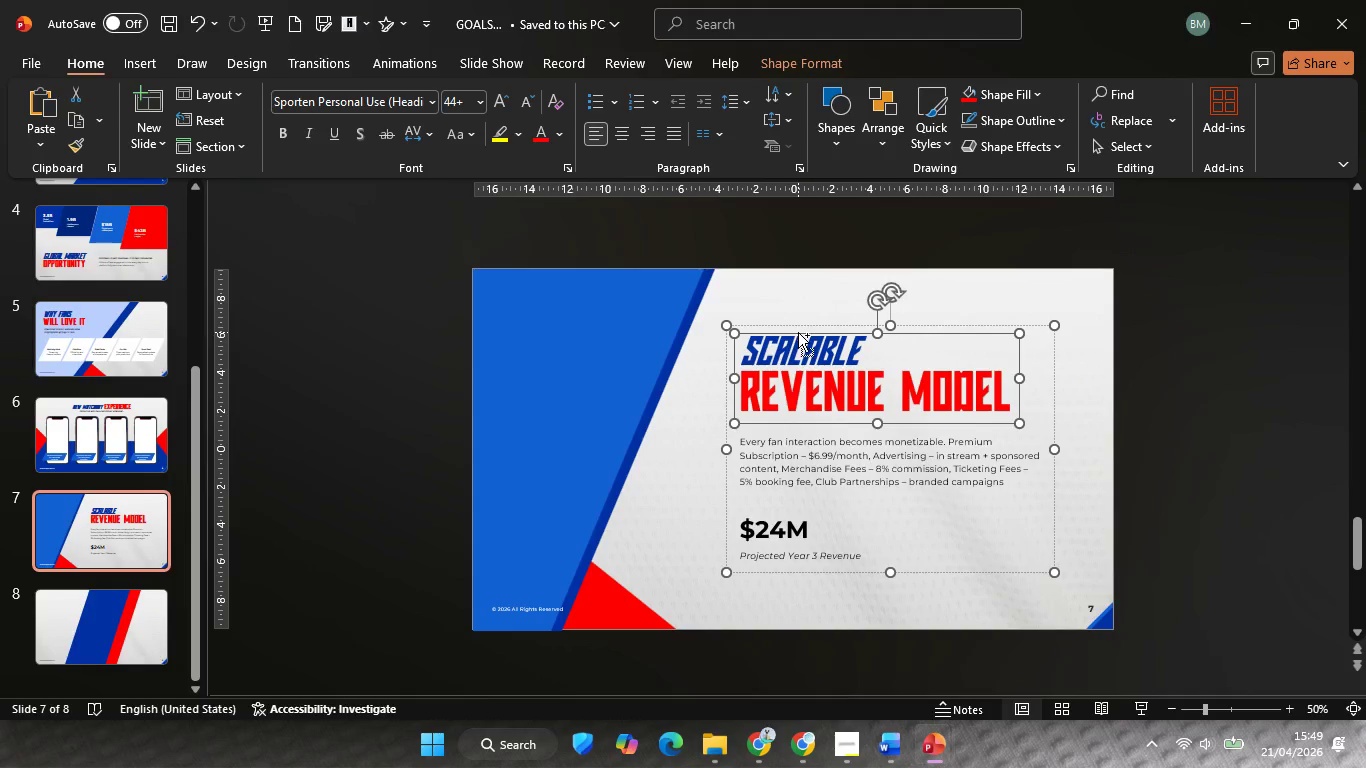 
key(Control+C)
 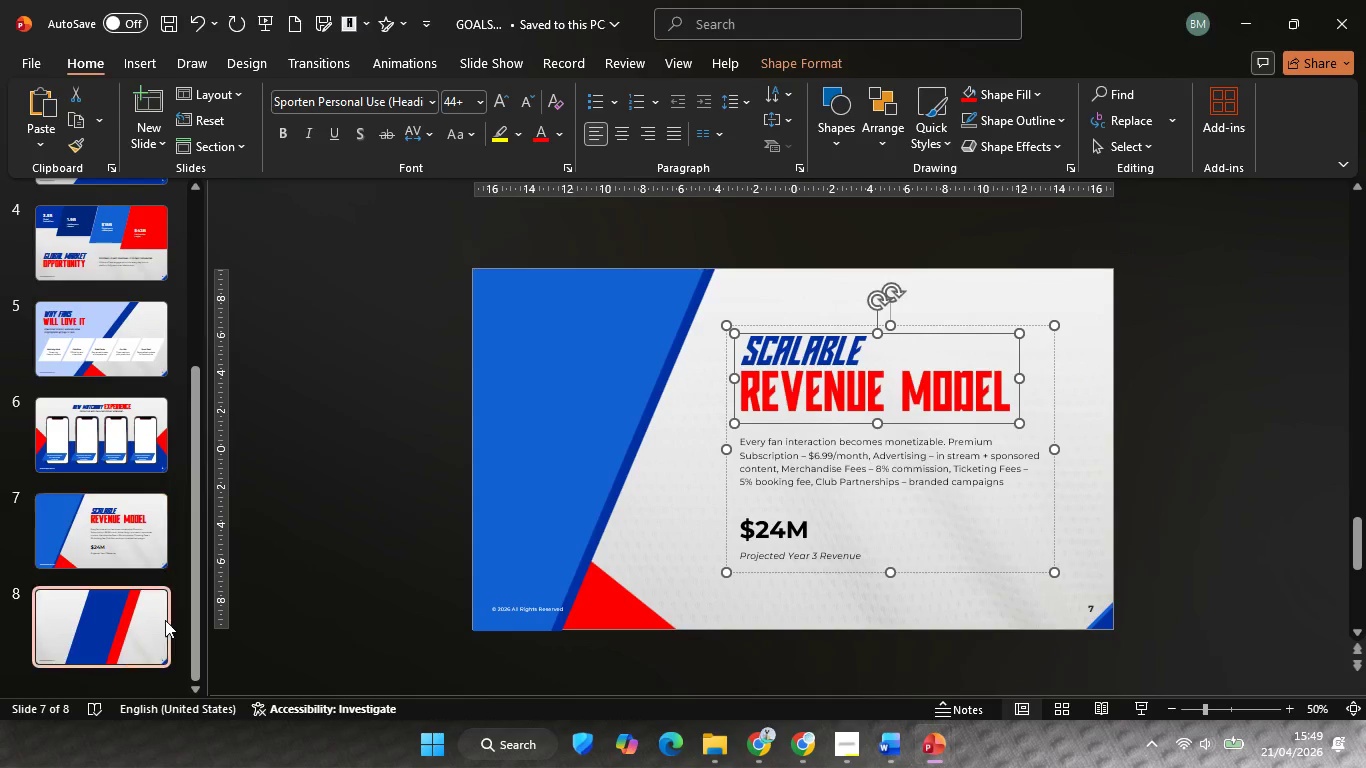 
left_click([165, 620])
 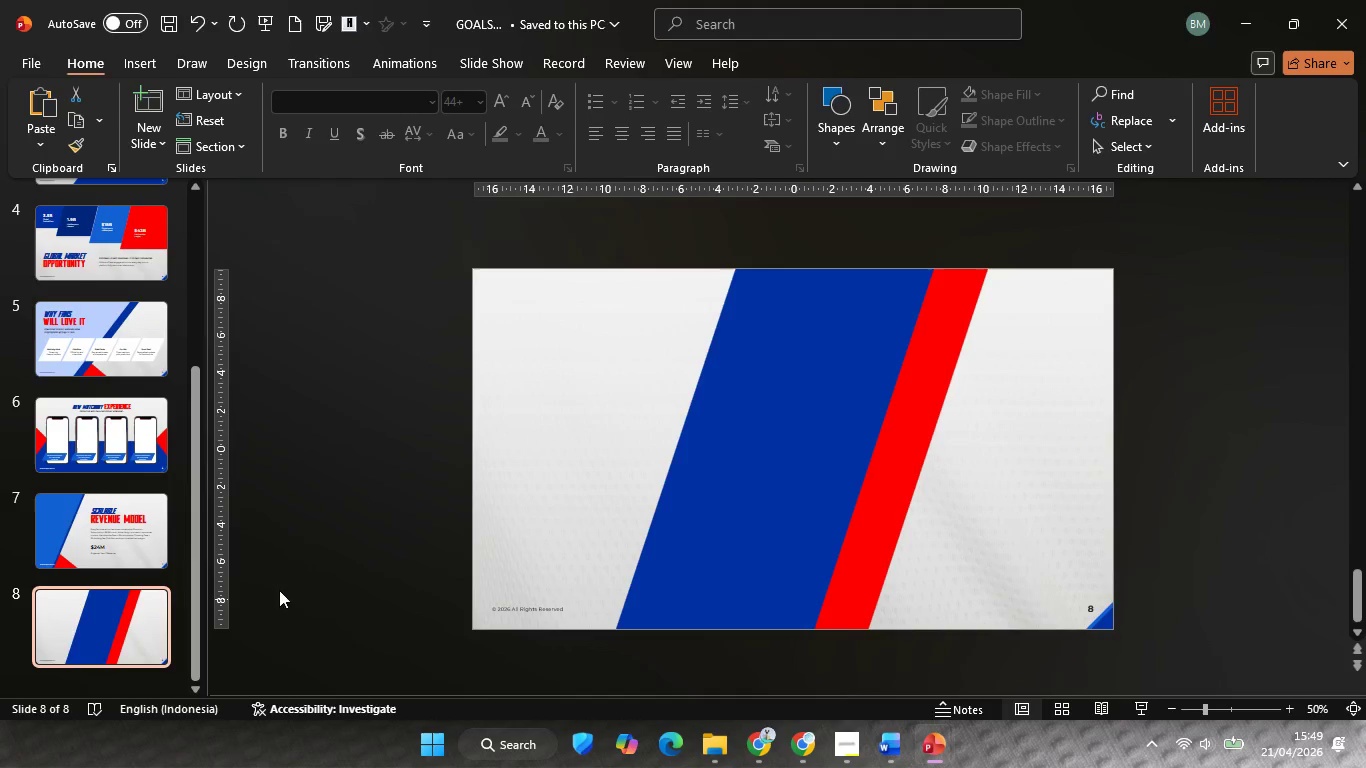 
key(Control+V)
 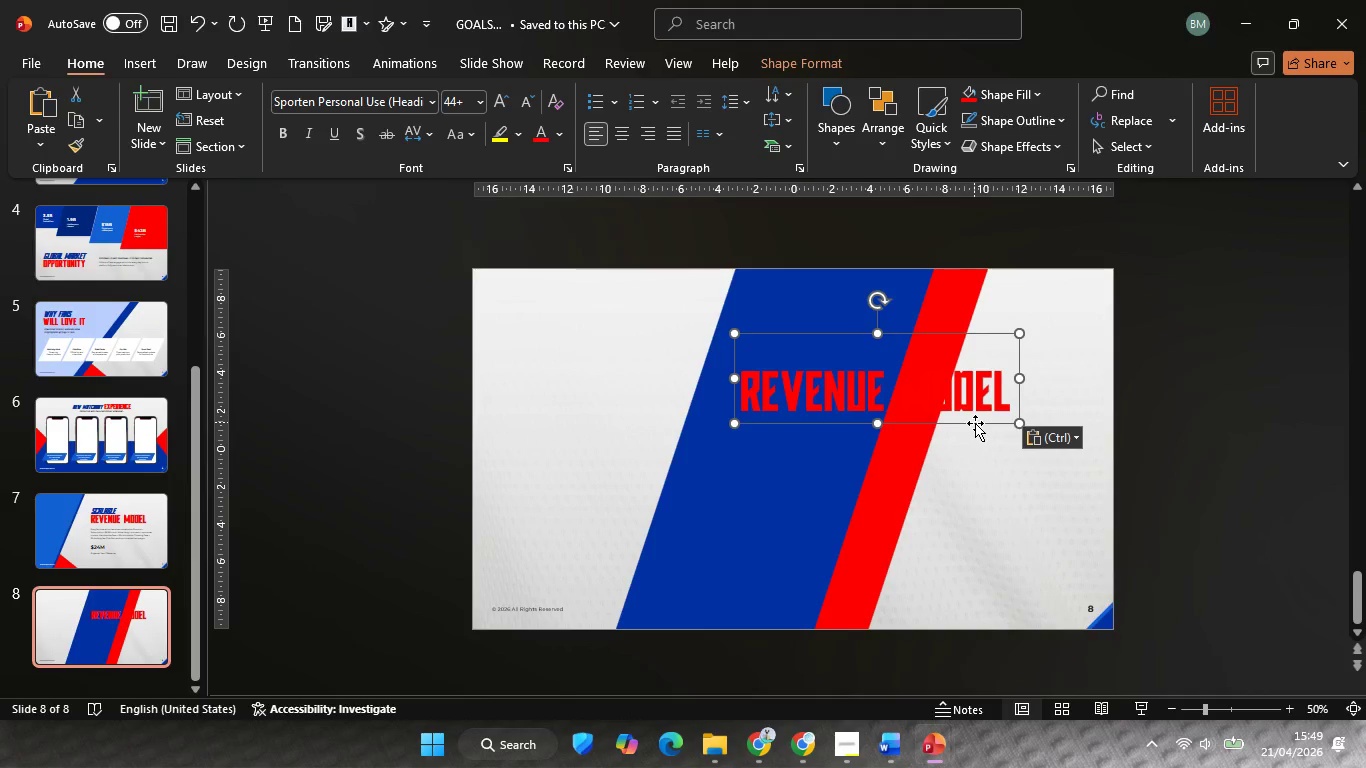 
left_click_drag(start_coordinate=[979, 424], to_coordinate=[748, 396])
 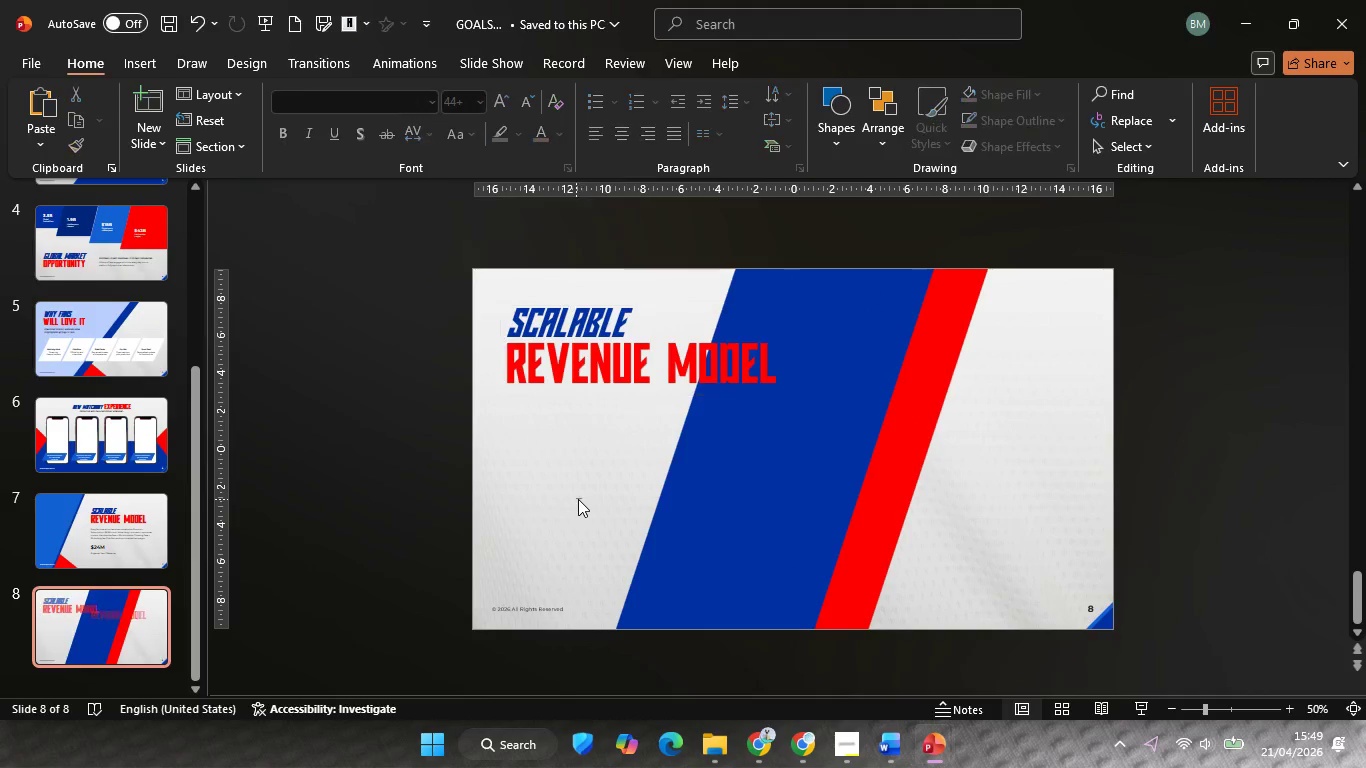 
left_click_drag(start_coordinate=[582, 499], to_coordinate=[576, 499])
 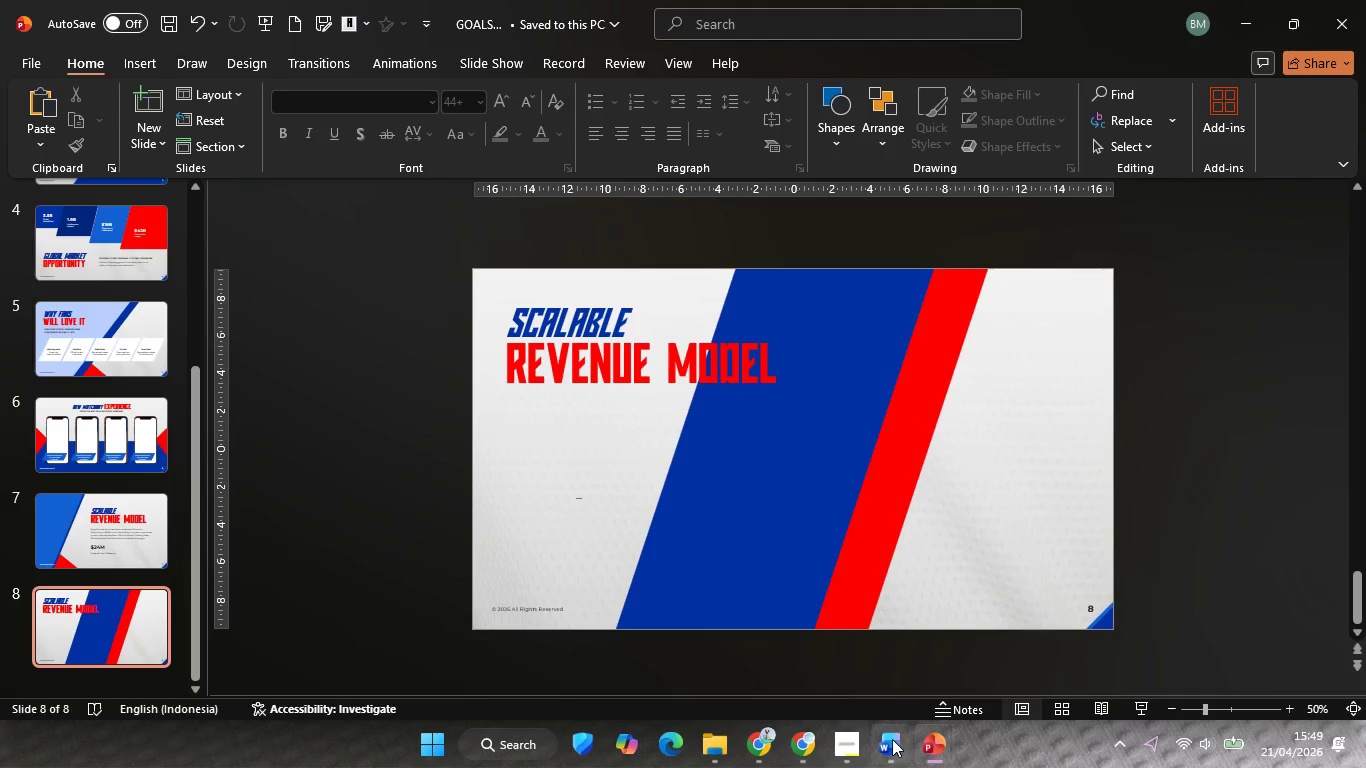 
left_click([886, 738])
 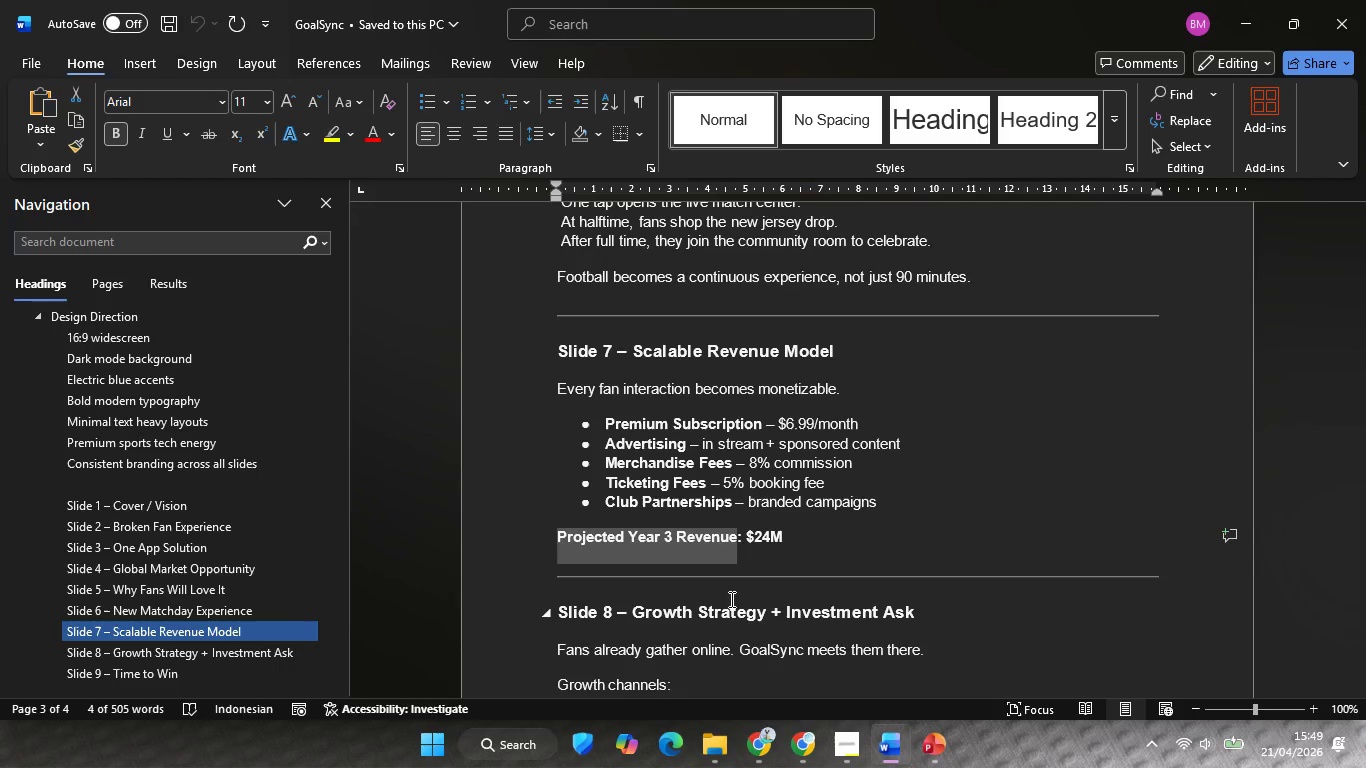 
wait(6.83)
 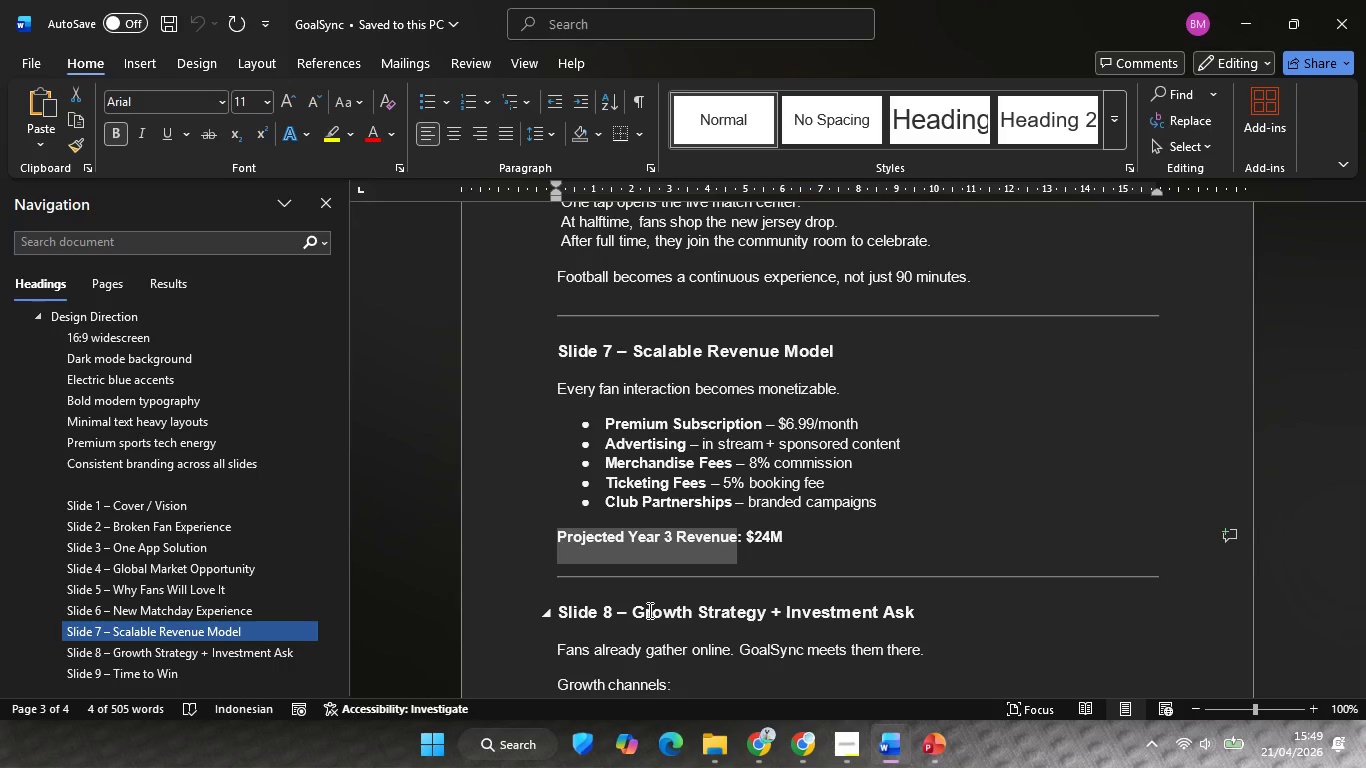 
left_click_drag(start_coordinate=[692, 614], to_coordinate=[635, 619])
 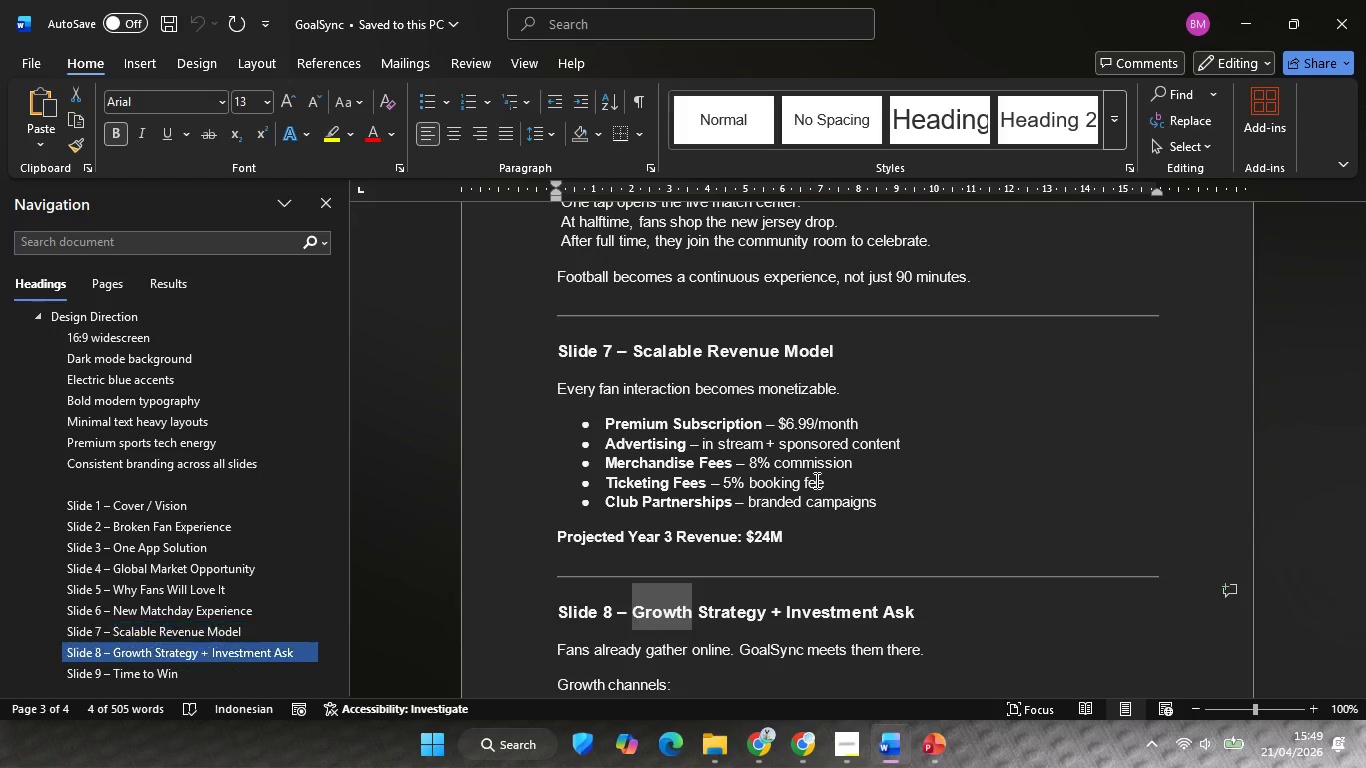 
key(Control+C)
 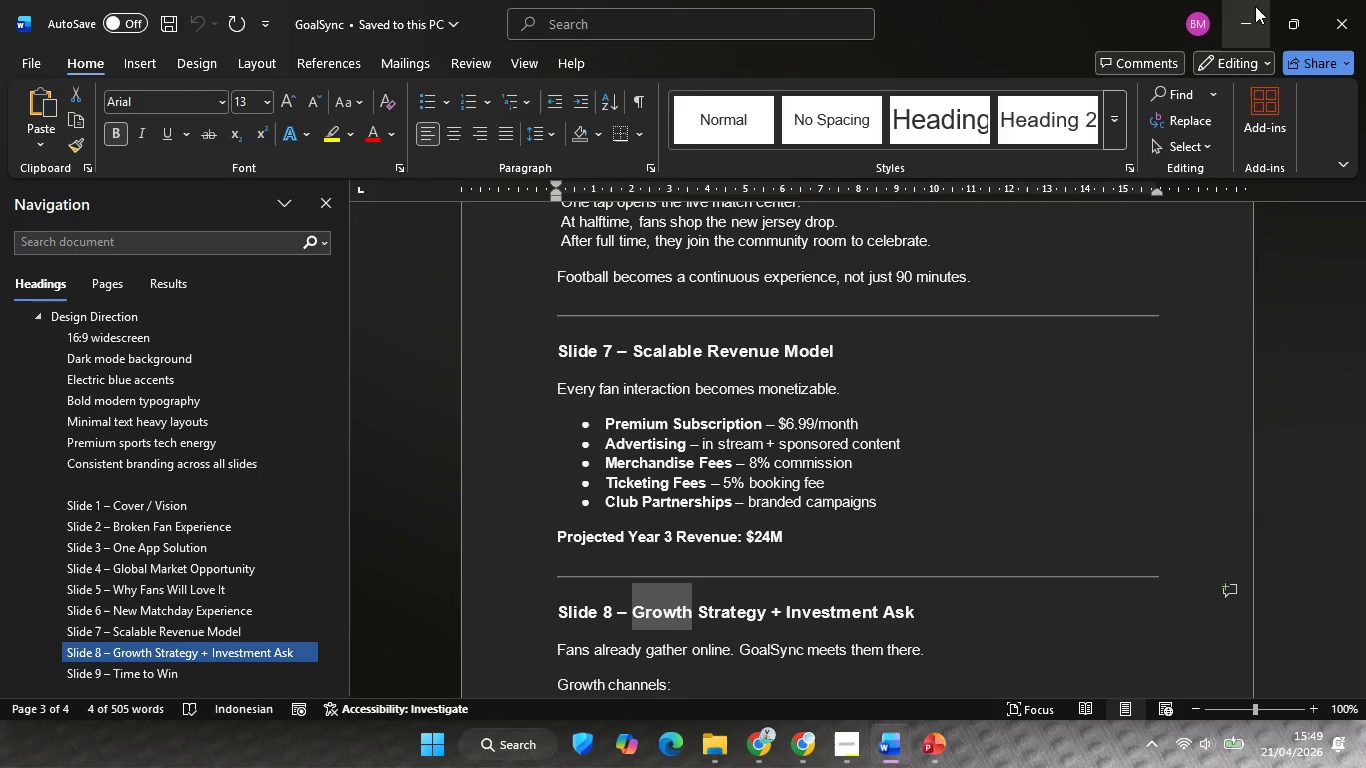 
left_click([1254, 7])
 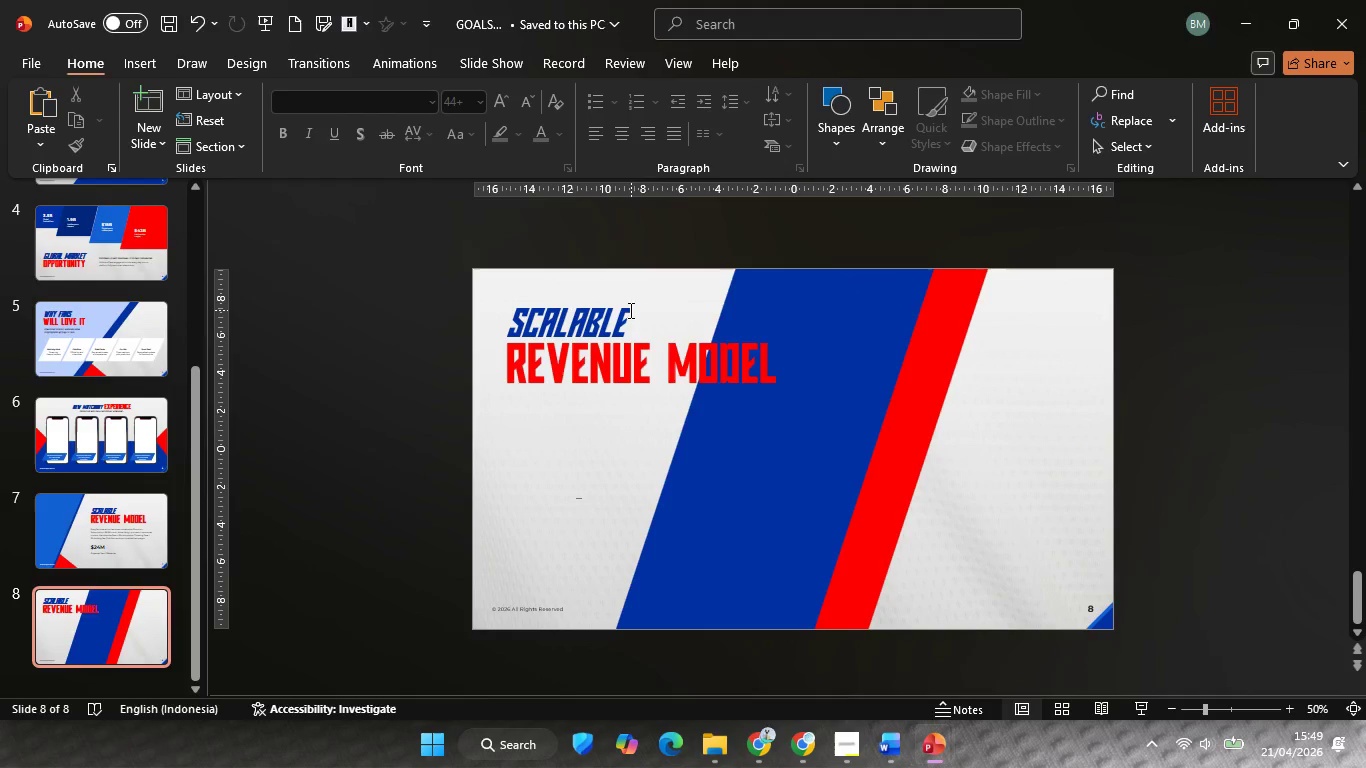 
left_click_drag(start_coordinate=[627, 311], to_coordinate=[512, 316])
 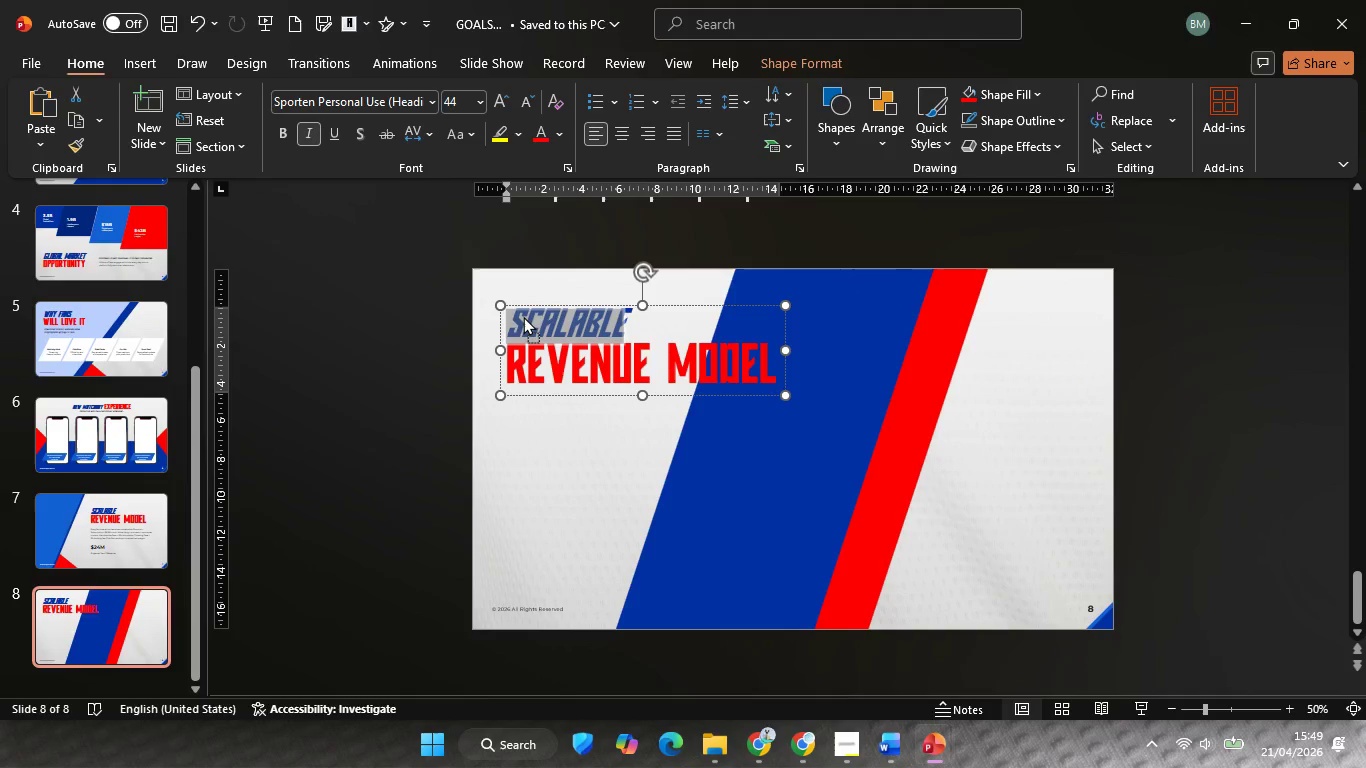 
right_click([523, 316])
 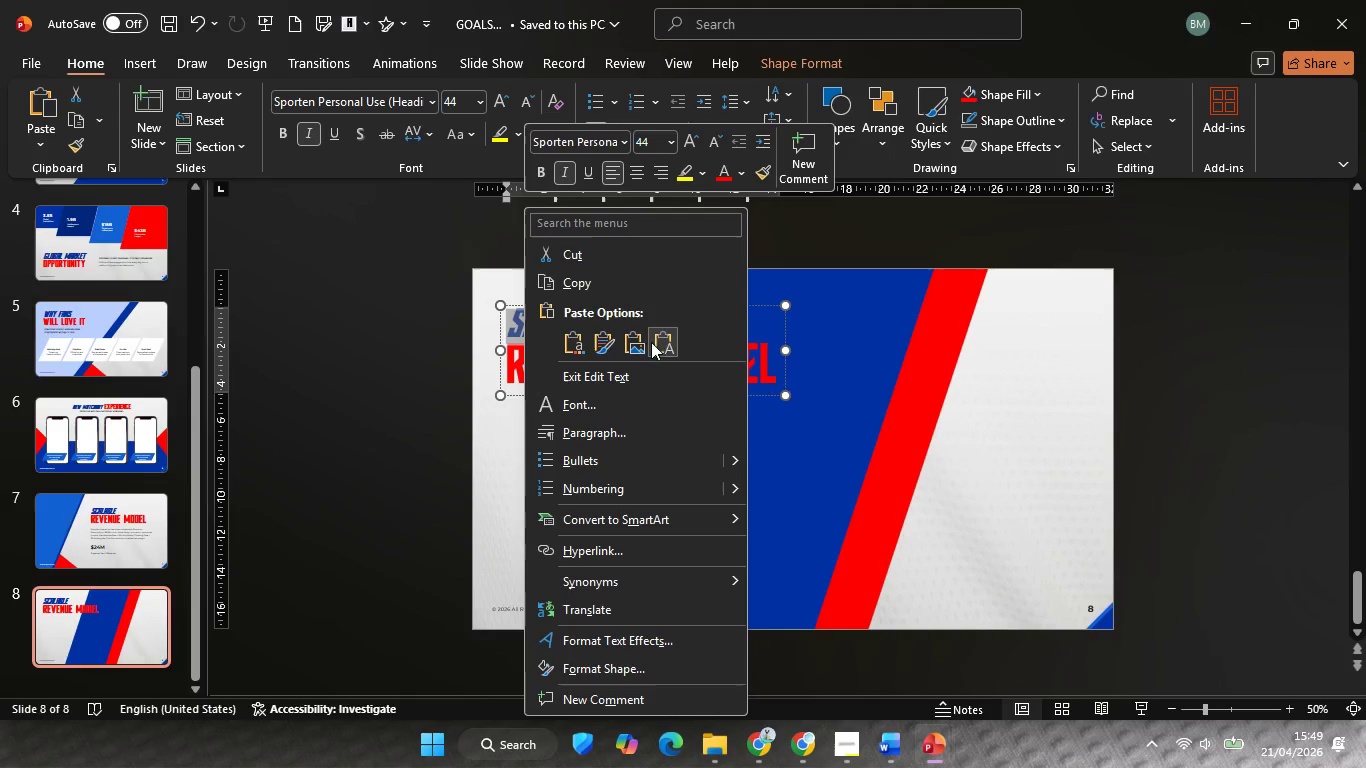 
left_click([658, 339])
 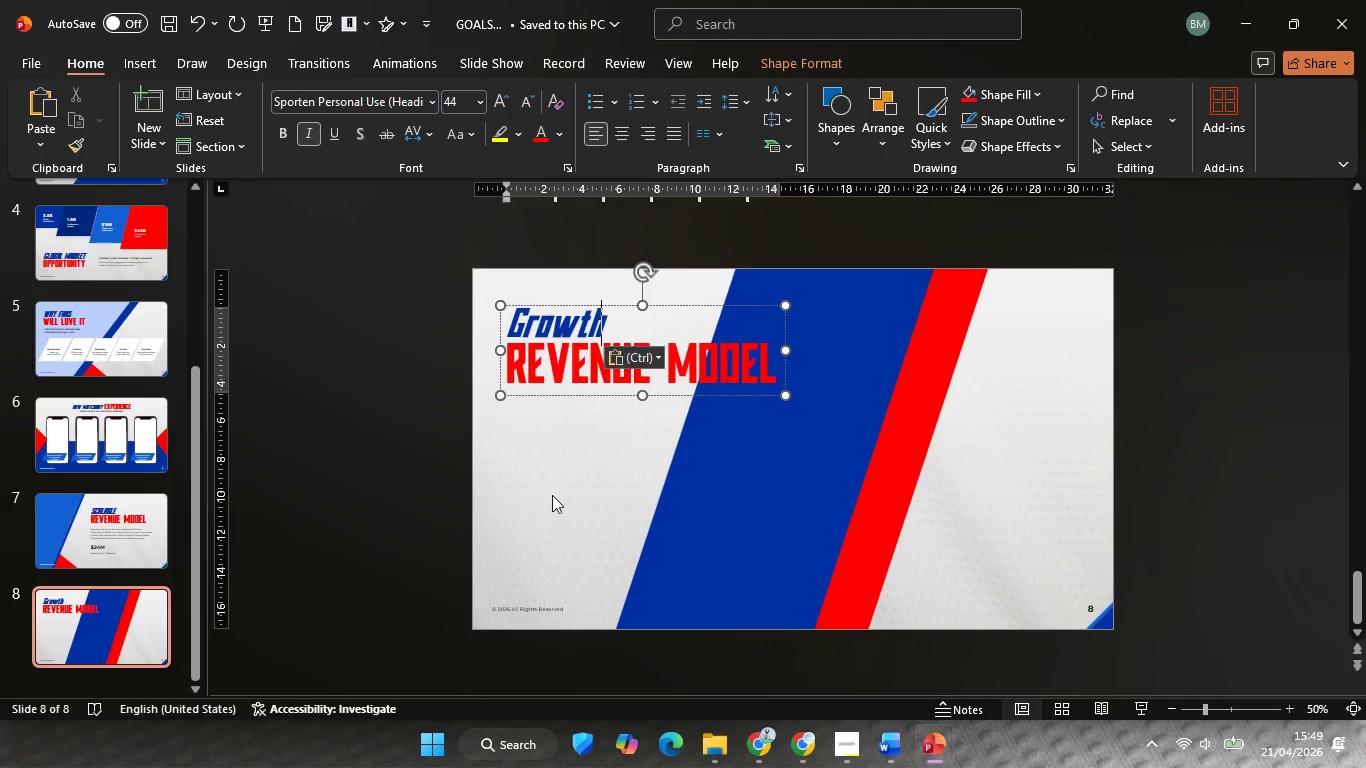 
key(Control+ControlLeft)
 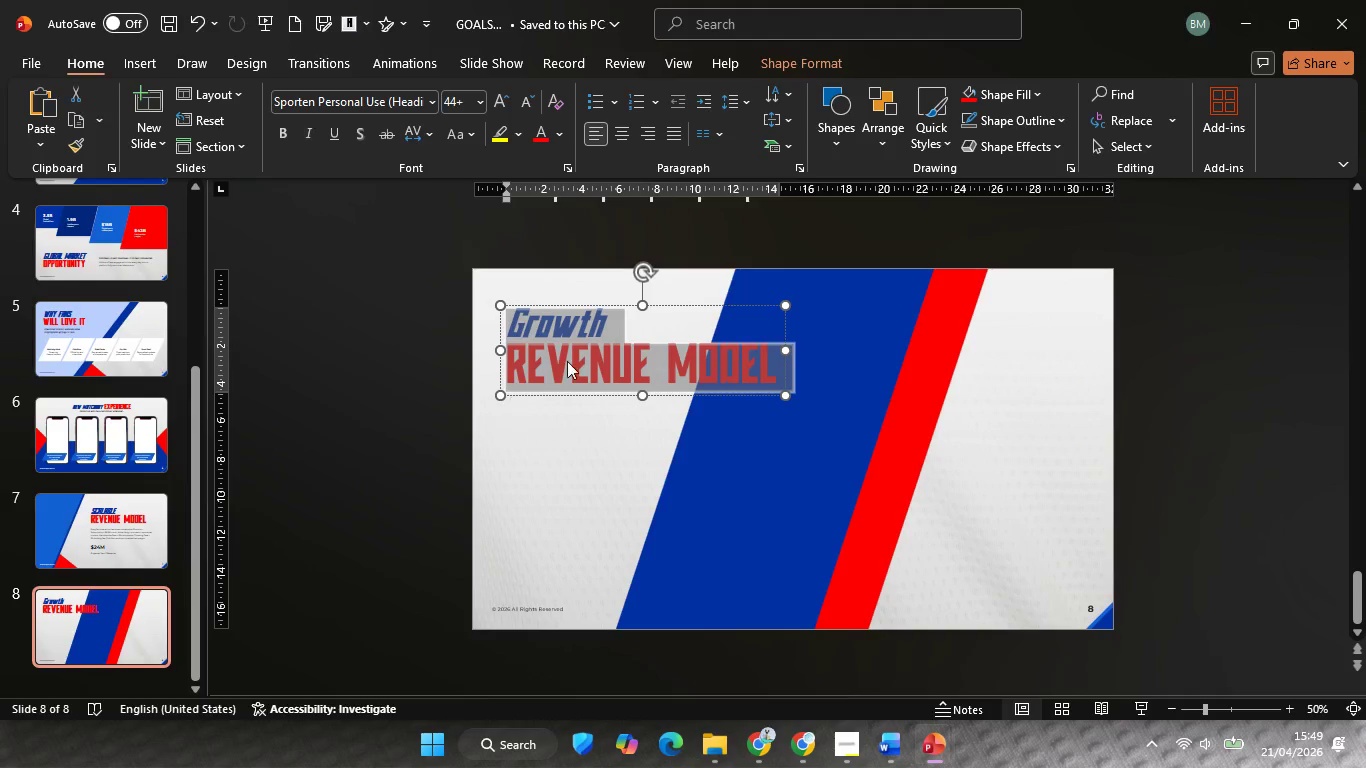 
key(Control+A)
 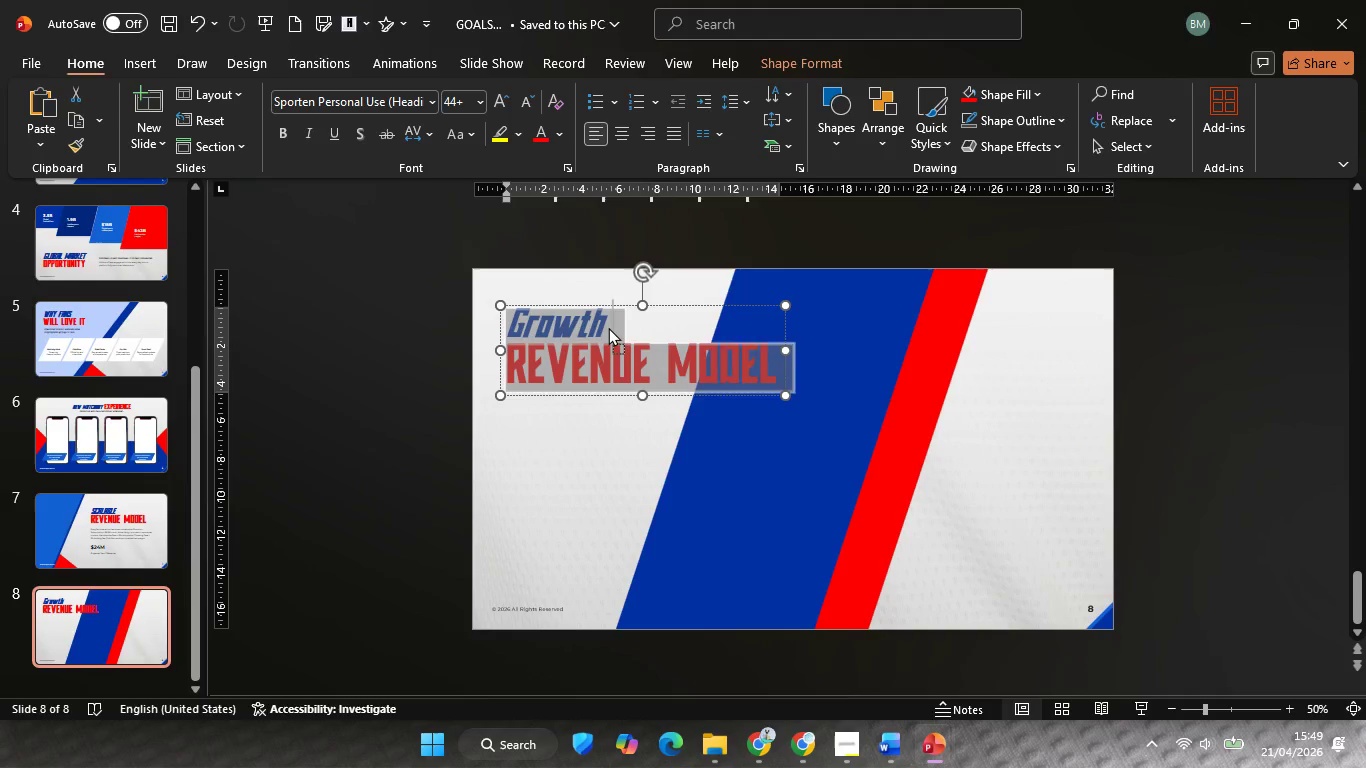 
left_click([608, 327])
 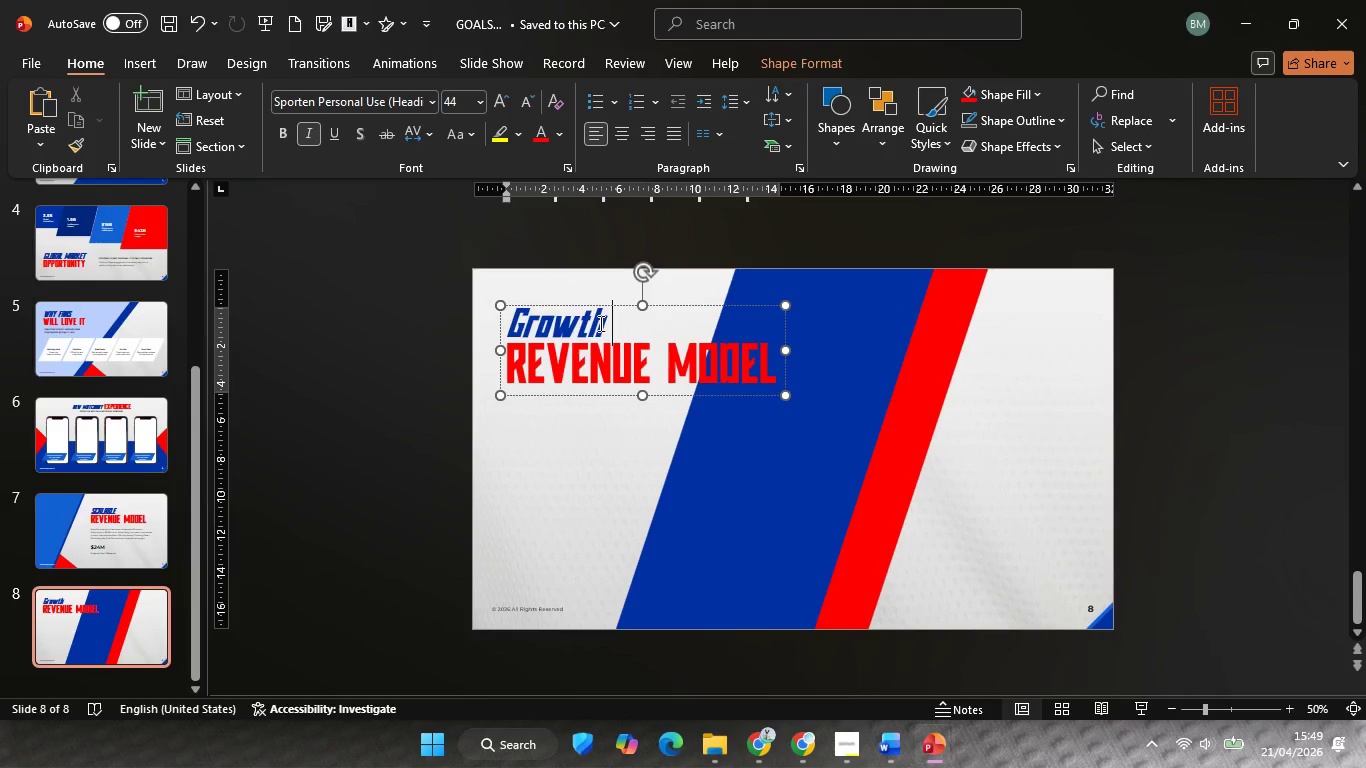 
left_click_drag(start_coordinate=[608, 323], to_coordinate=[489, 319])
 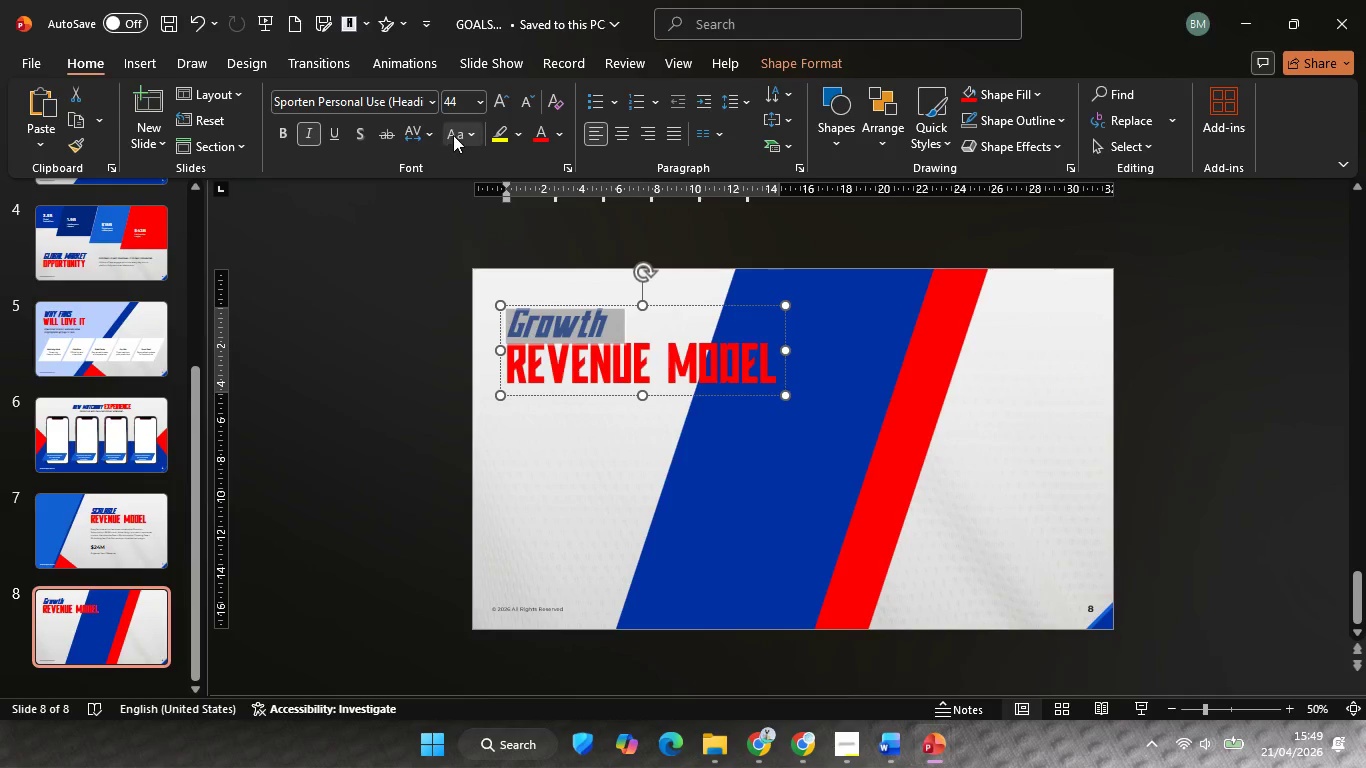 
left_click([453, 135])
 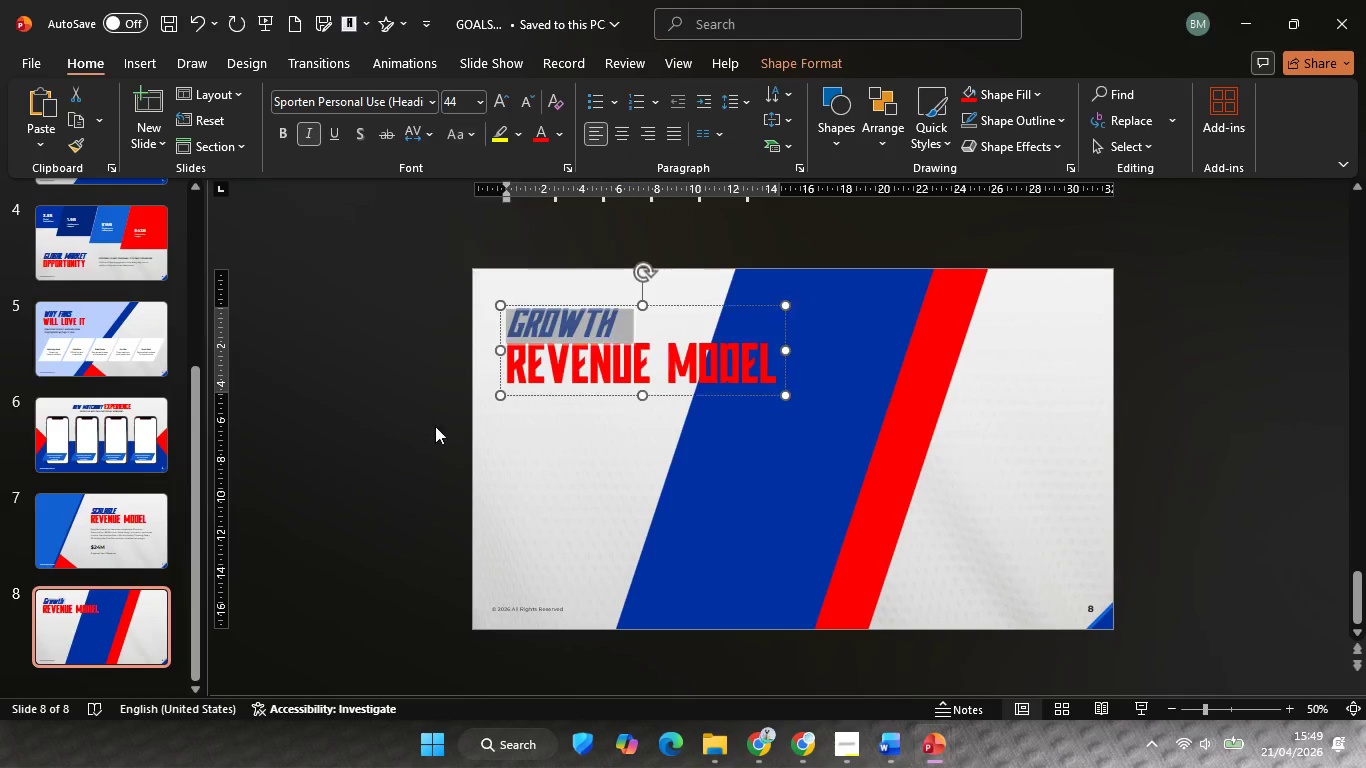 
double_click([436, 427])
 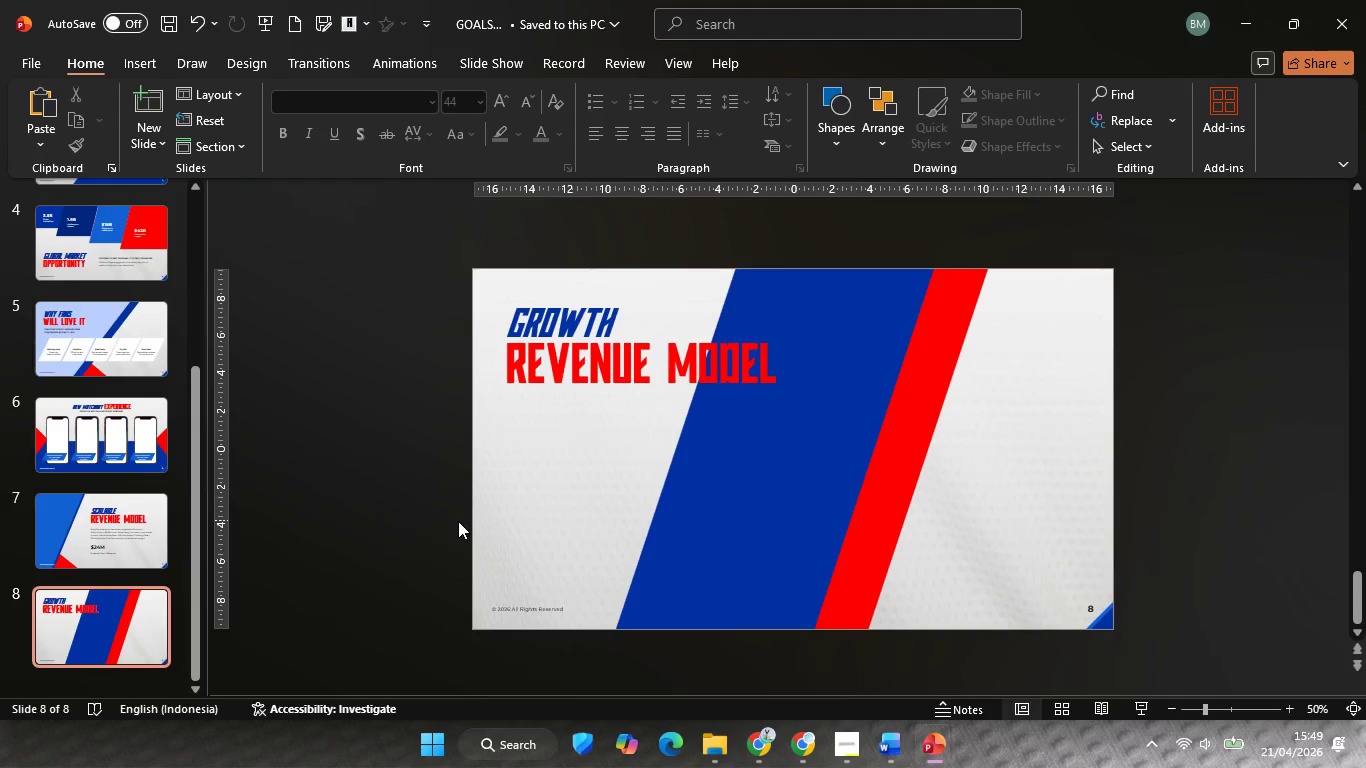 
left_click([458, 521])
 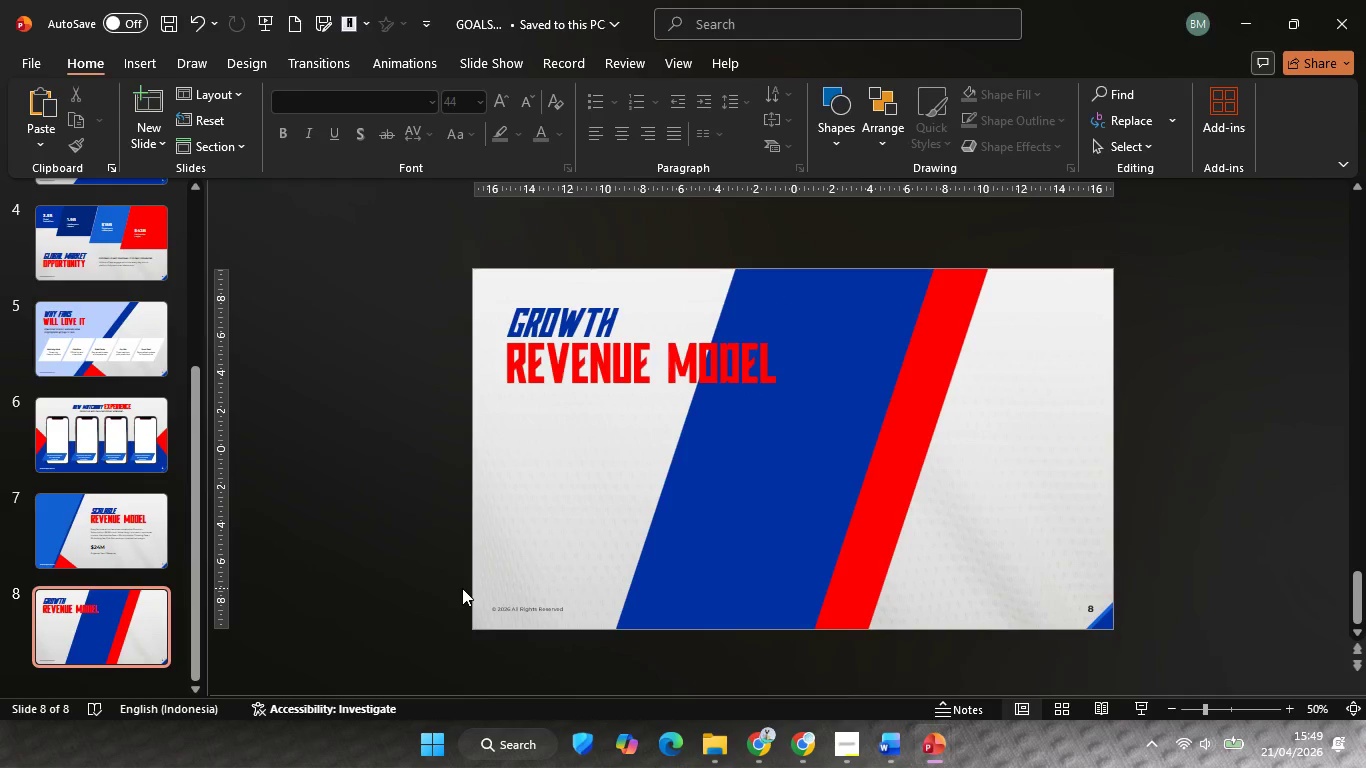 
left_click([462, 588])
 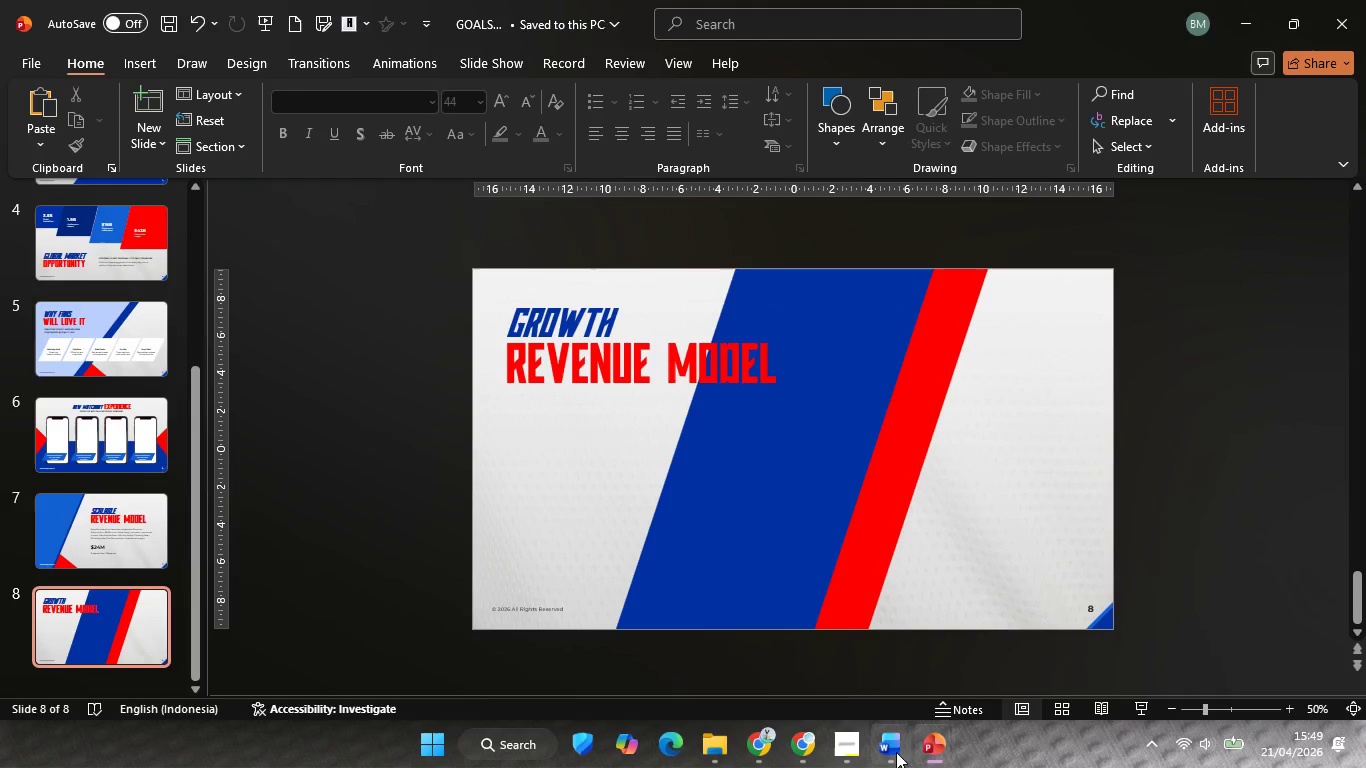 
left_click([887, 750])
 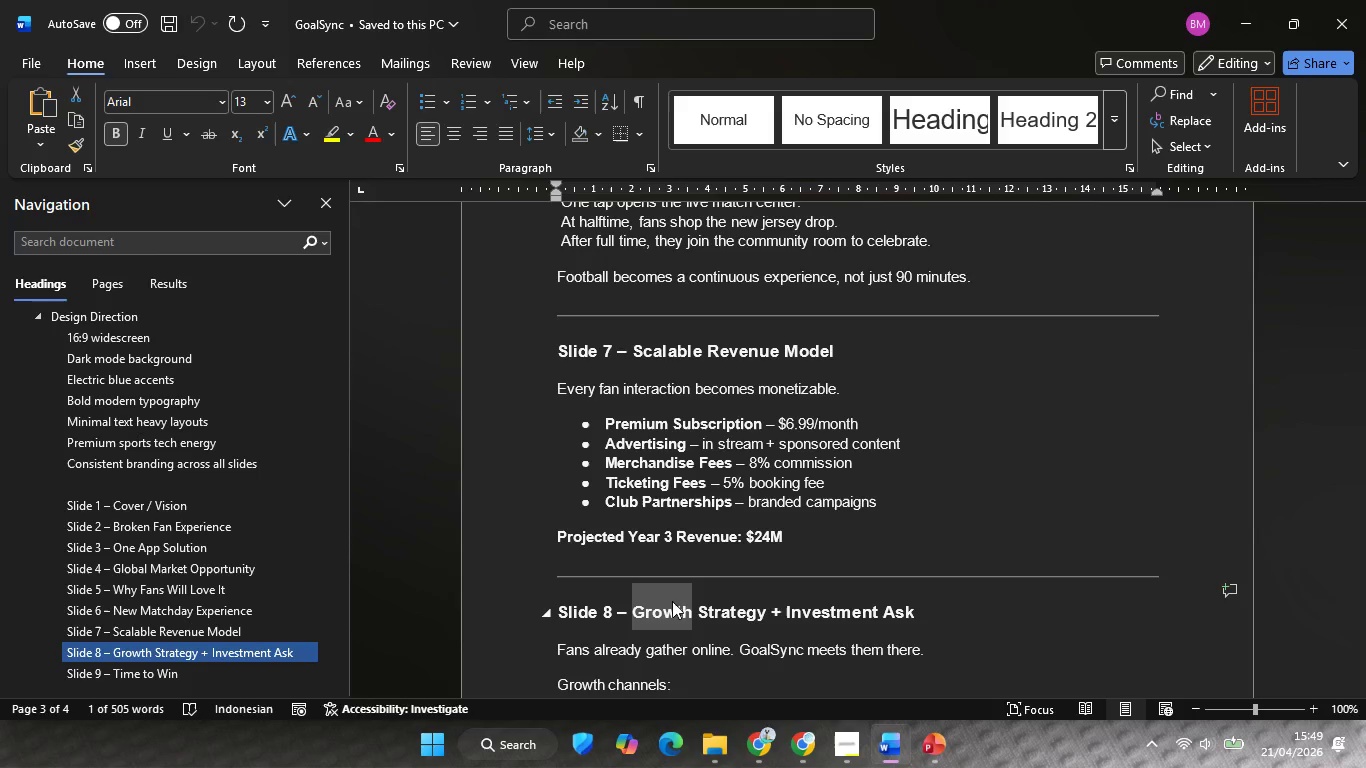 
left_click([699, 609])
 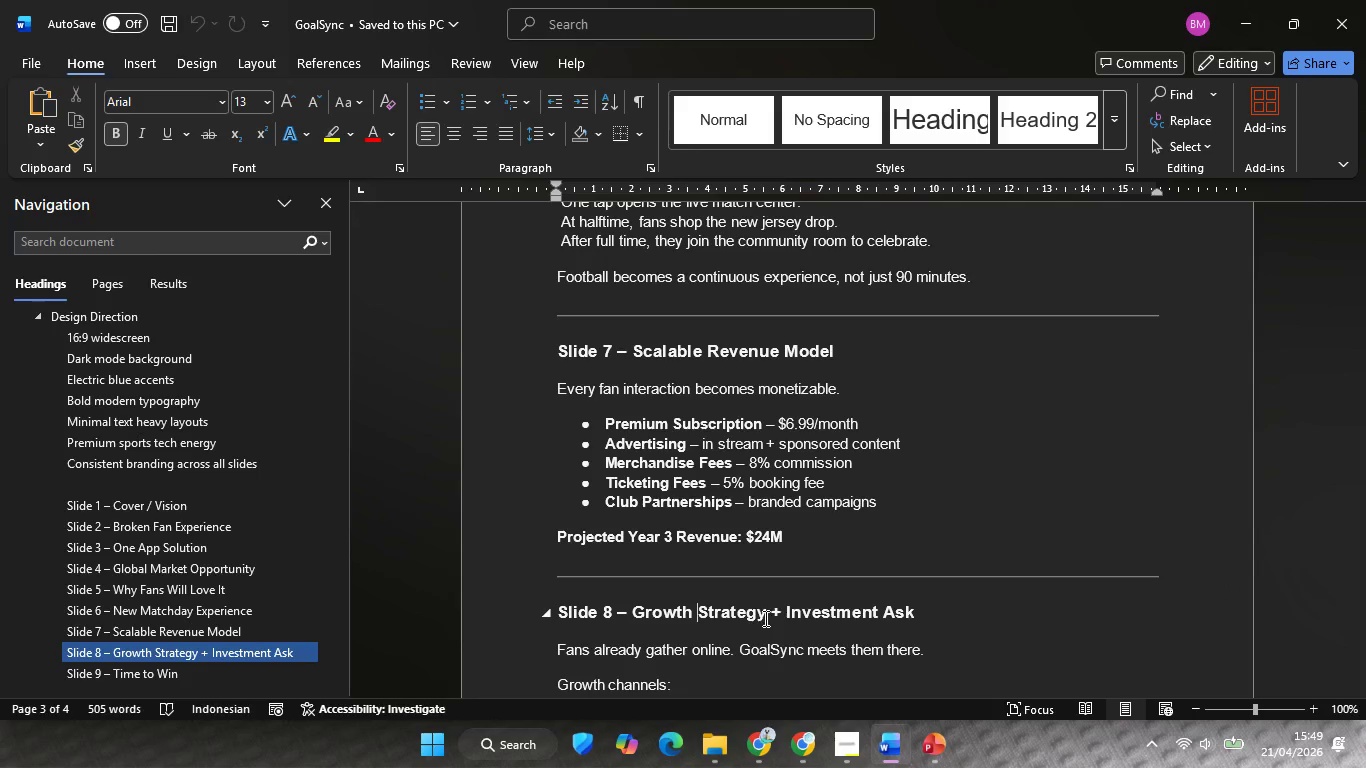 
hold_key(key=ShiftLeft, duration=0.62)
left_click([765, 616])
 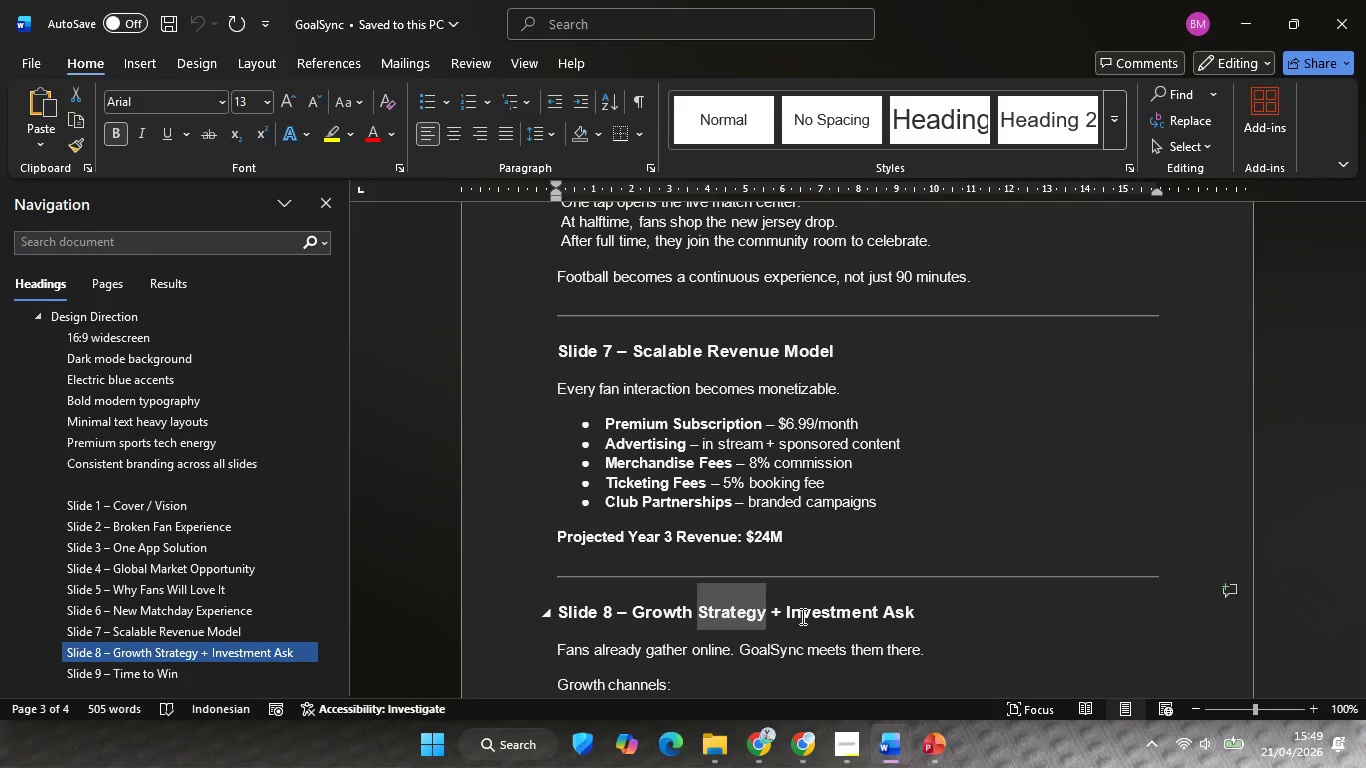 
key(Control+C)
 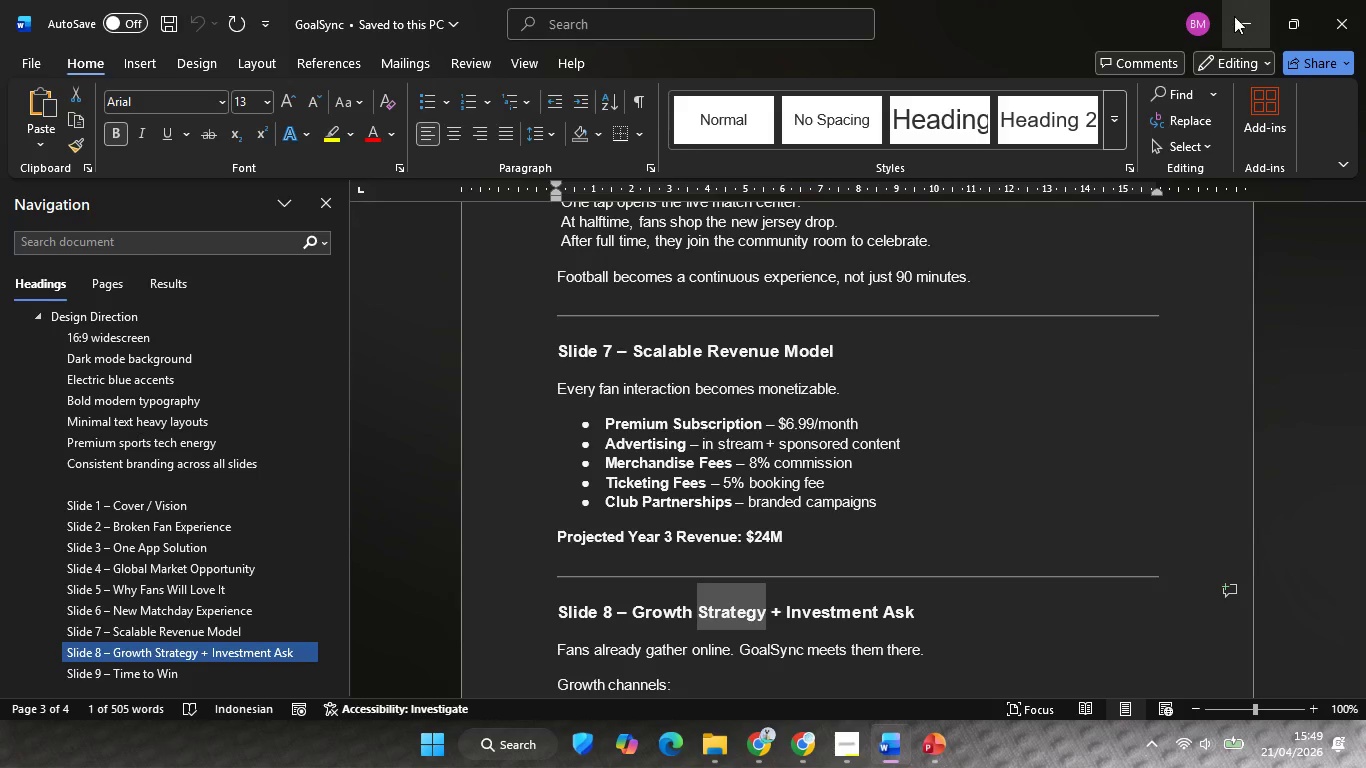 
left_click([1234, 16])
 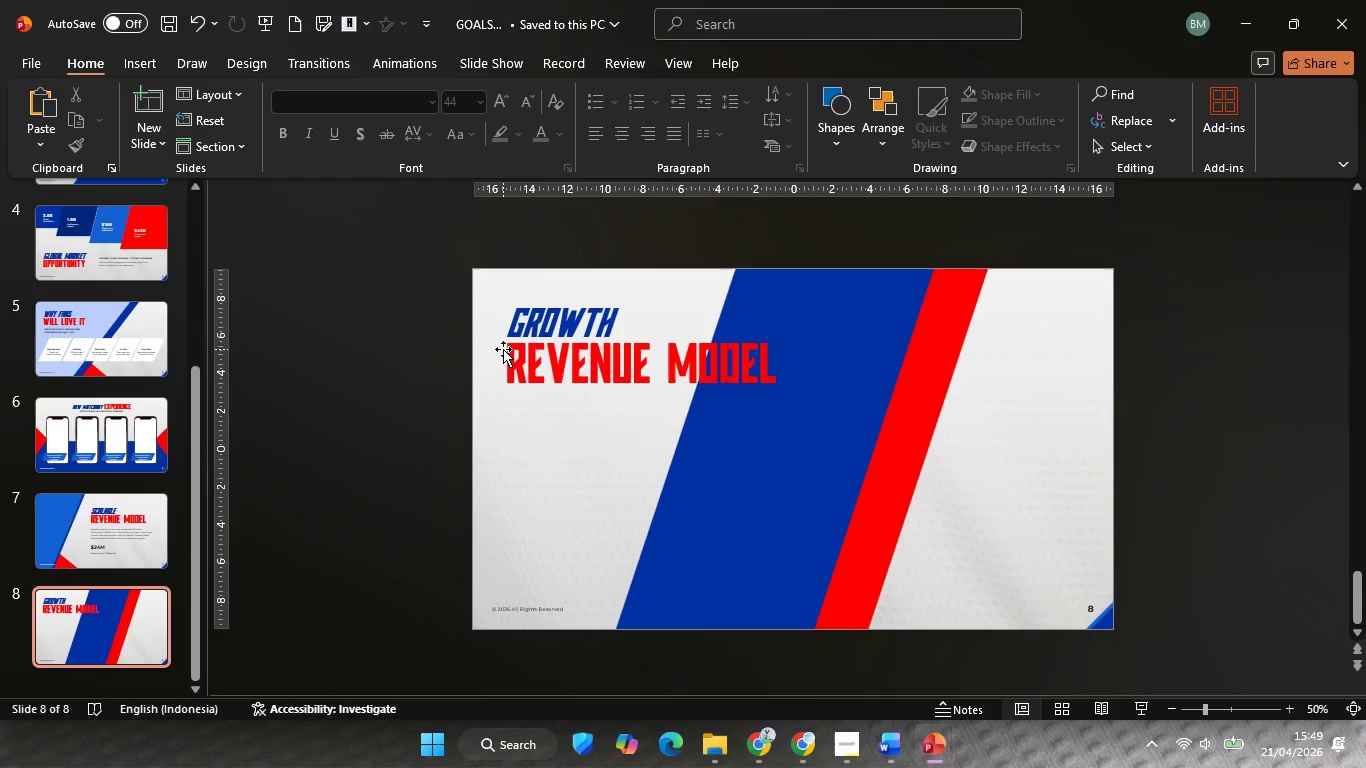 
left_click([505, 349])
 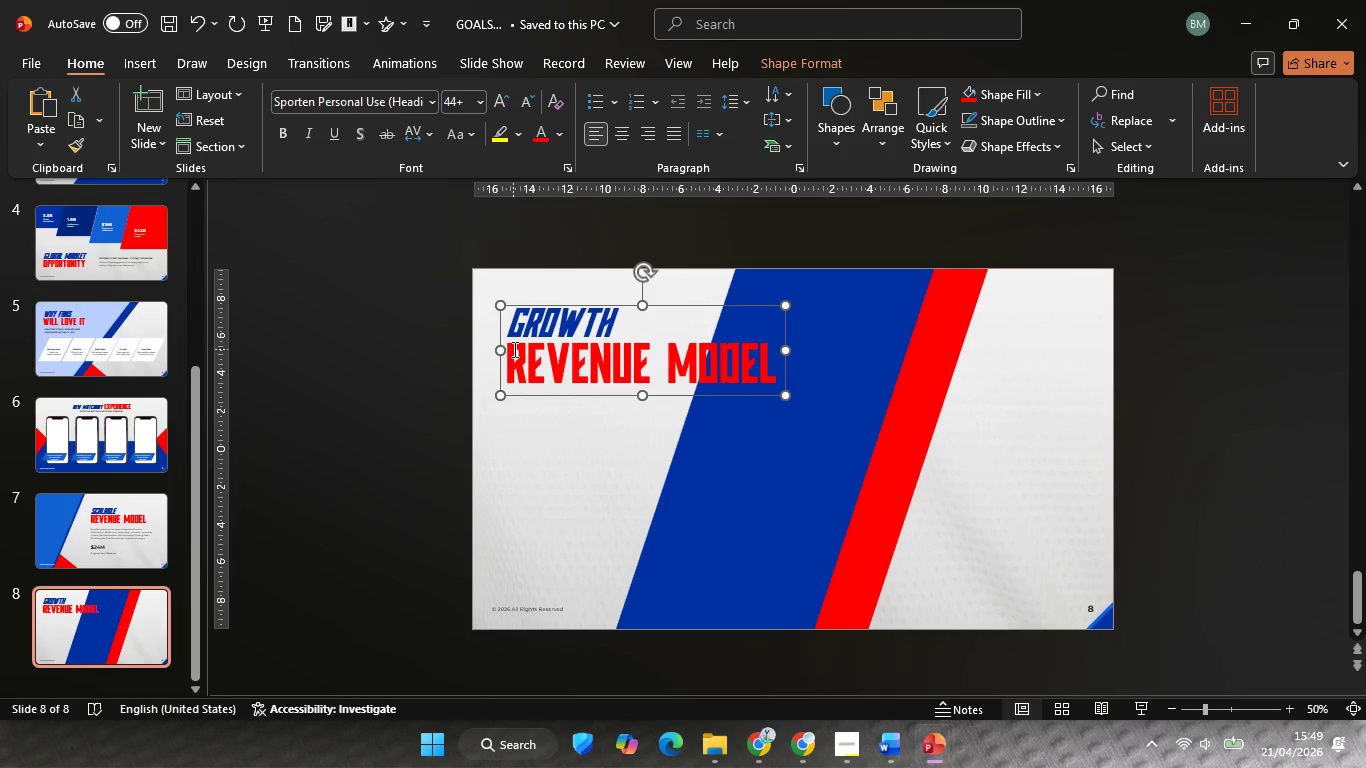 
left_click_drag(start_coordinate=[513, 349], to_coordinate=[766, 382])
 